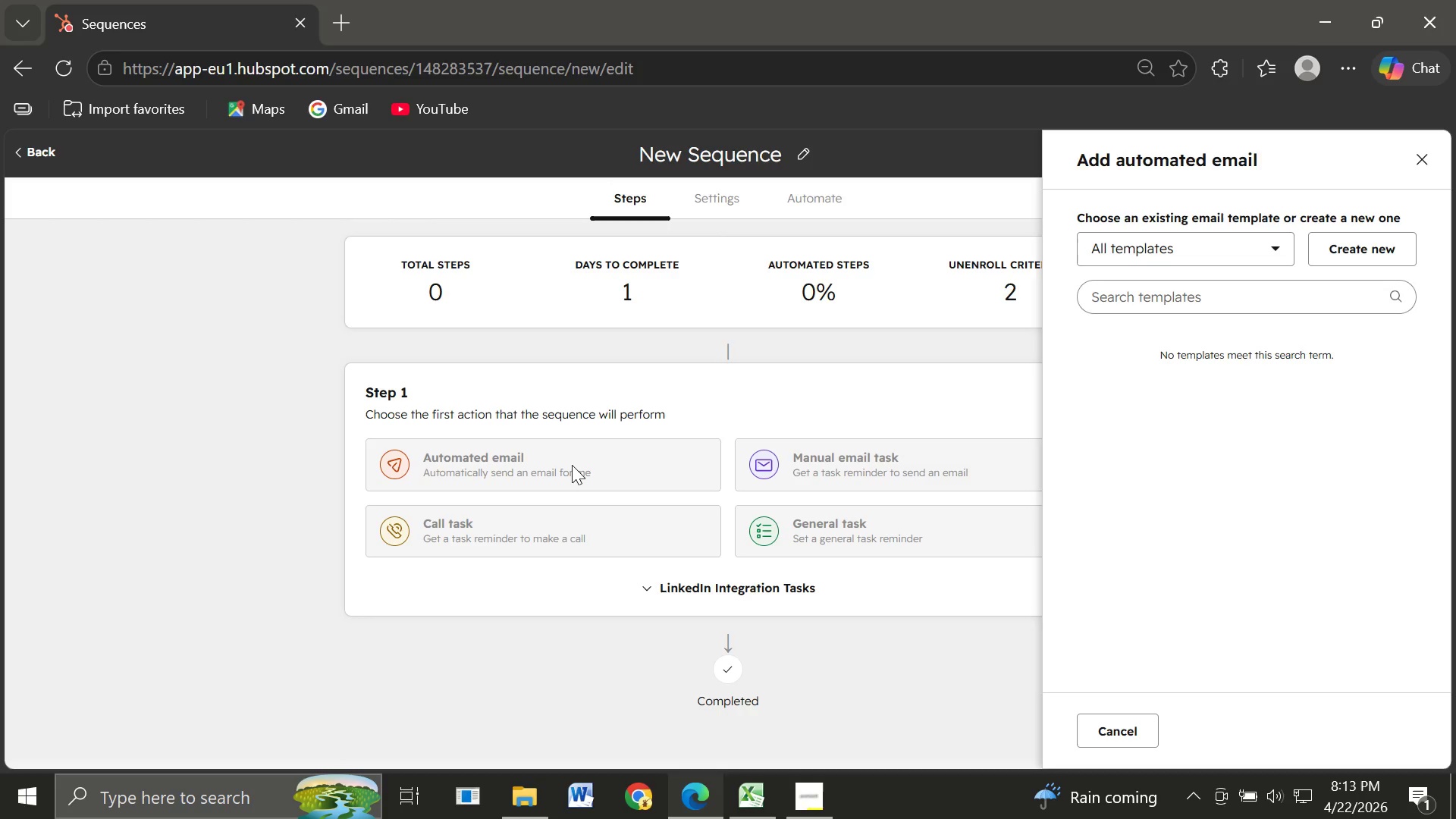 
left_click([1213, 293])
 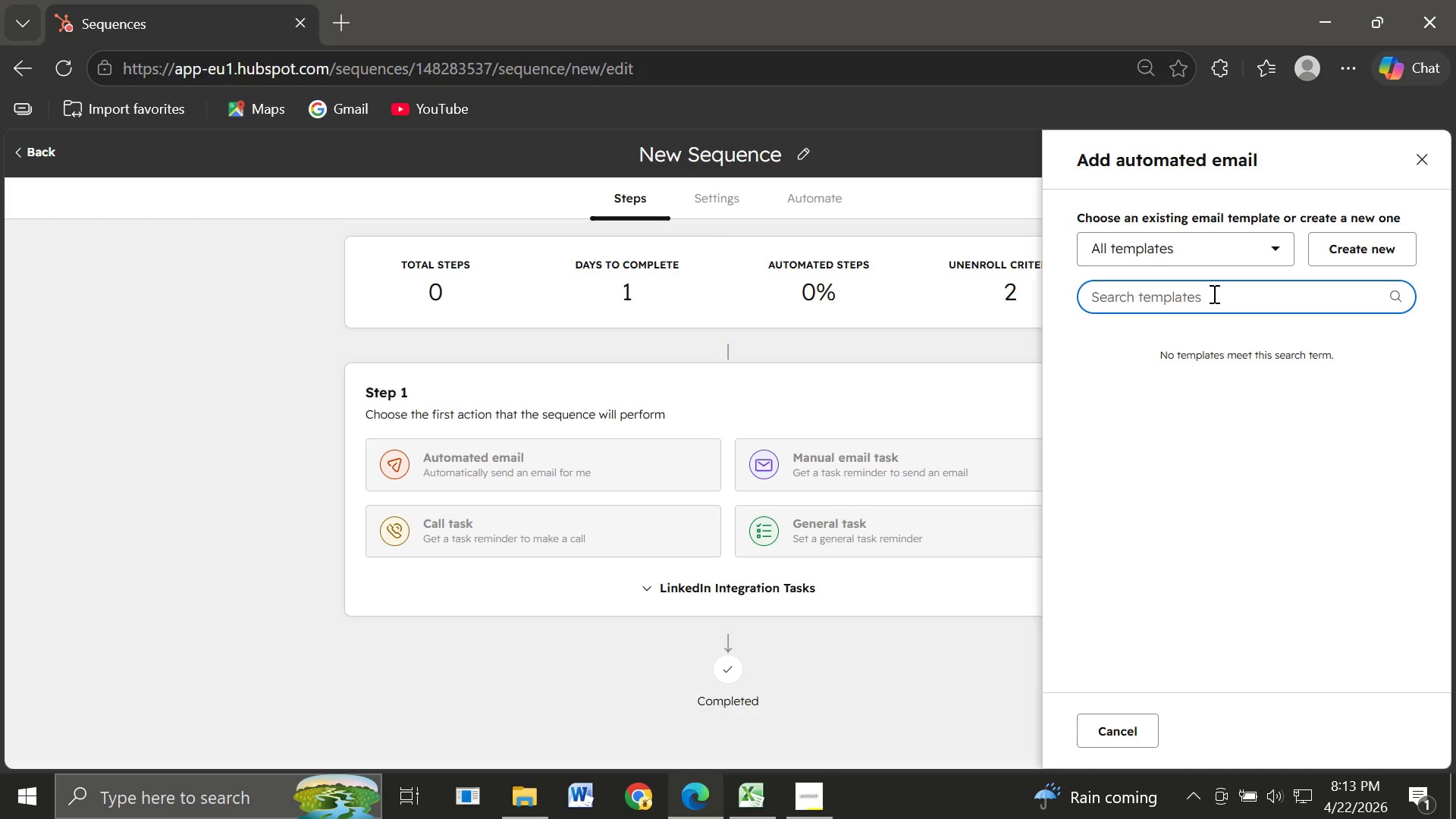 
key(O)
 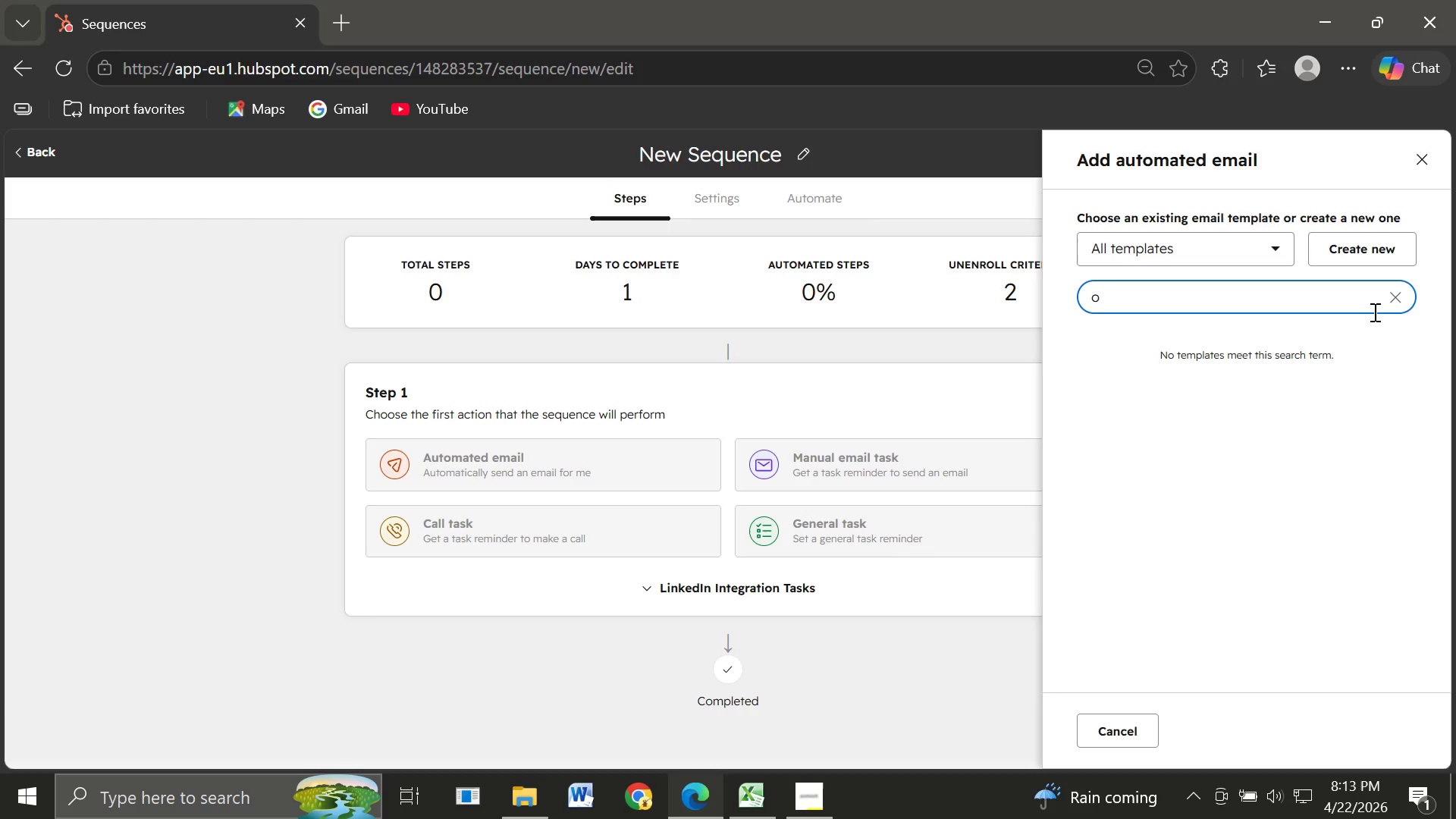 
left_click([1397, 291])
 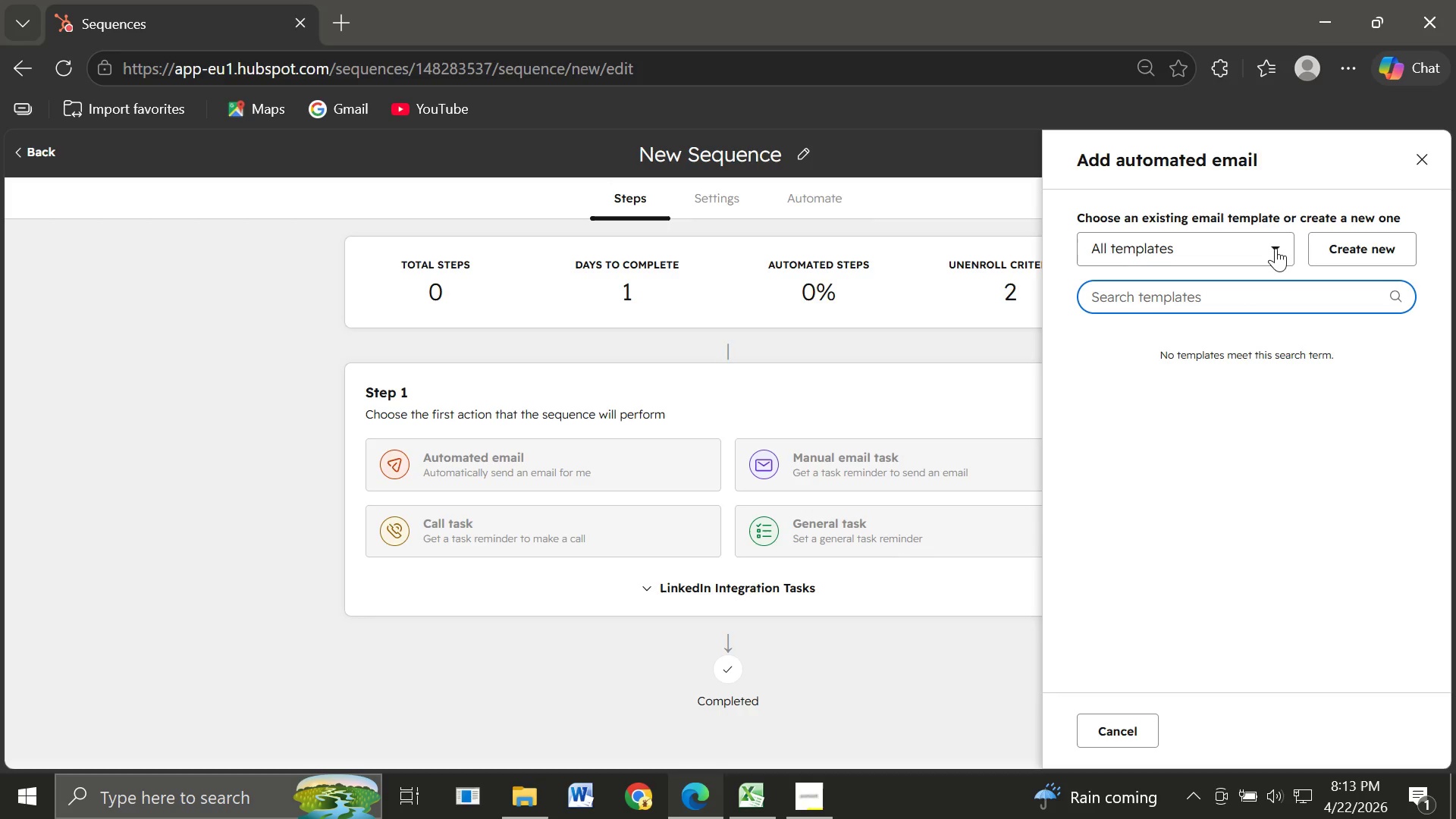 
left_click([1276, 248])
 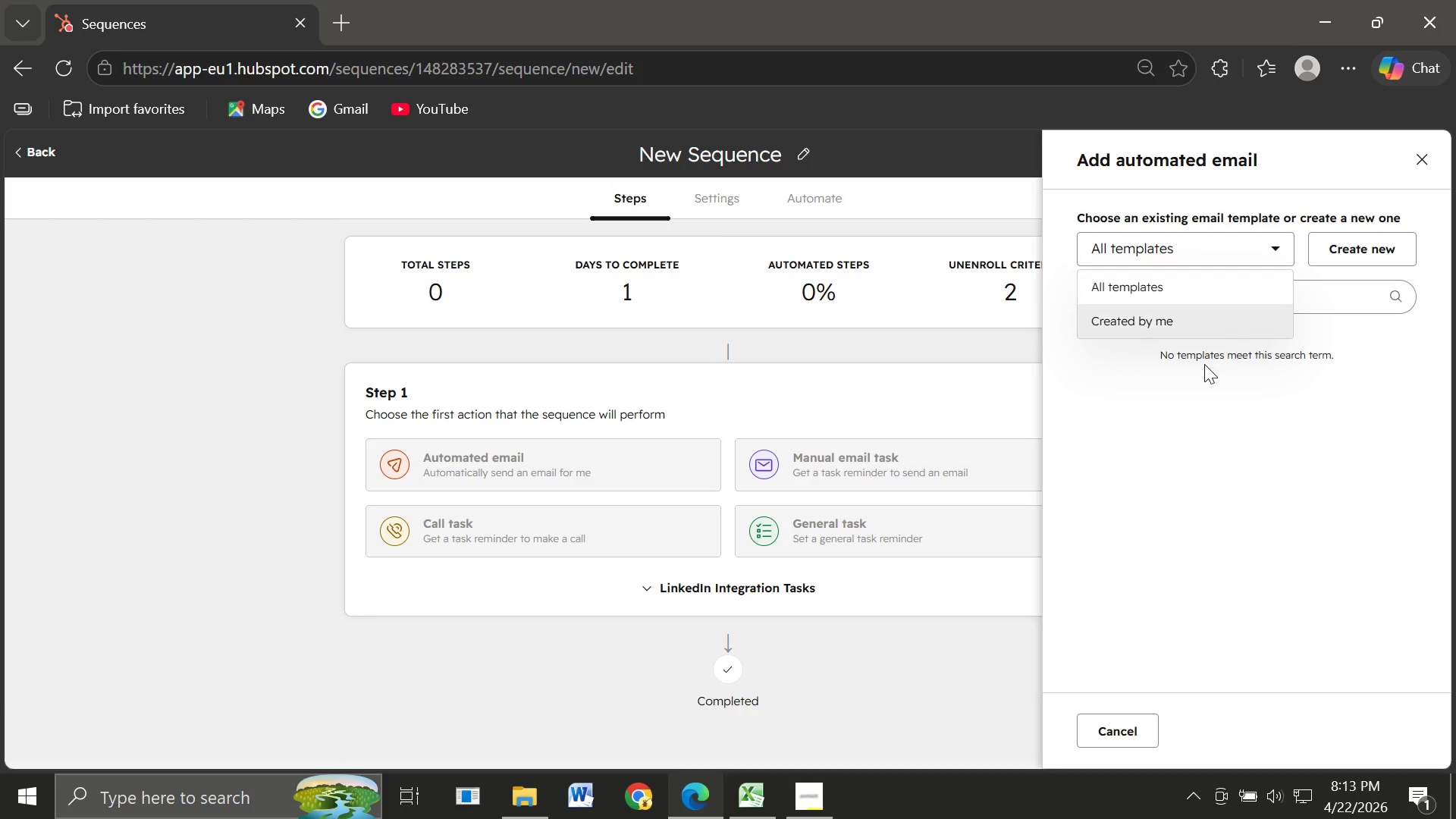 
left_click([1164, 401])
 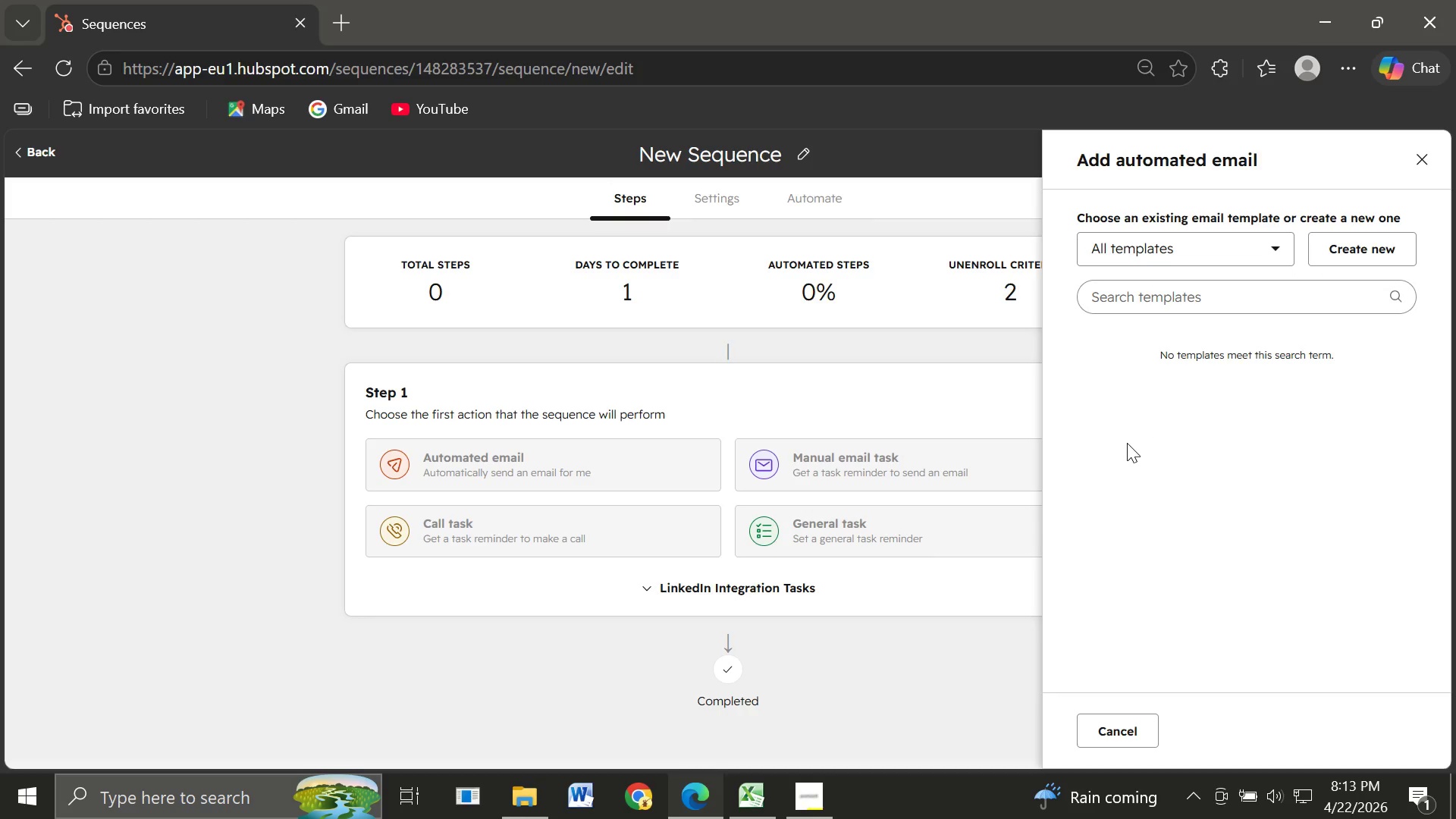 
wait(30.19)
 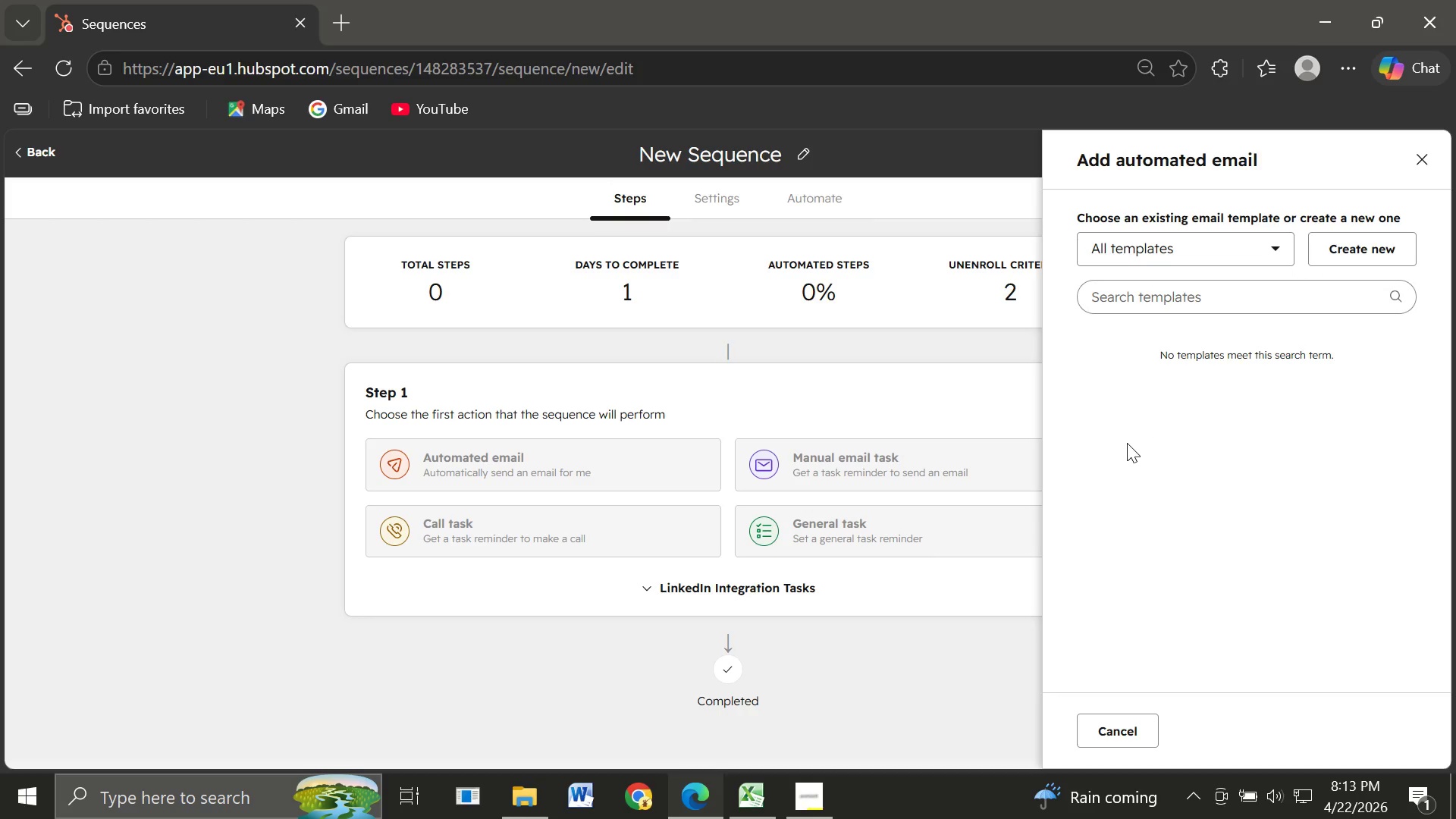 
left_click([1422, 156])
 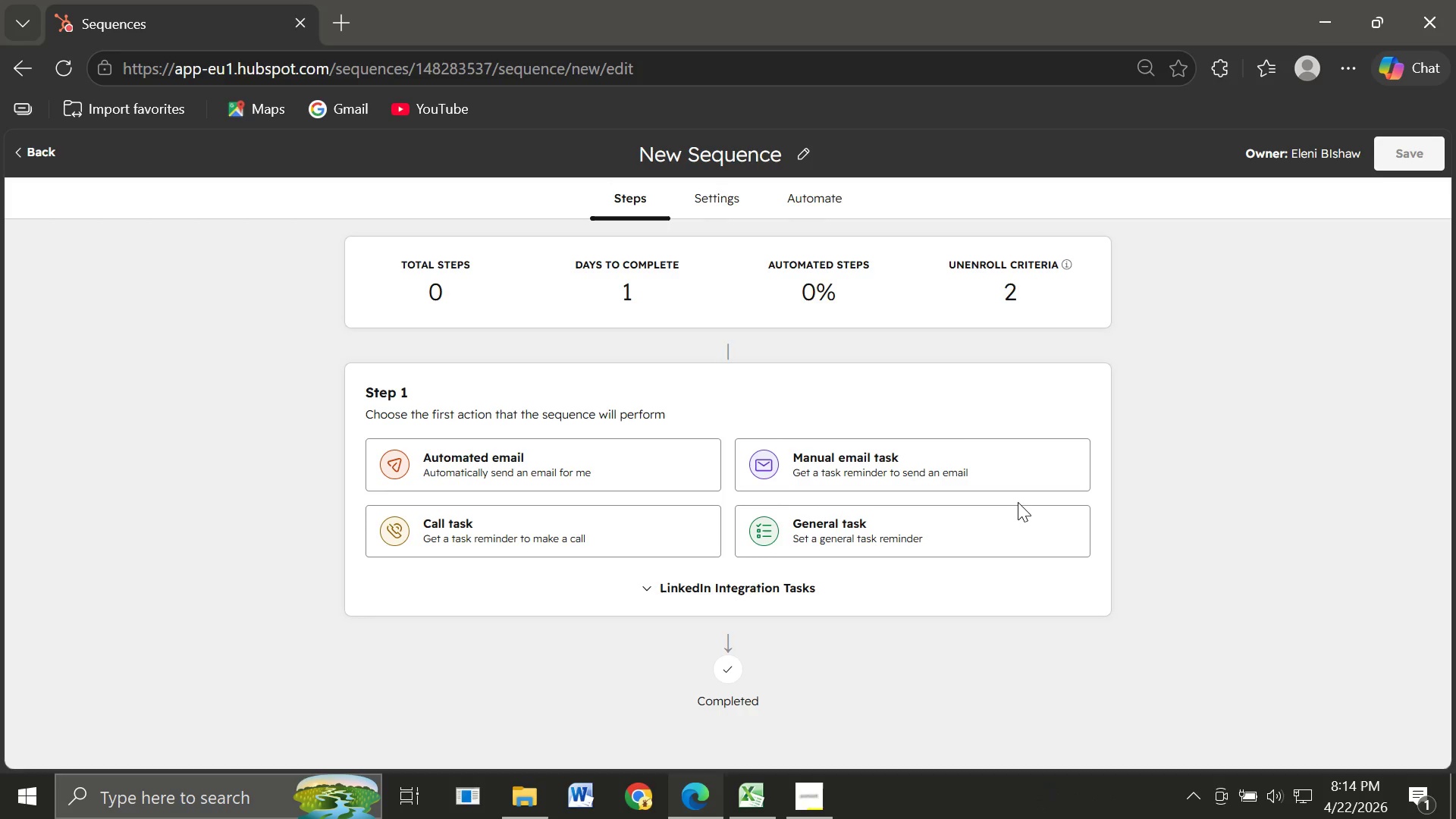 
wait(38.08)
 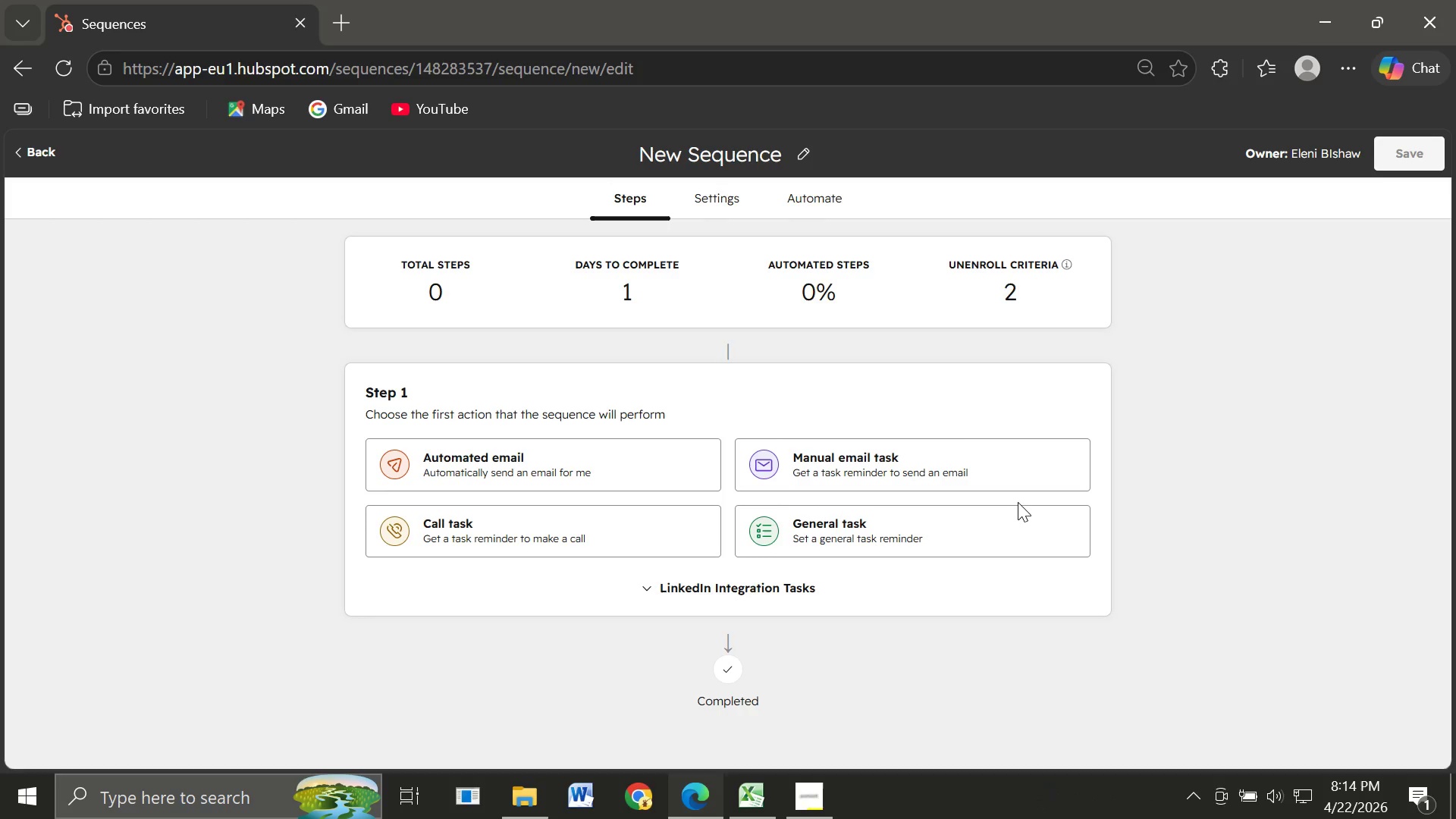 
left_click([11, 155])
 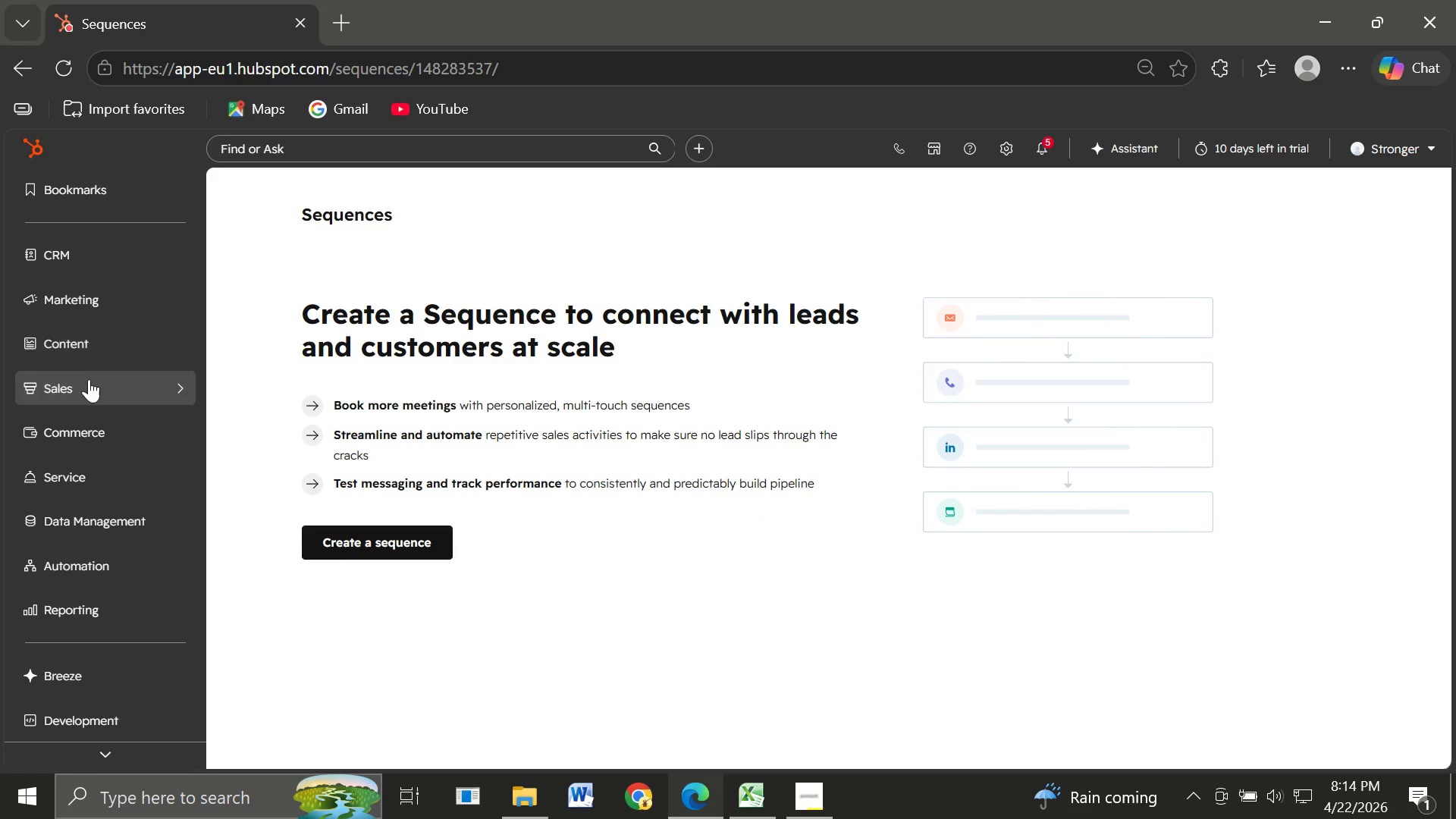 
left_click([81, 299])
 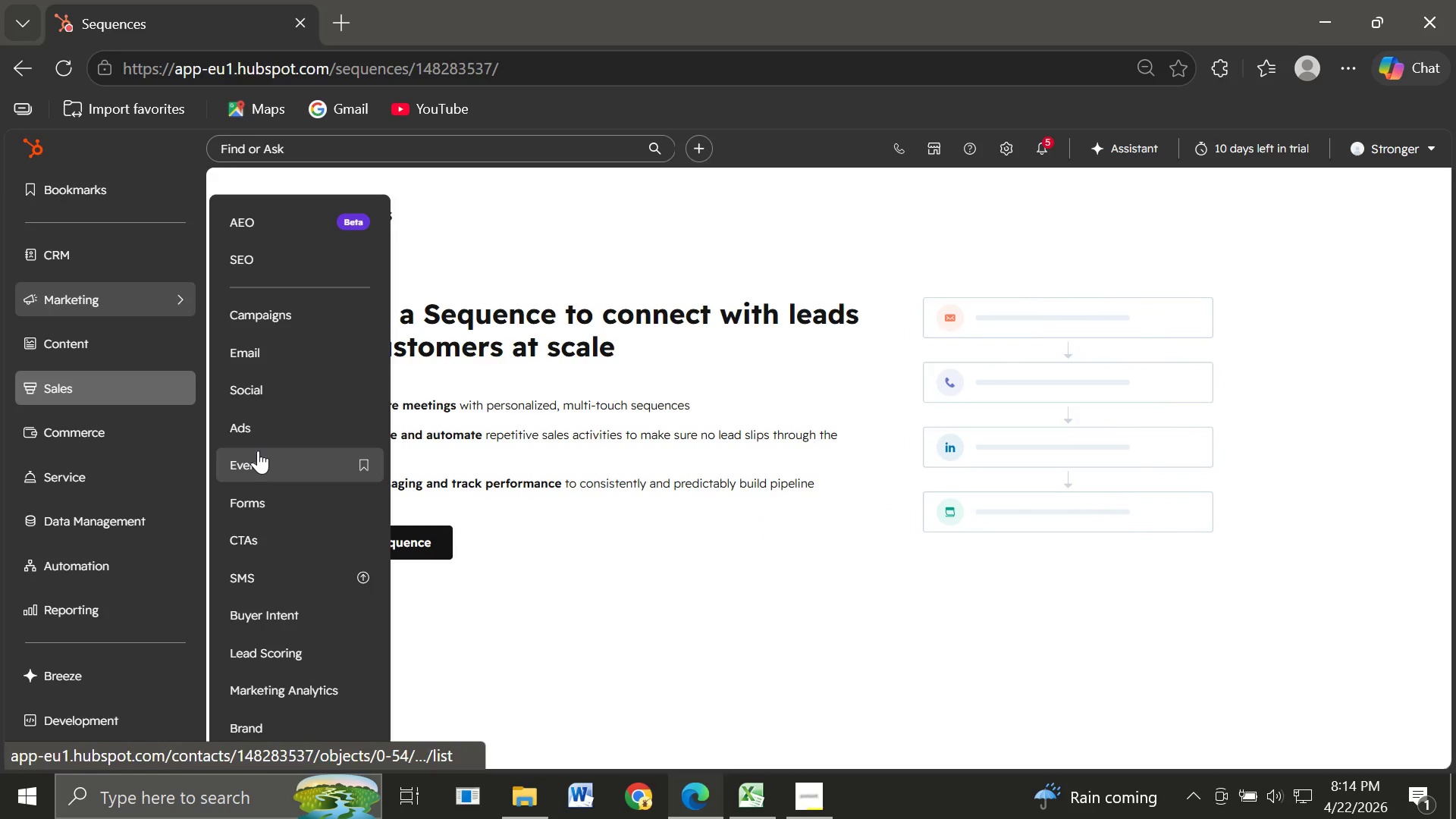 
left_click([258, 354])
 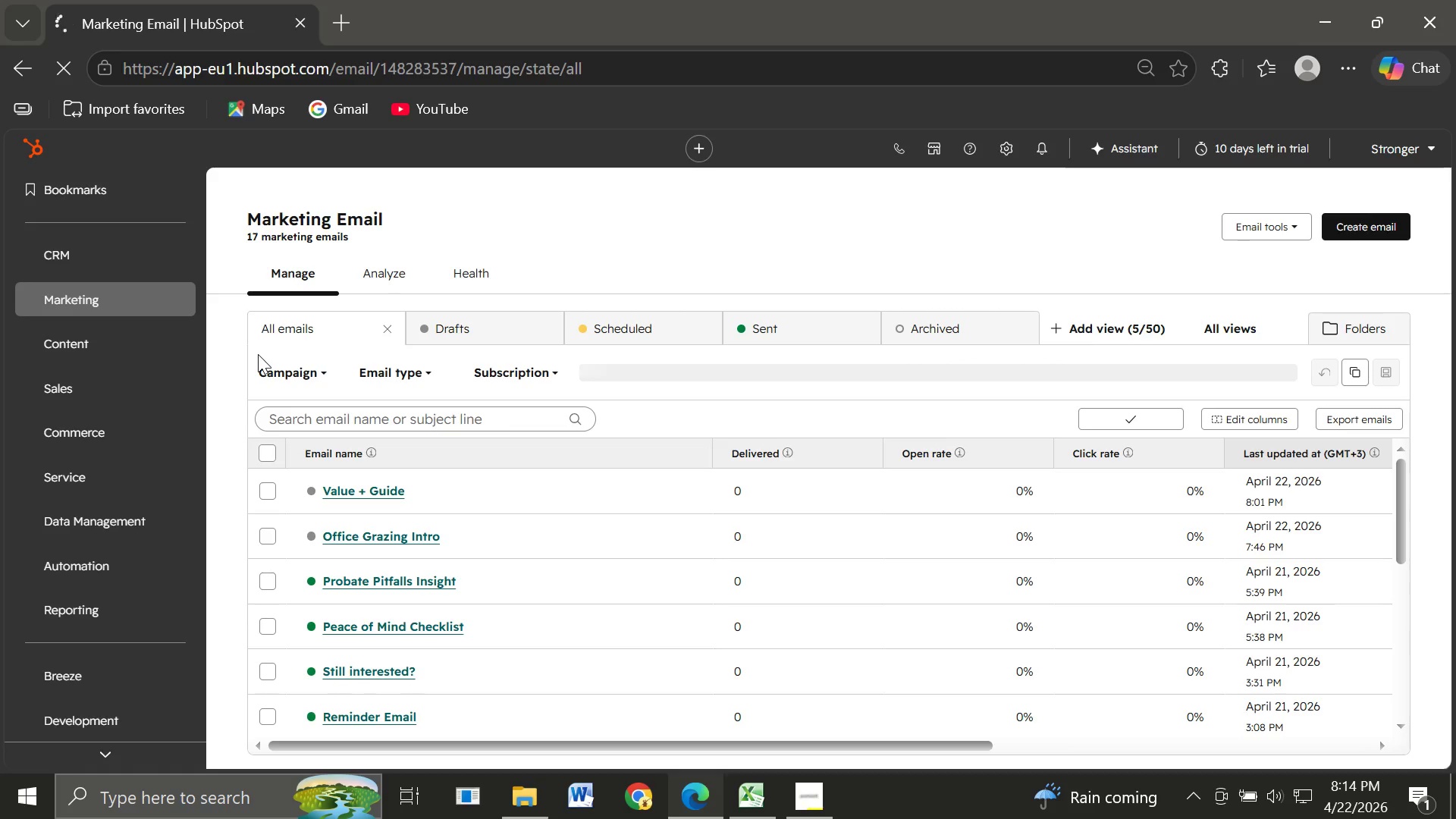 
wait(16.02)
 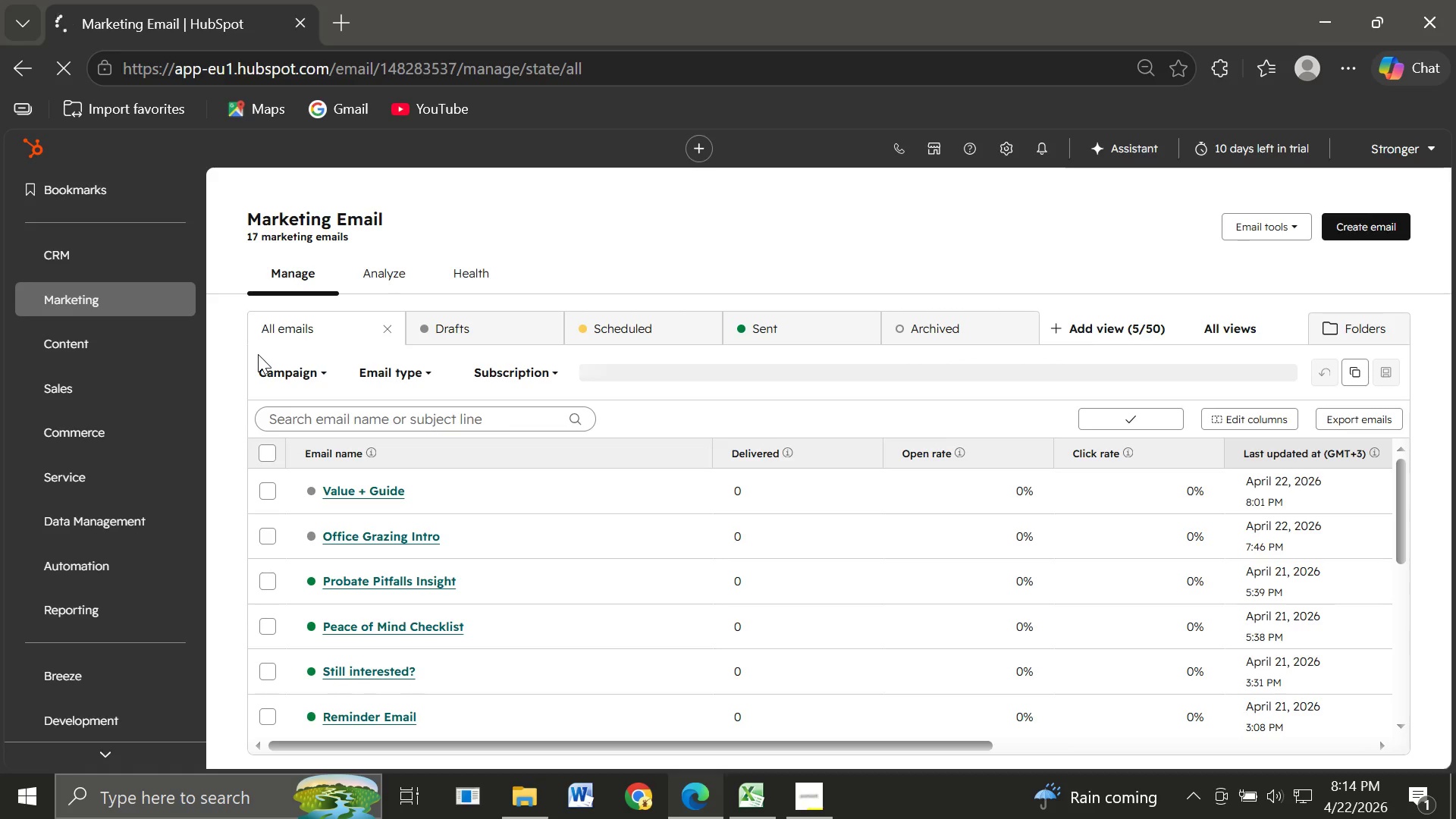 
left_click([659, 535])
 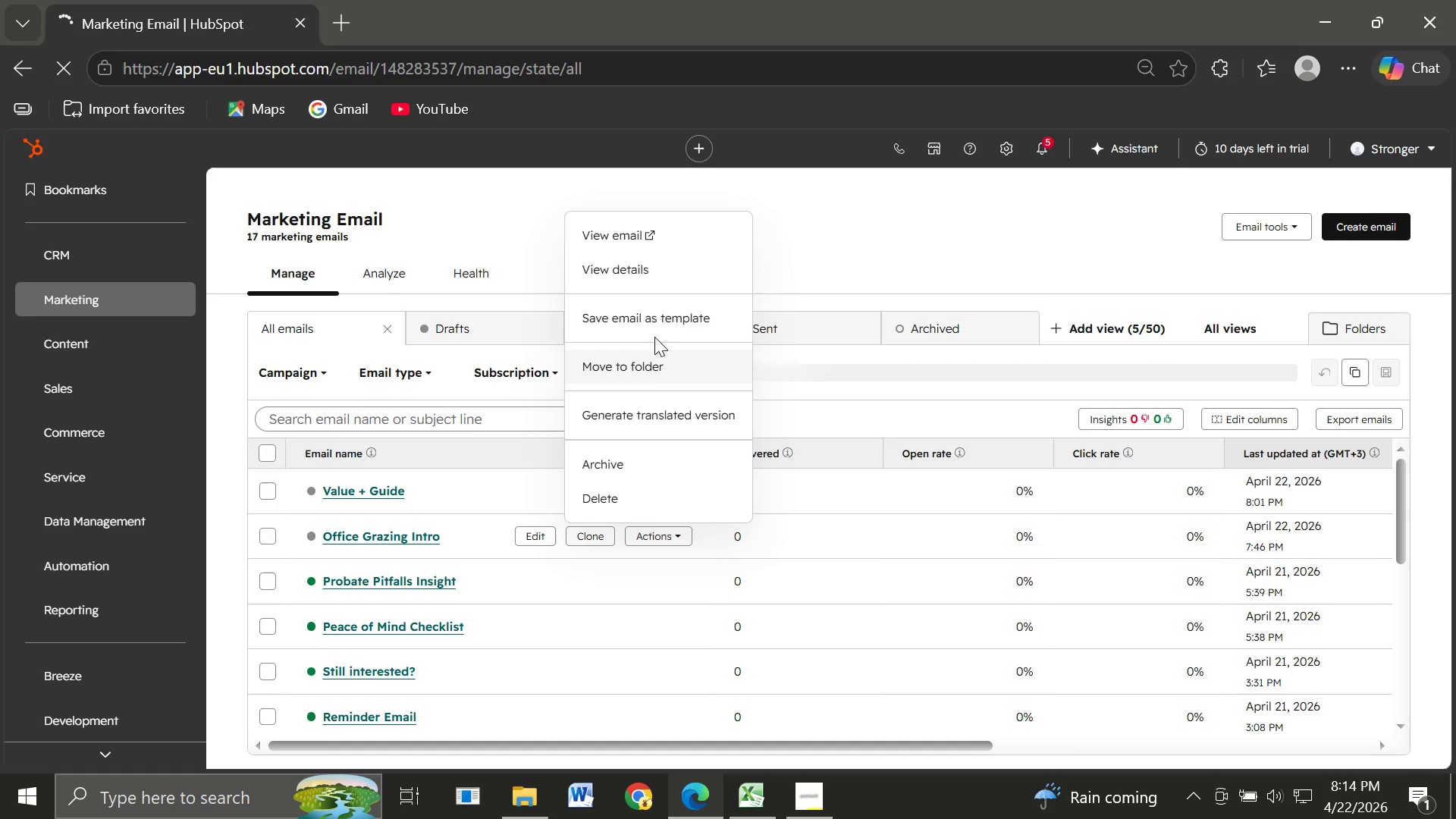 
left_click([654, 316])
 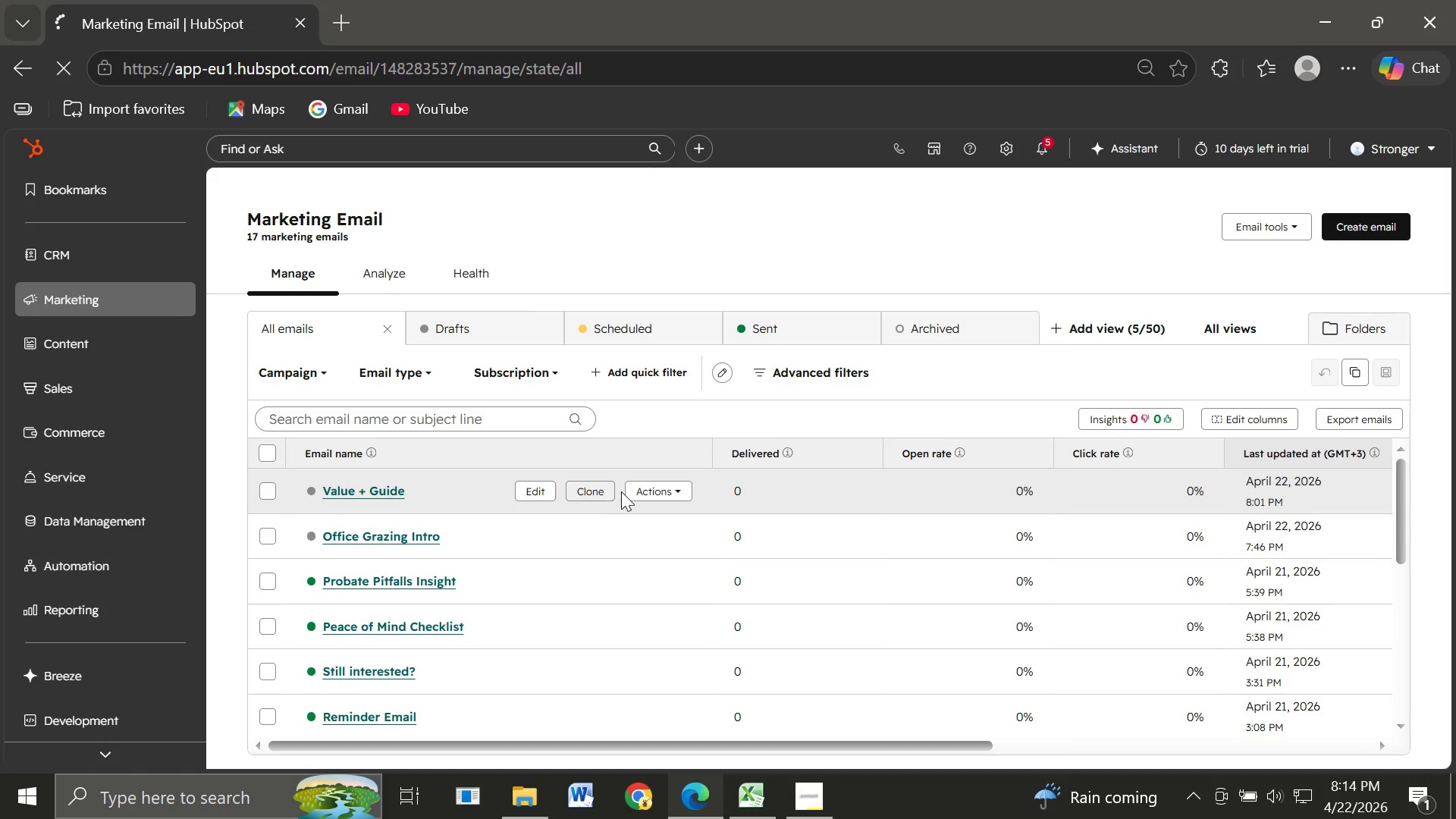 
left_click([647, 491])
 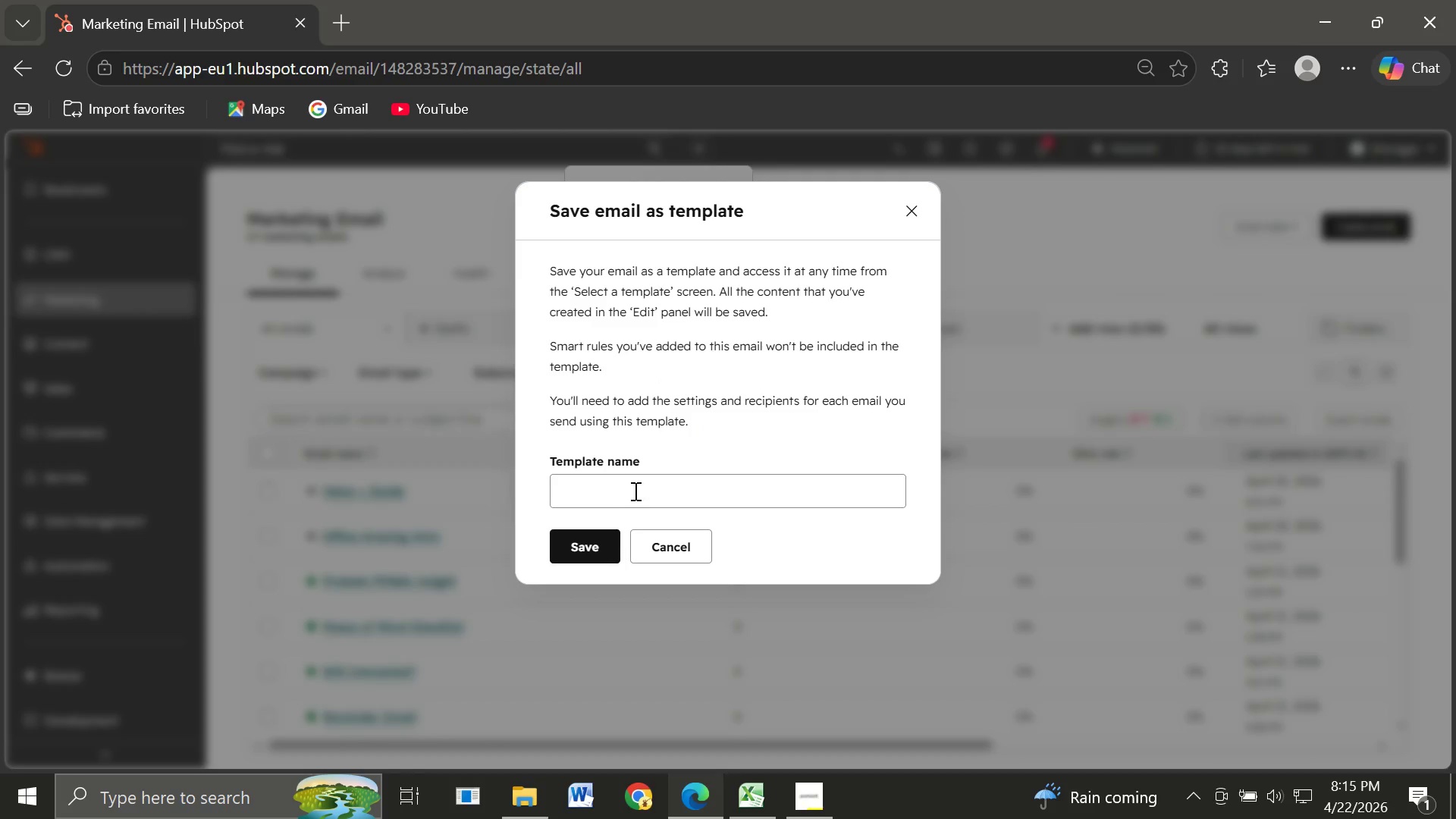 
left_click([623, 494])
 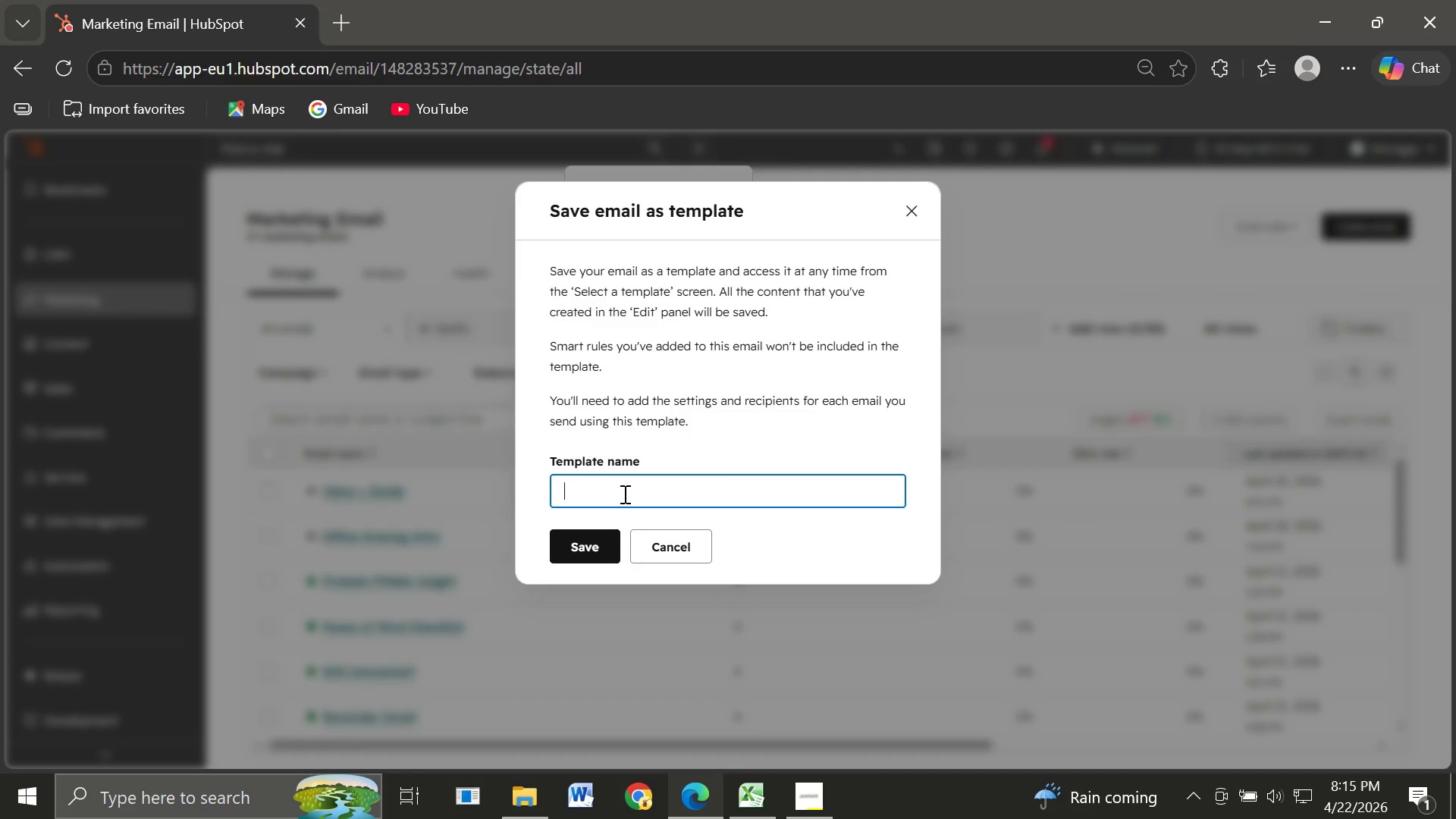 
type(Office Grazing Guide)
 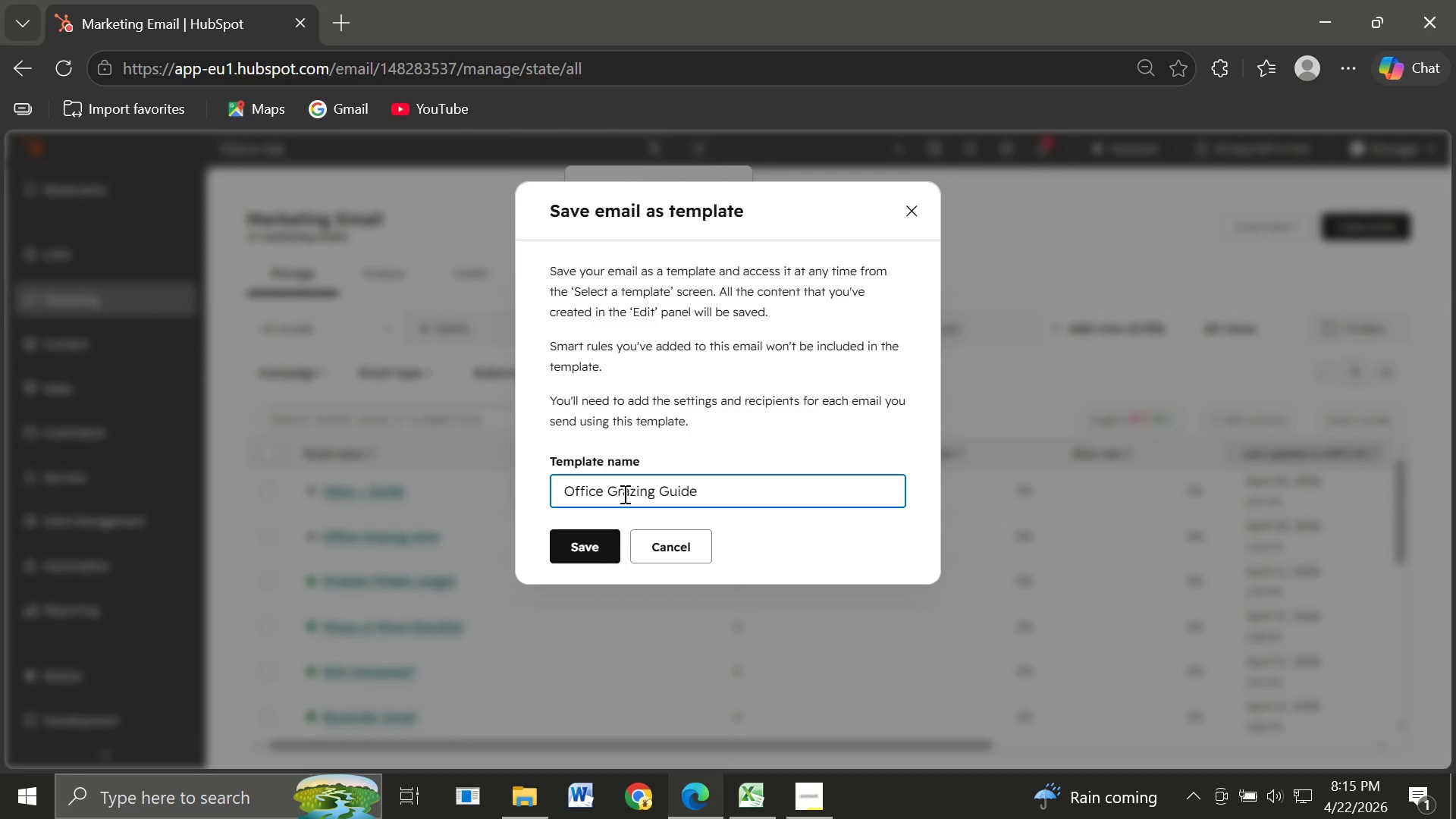 
left_click([564, 544])
 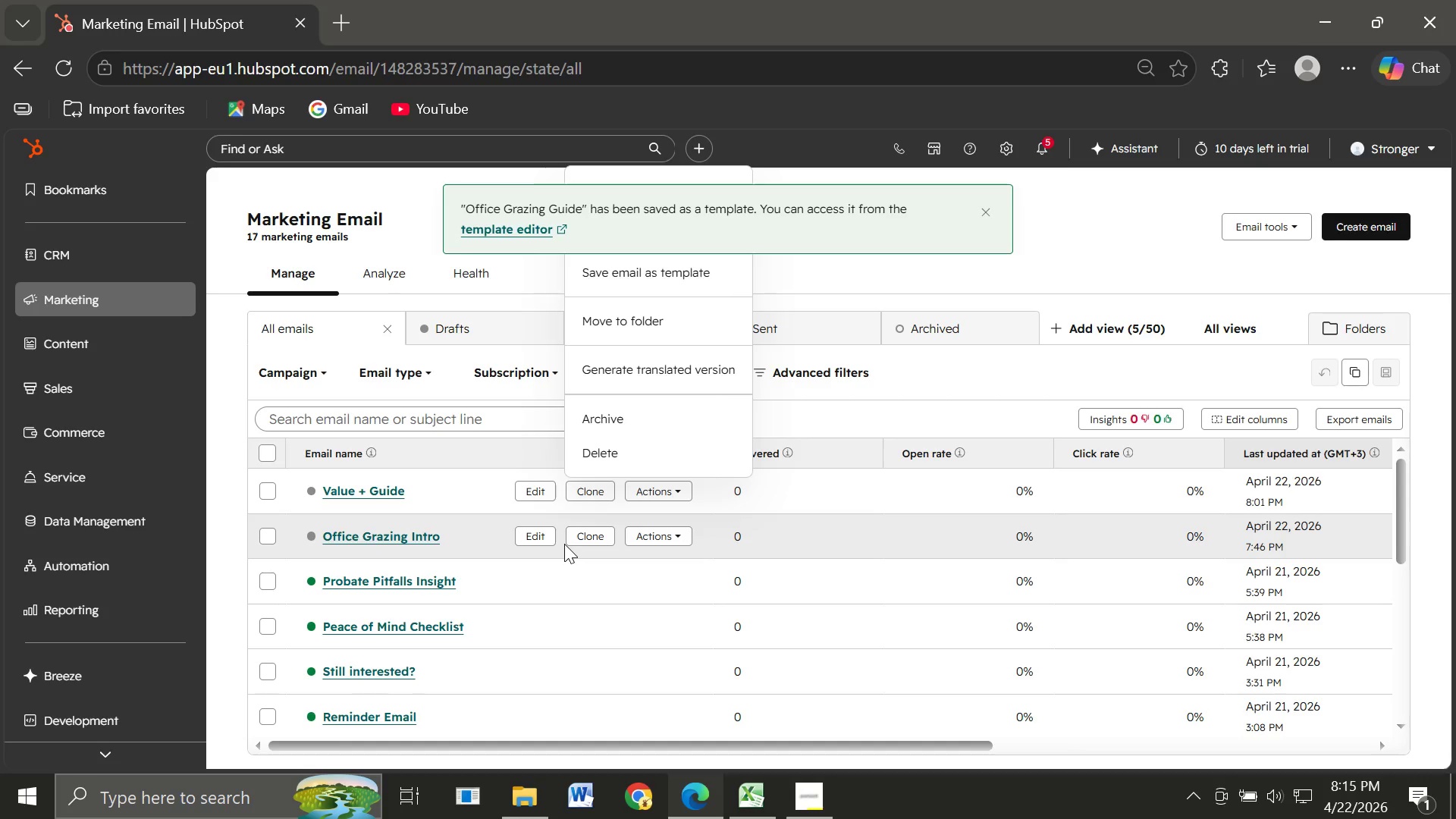 
wait(9.08)
 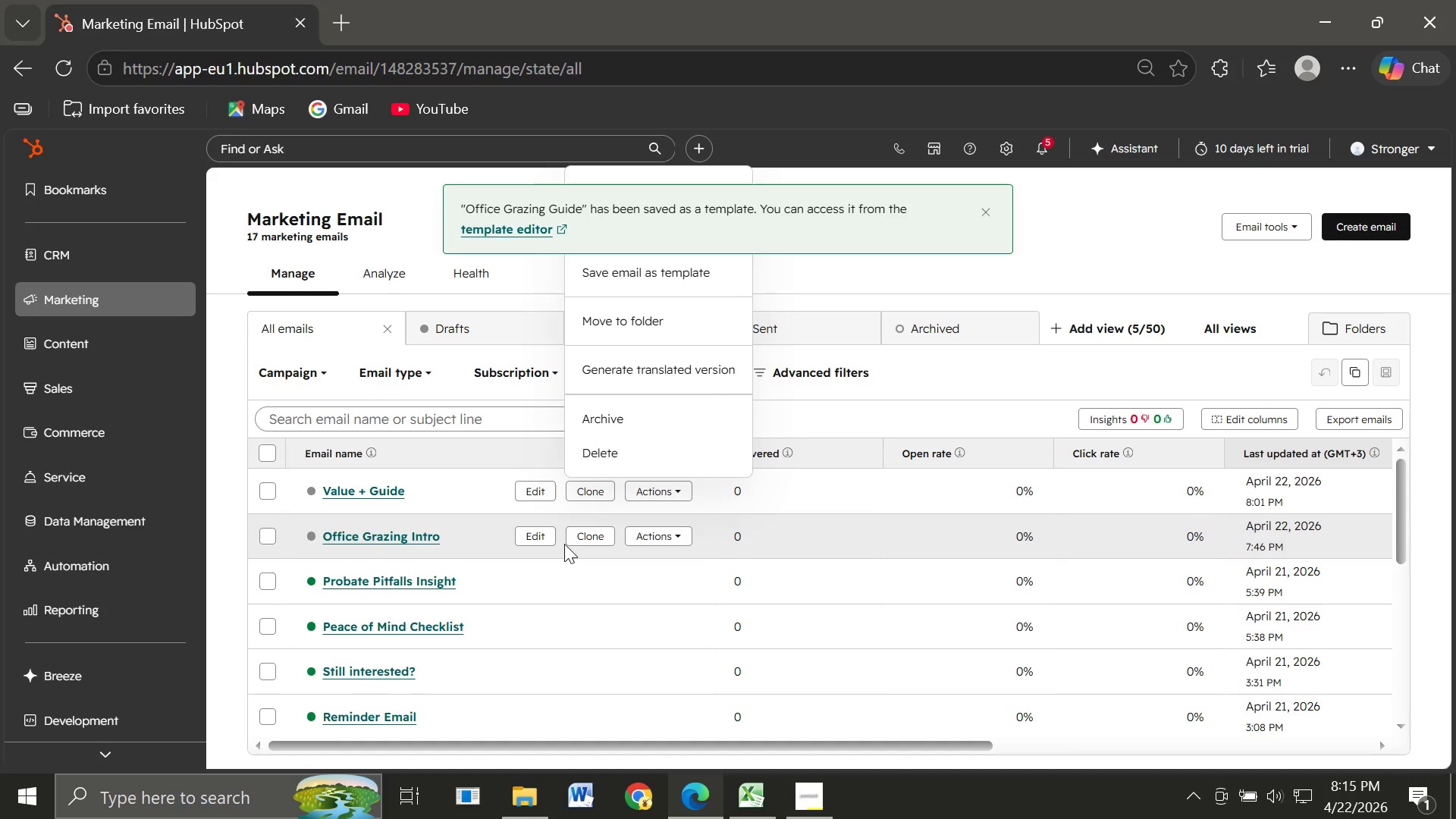 
left_click([619, 272])
 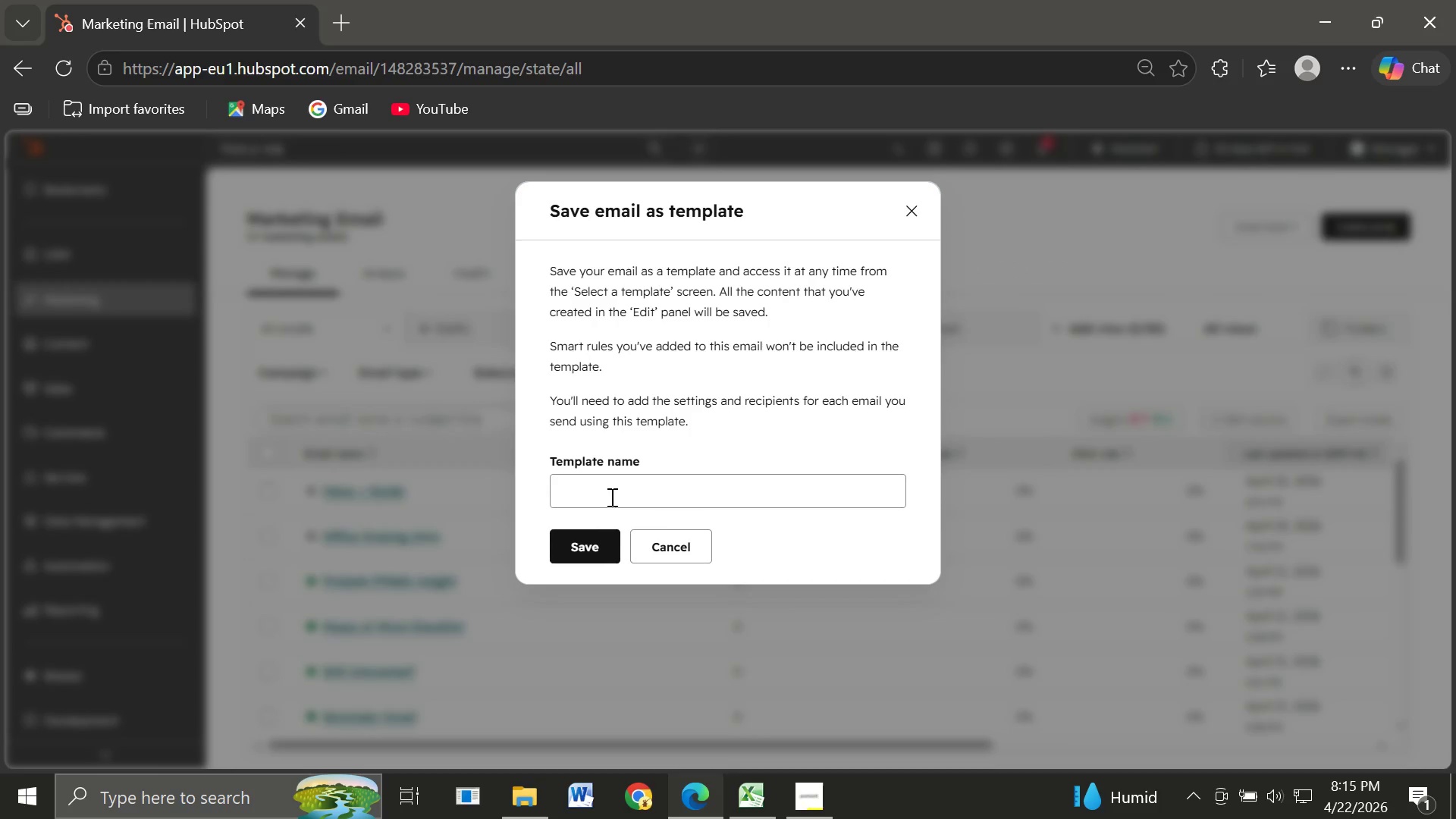 
left_click([610, 497])
 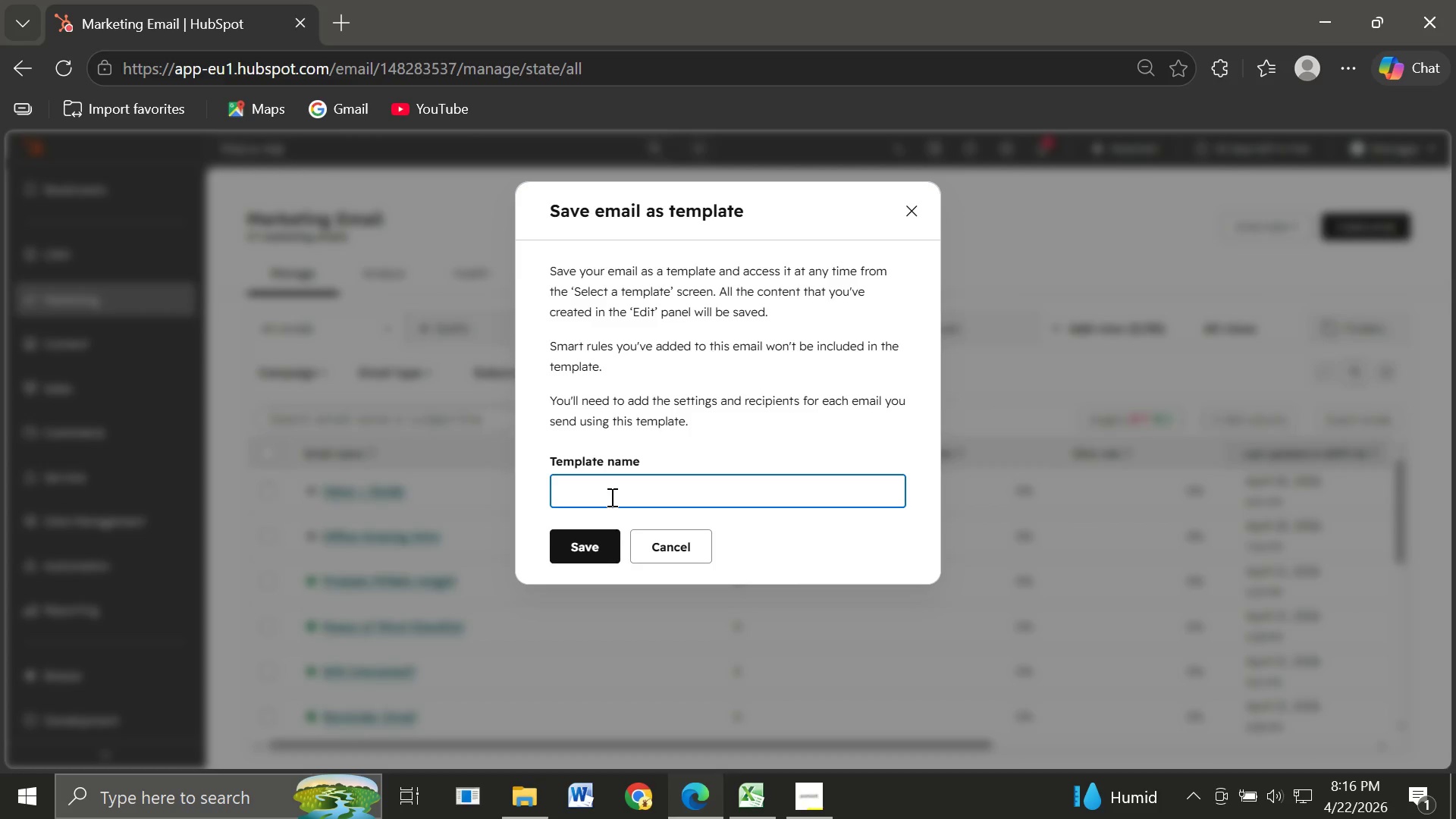 
wait(45.84)
 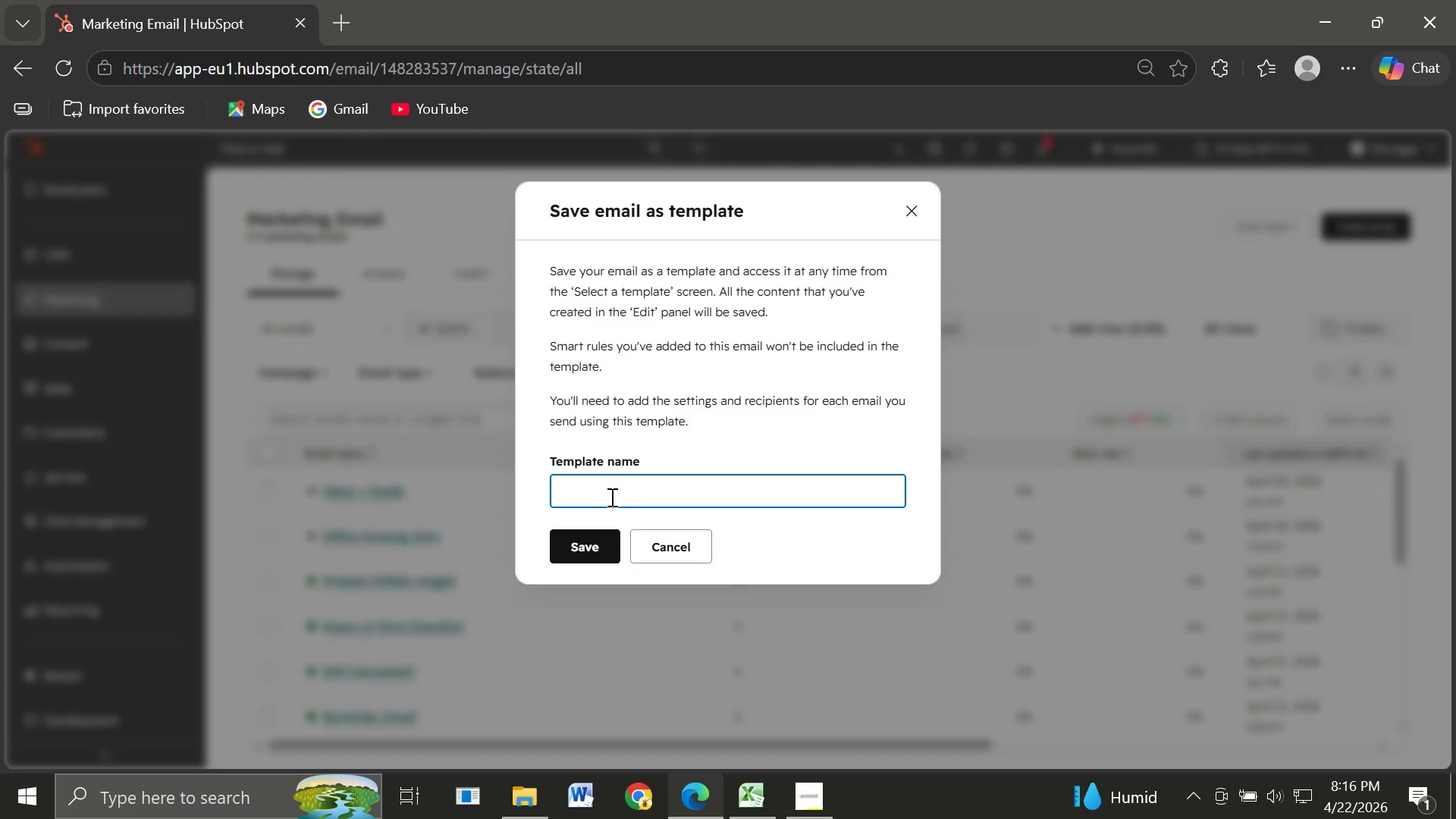 
left_click([923, 205])
 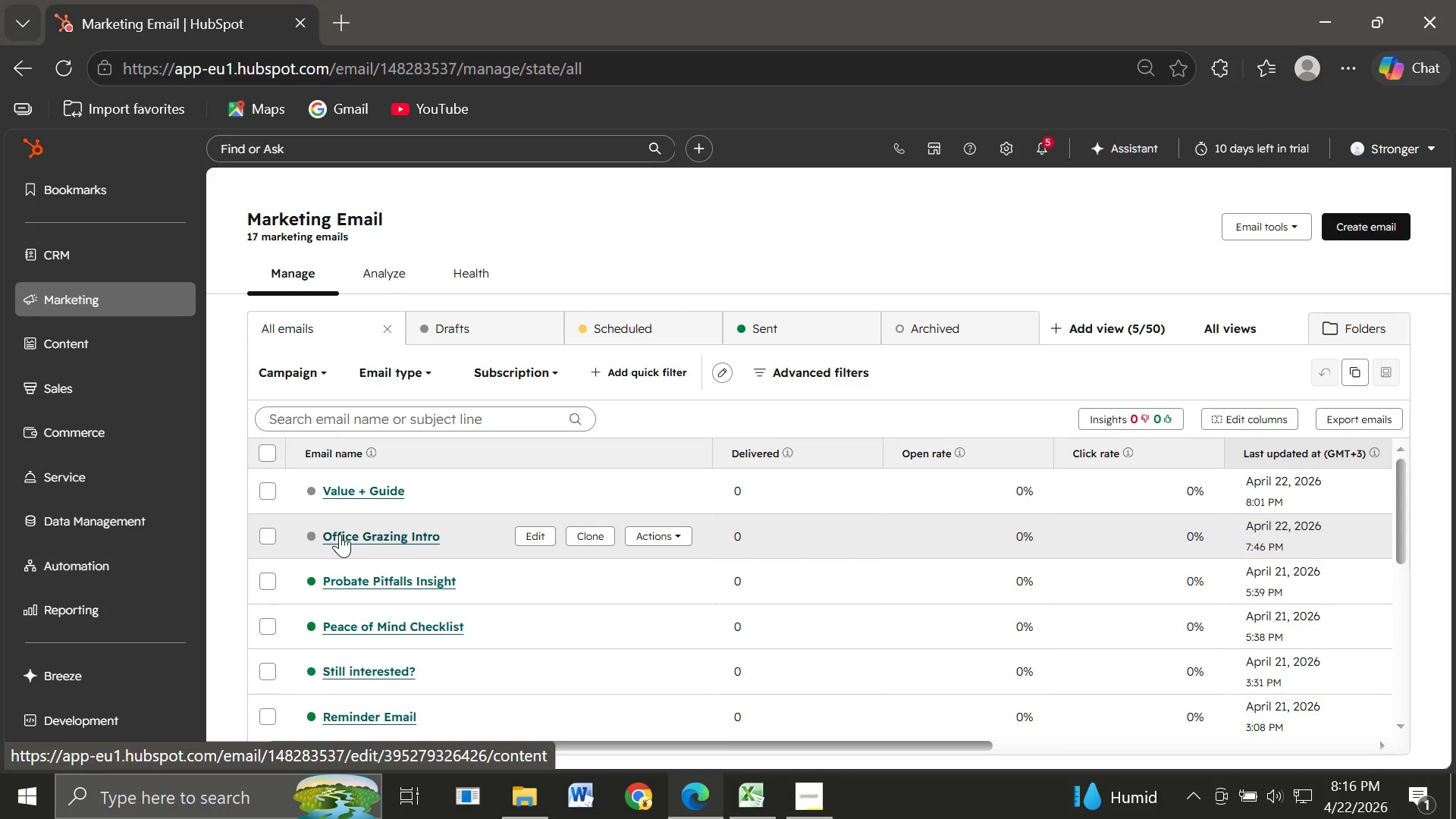 
wait(20.94)
 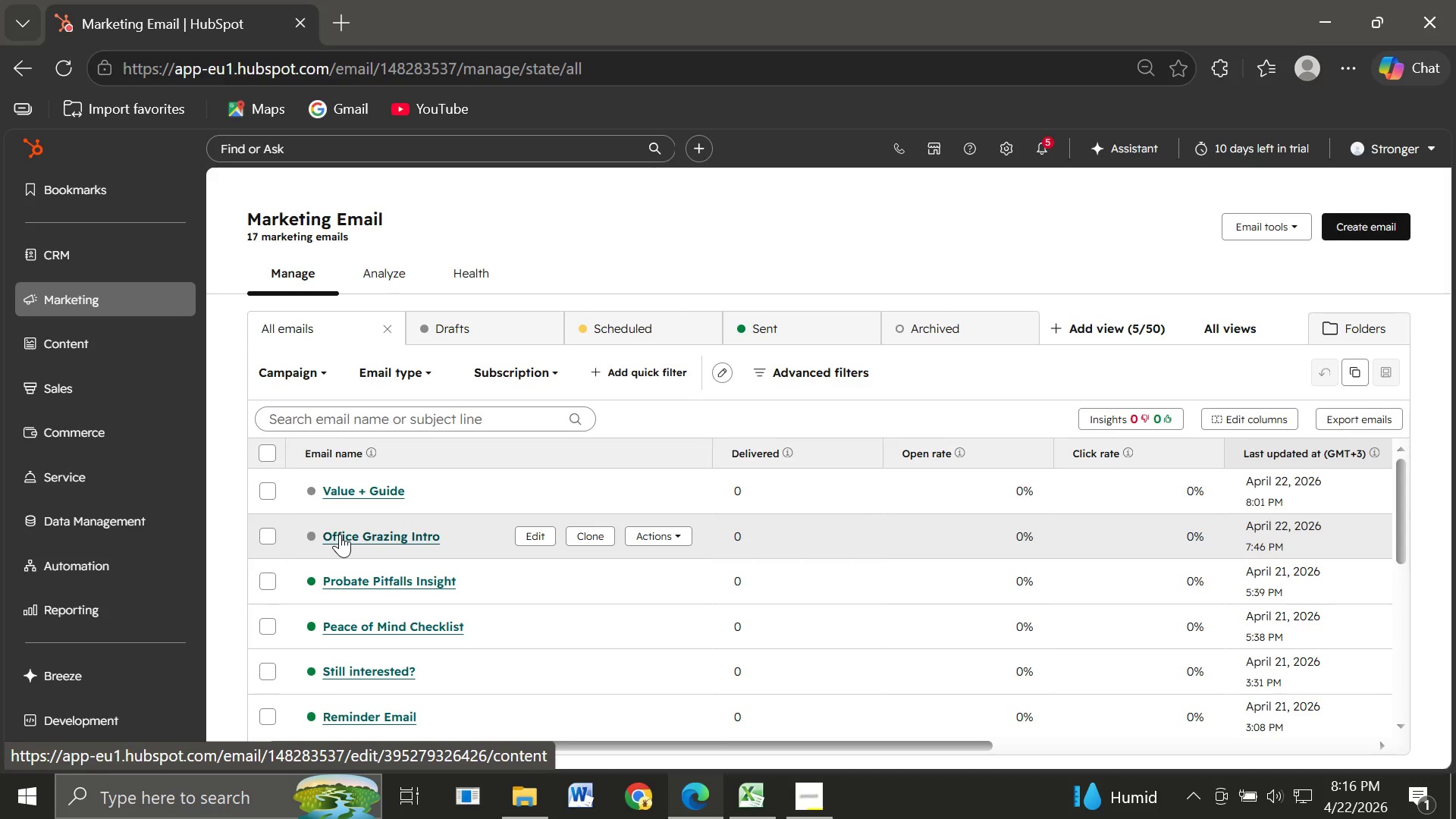 
left_click([151, 383])
 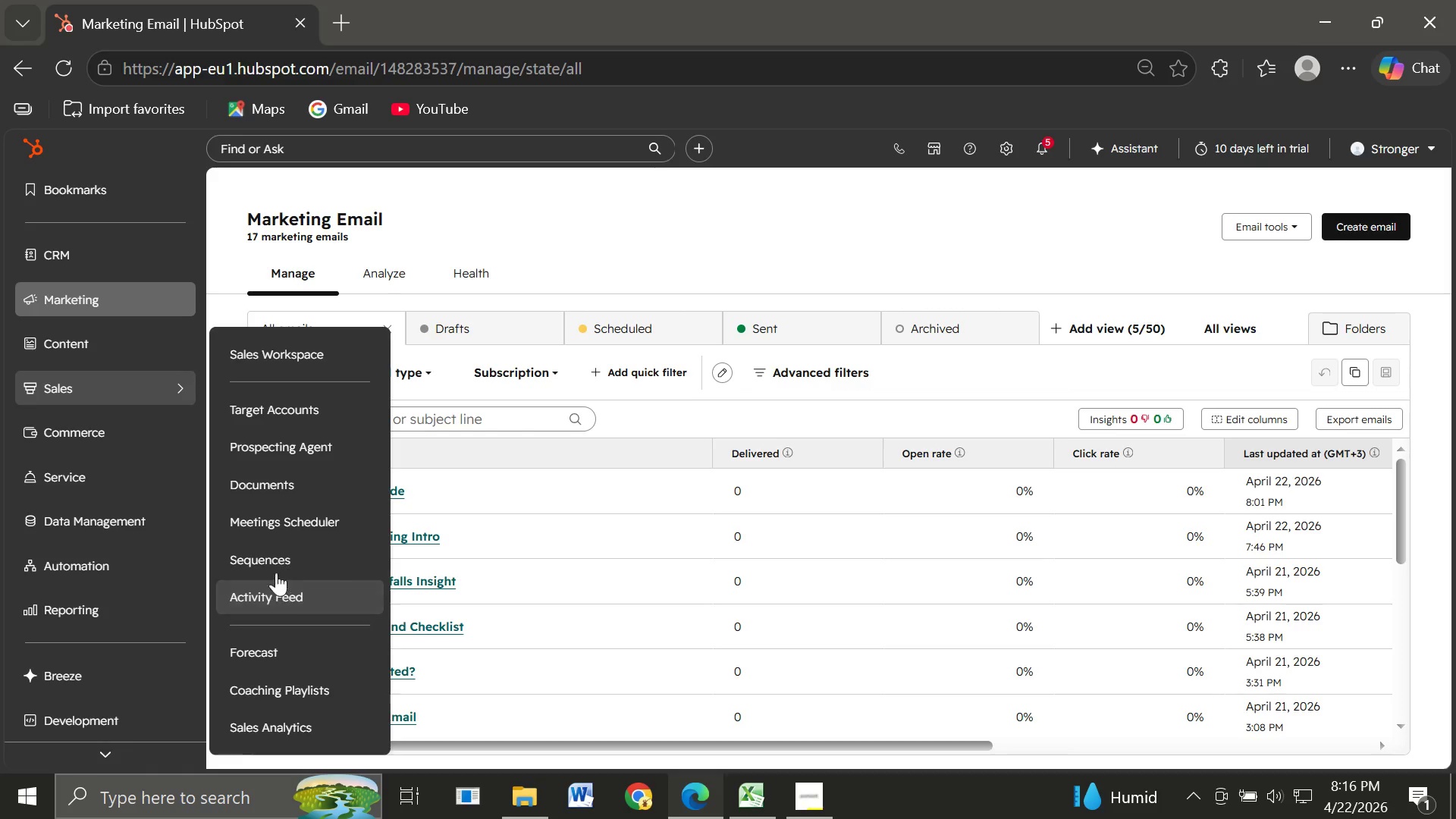 
left_click([269, 555])
 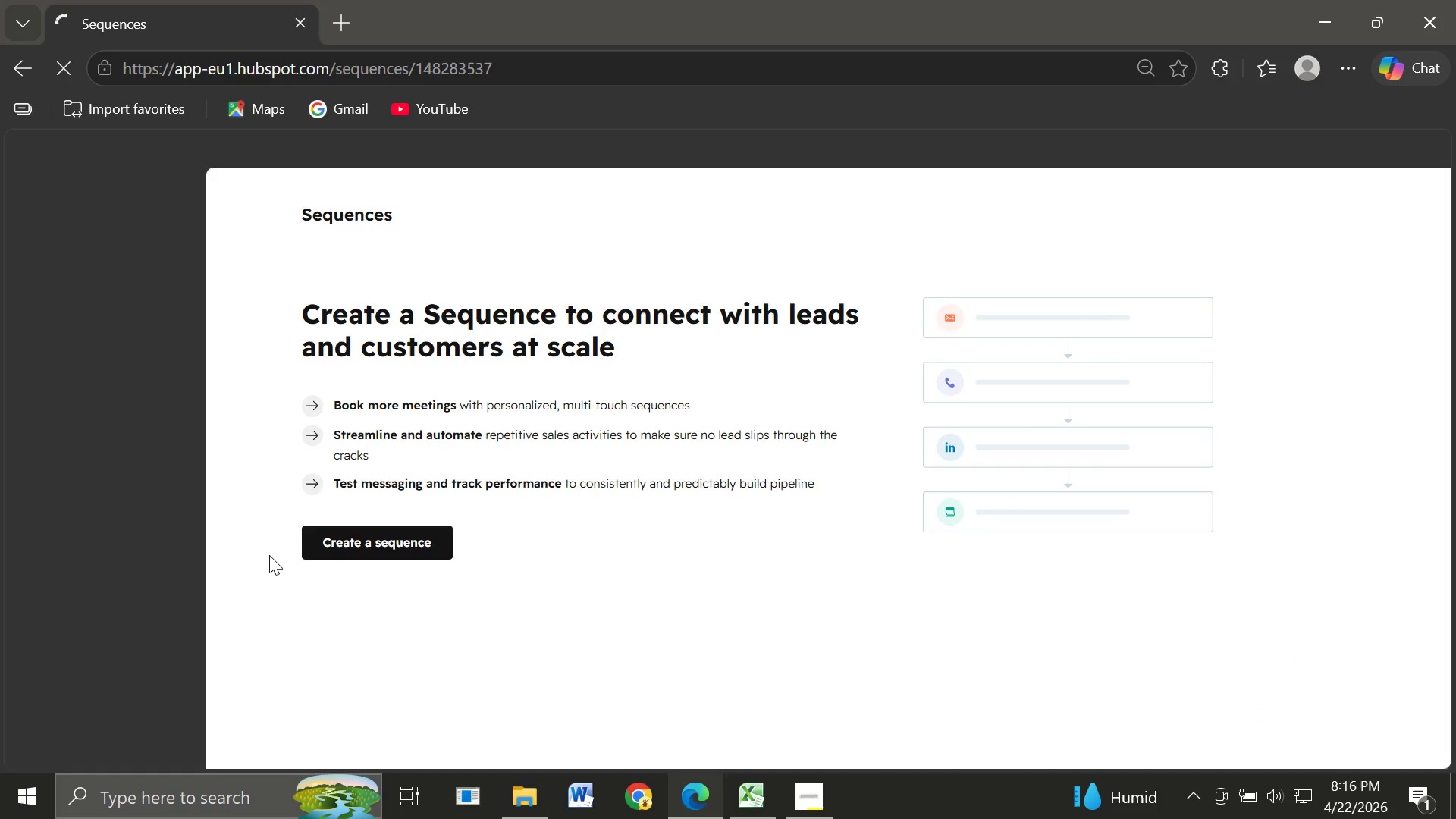 
wait(7.3)
 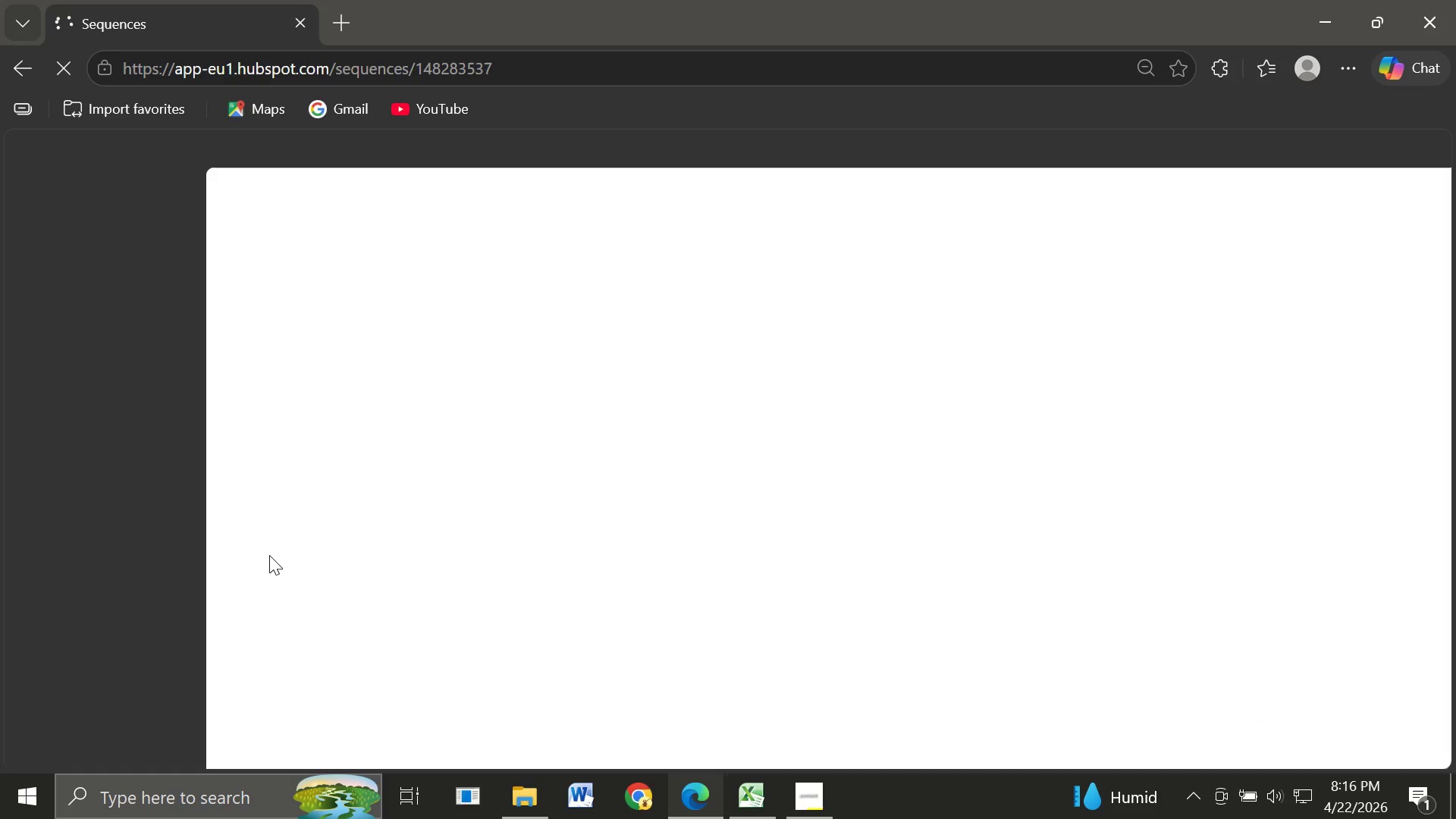 
left_click([373, 546])
 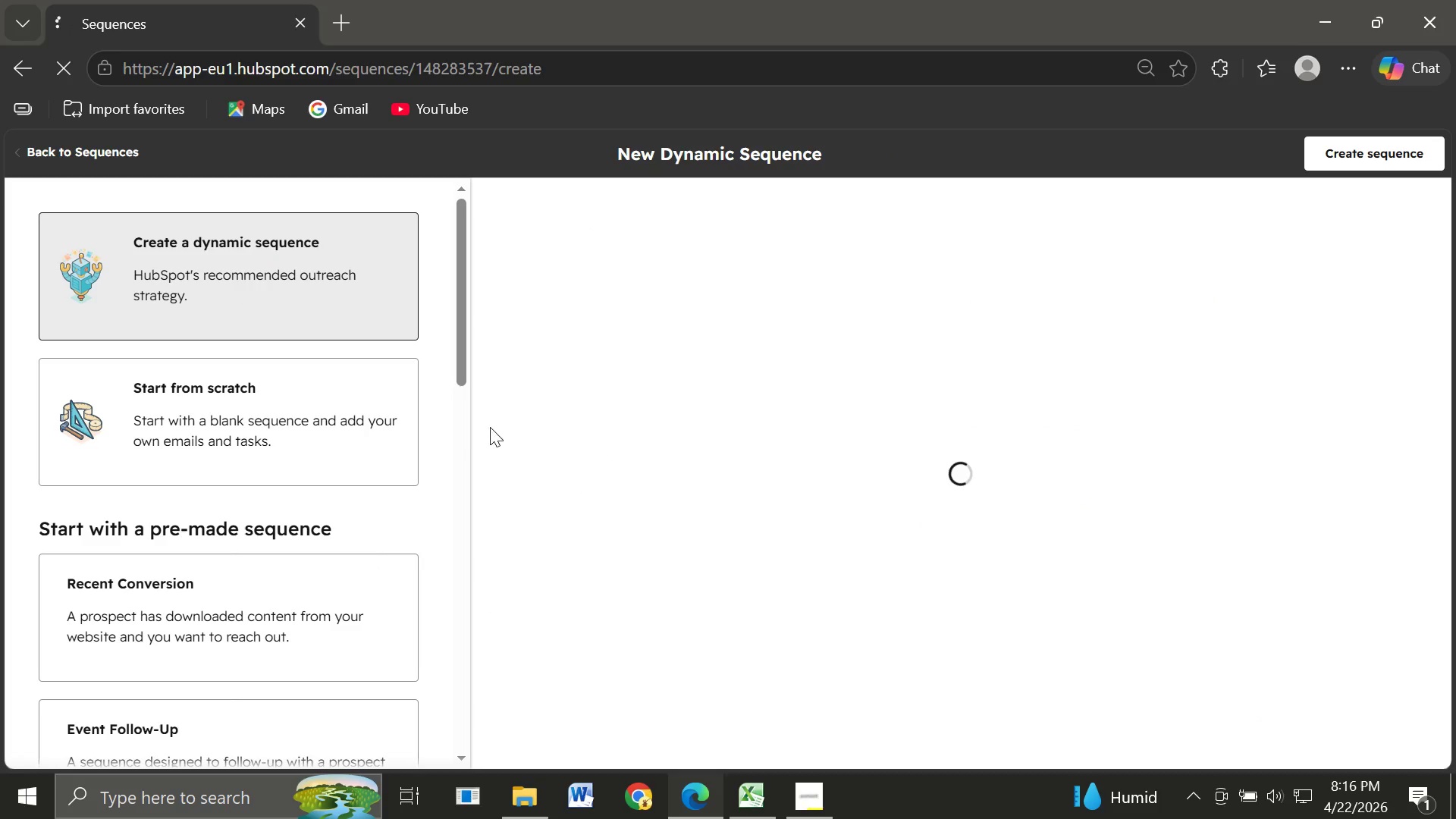 
left_click([306, 413])
 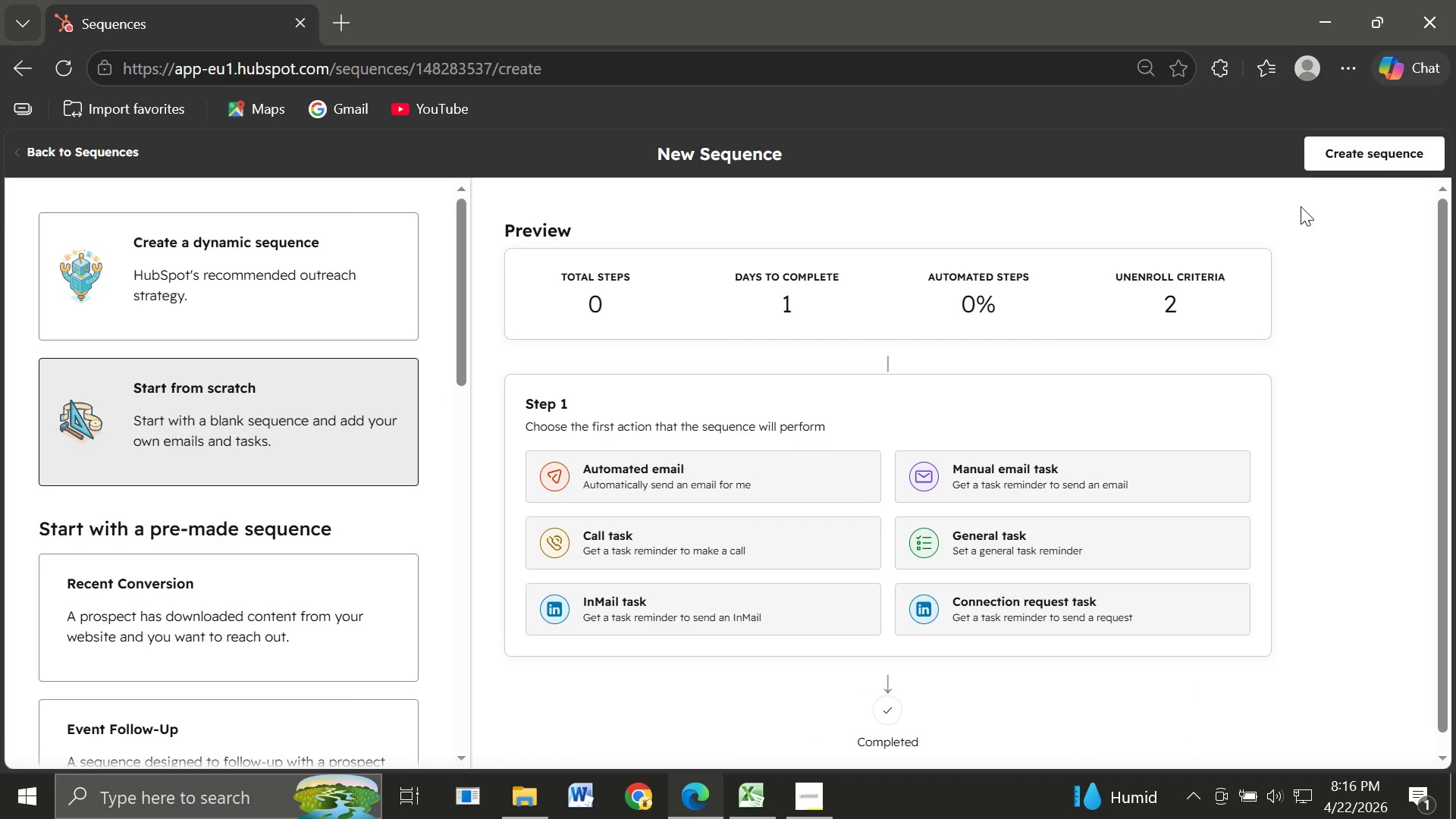 
left_click([1367, 154])
 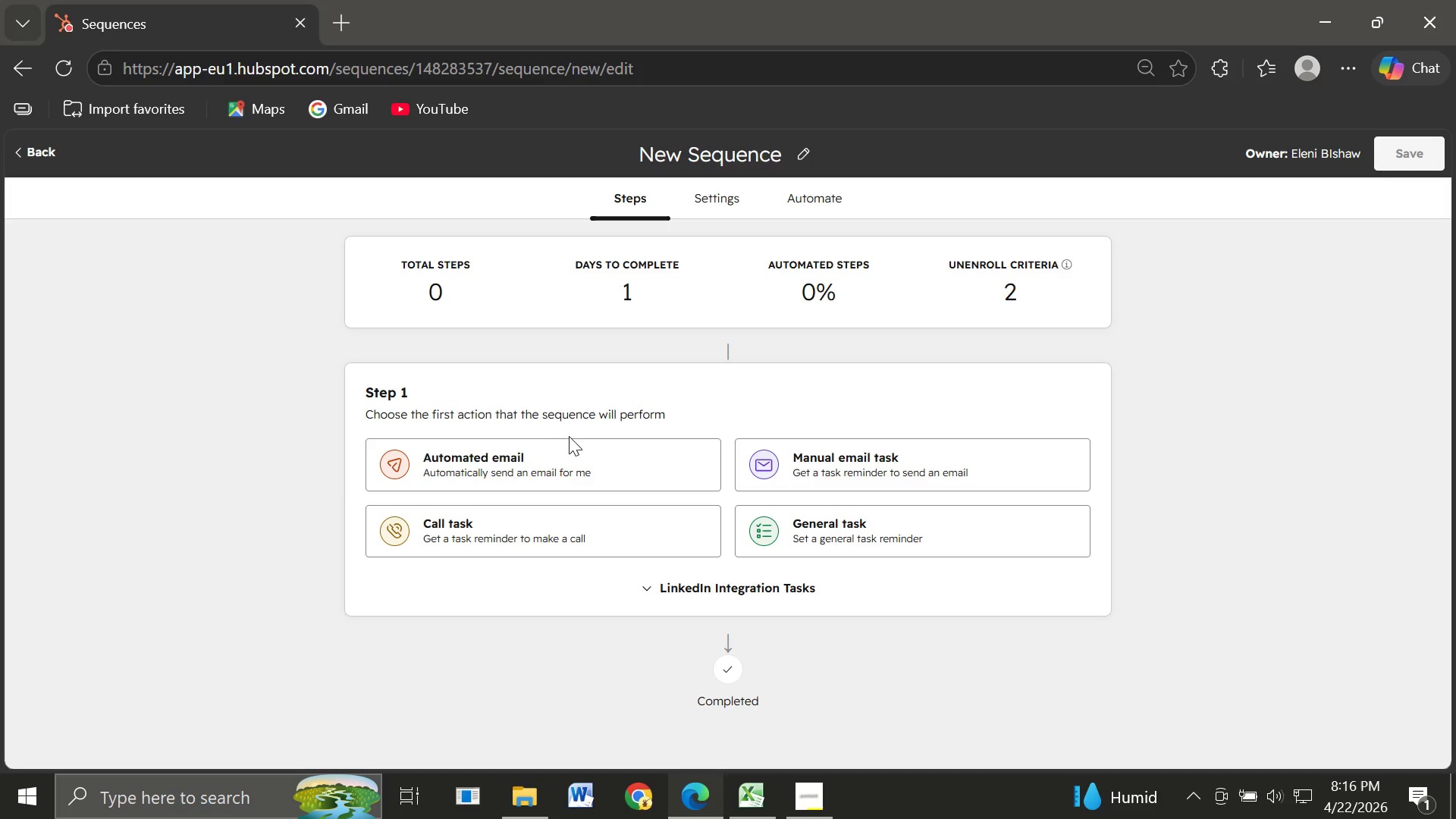 
left_click([554, 451])
 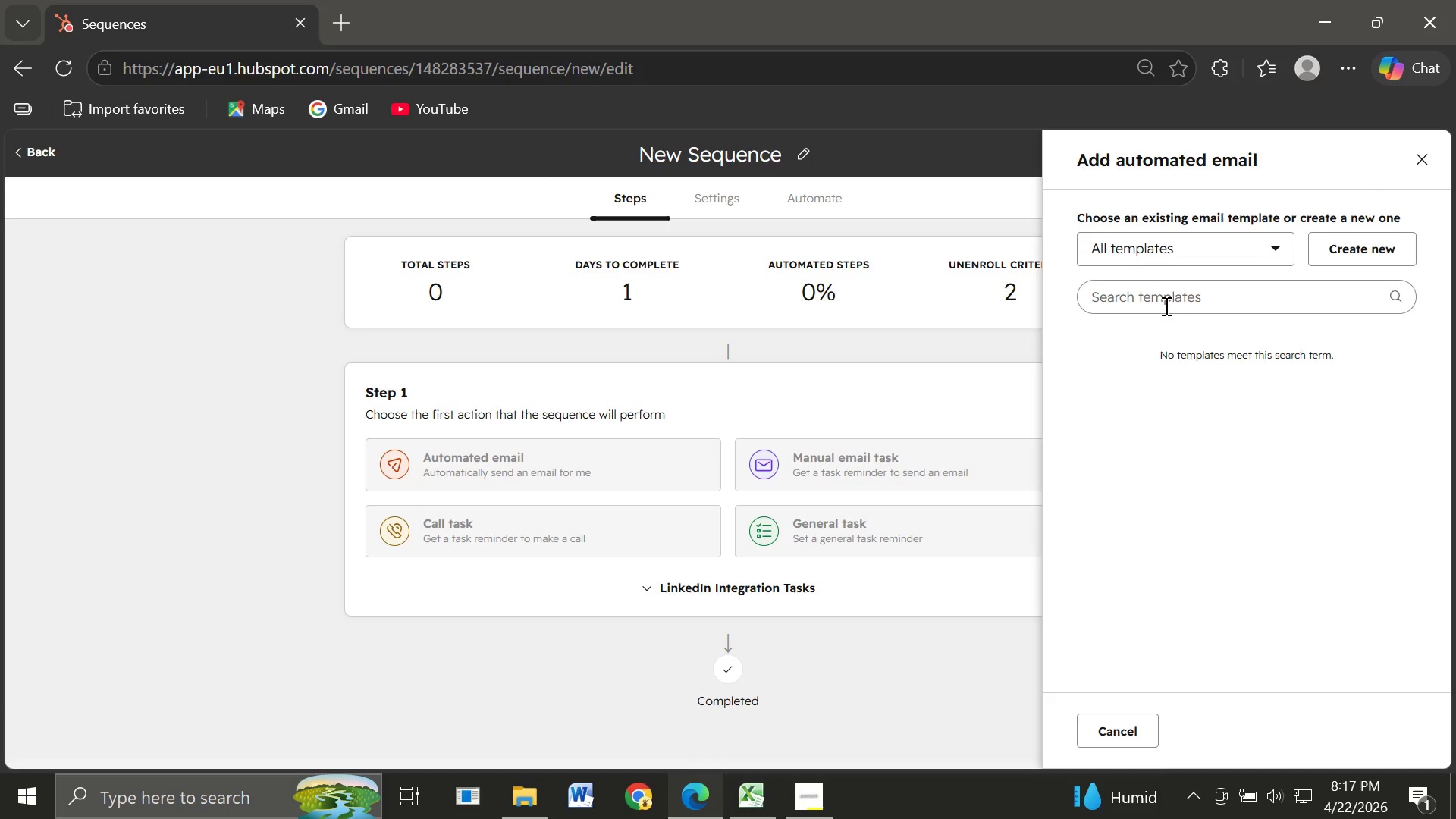 
left_click([1164, 298])
 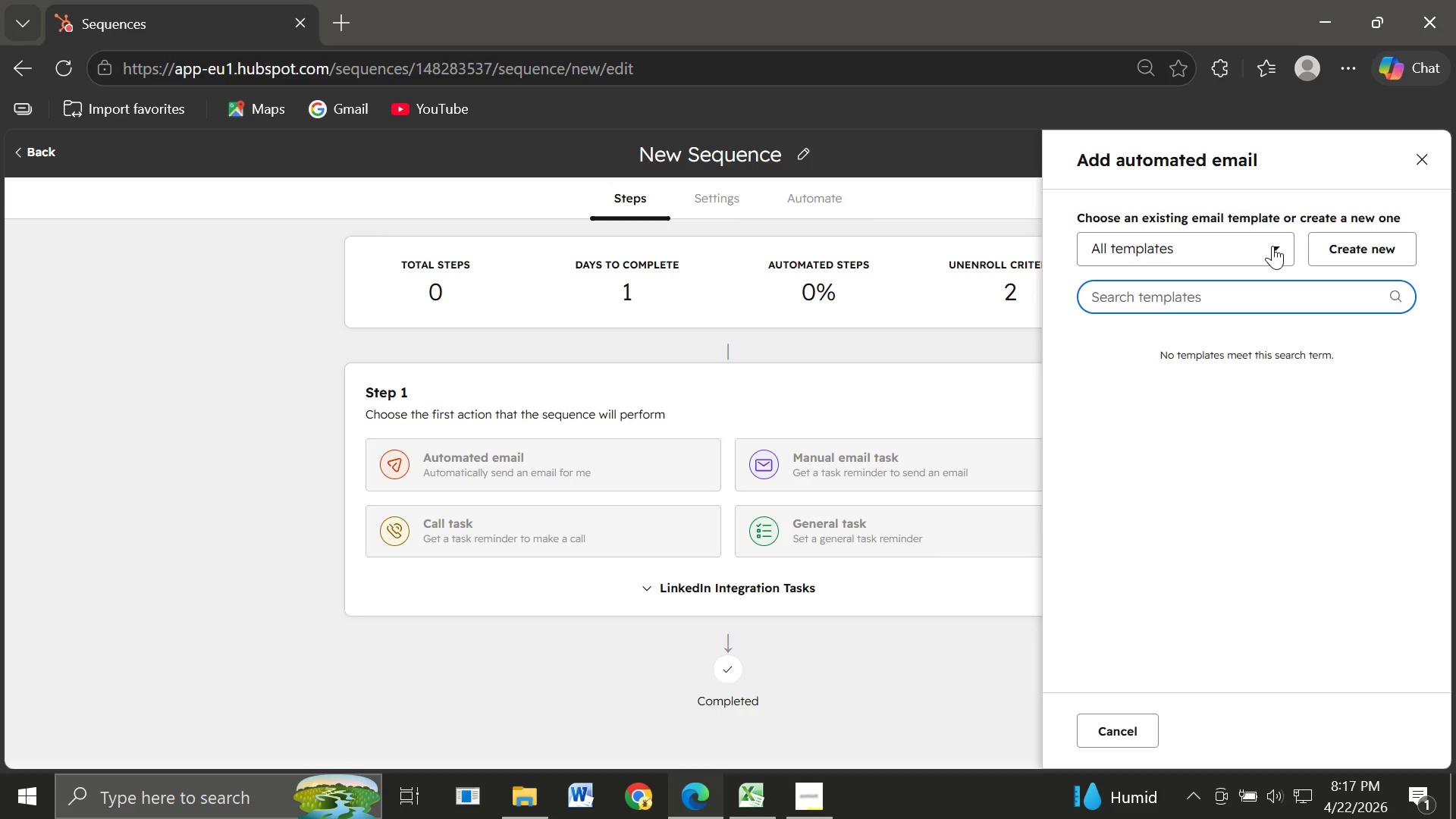 
wait(18.53)
 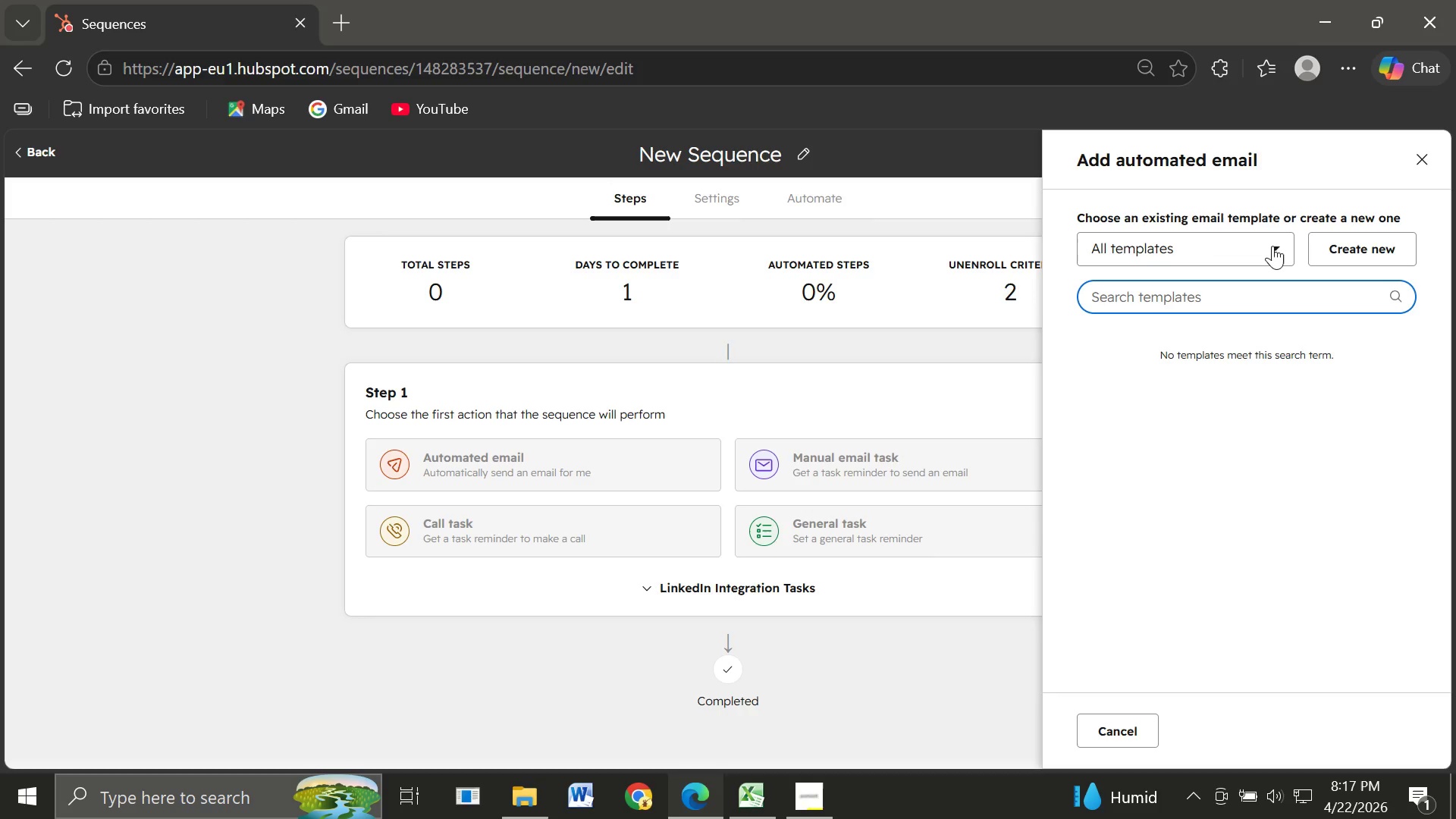 
type(Off)
 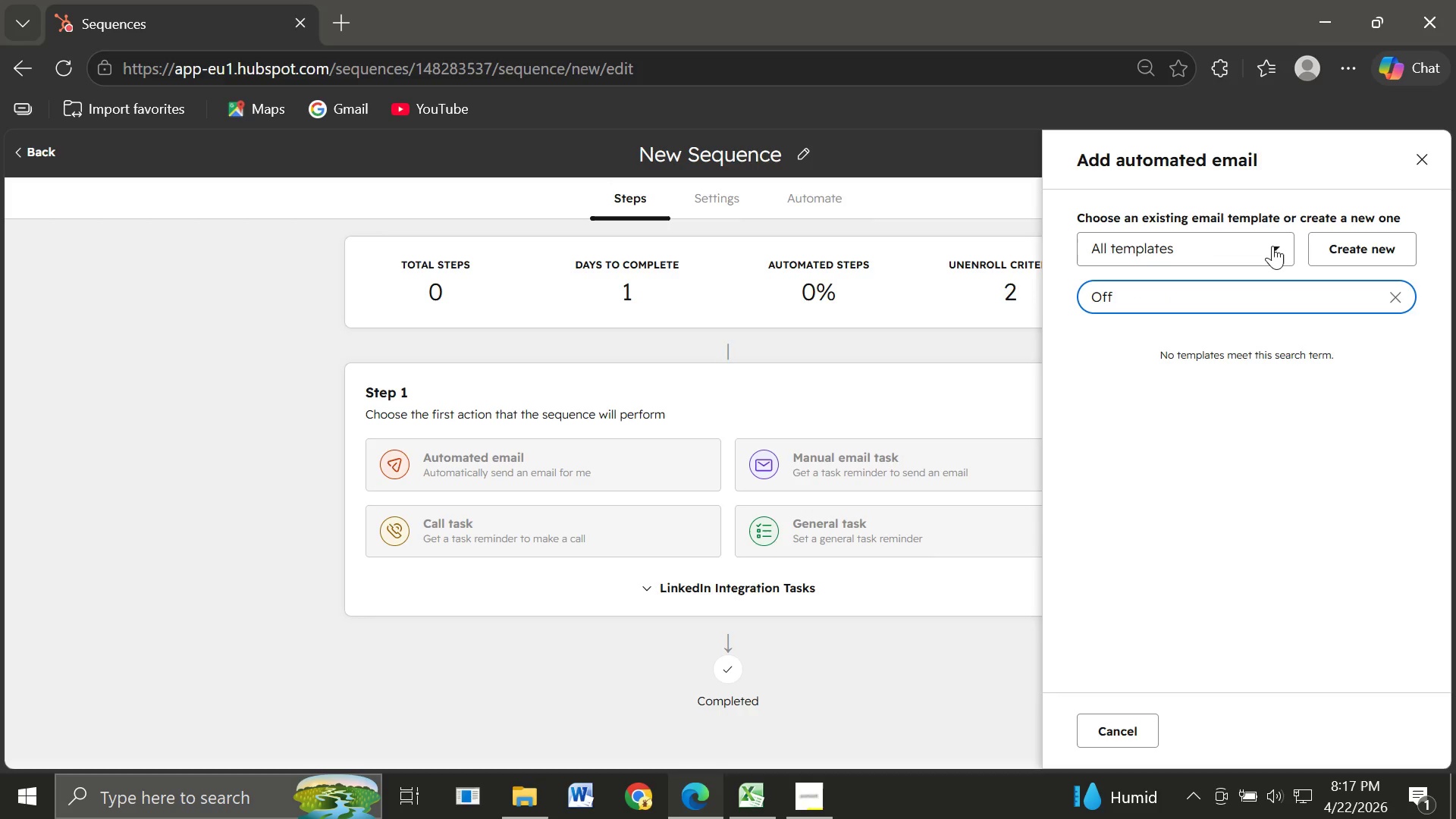 
left_click([1272, 246])
 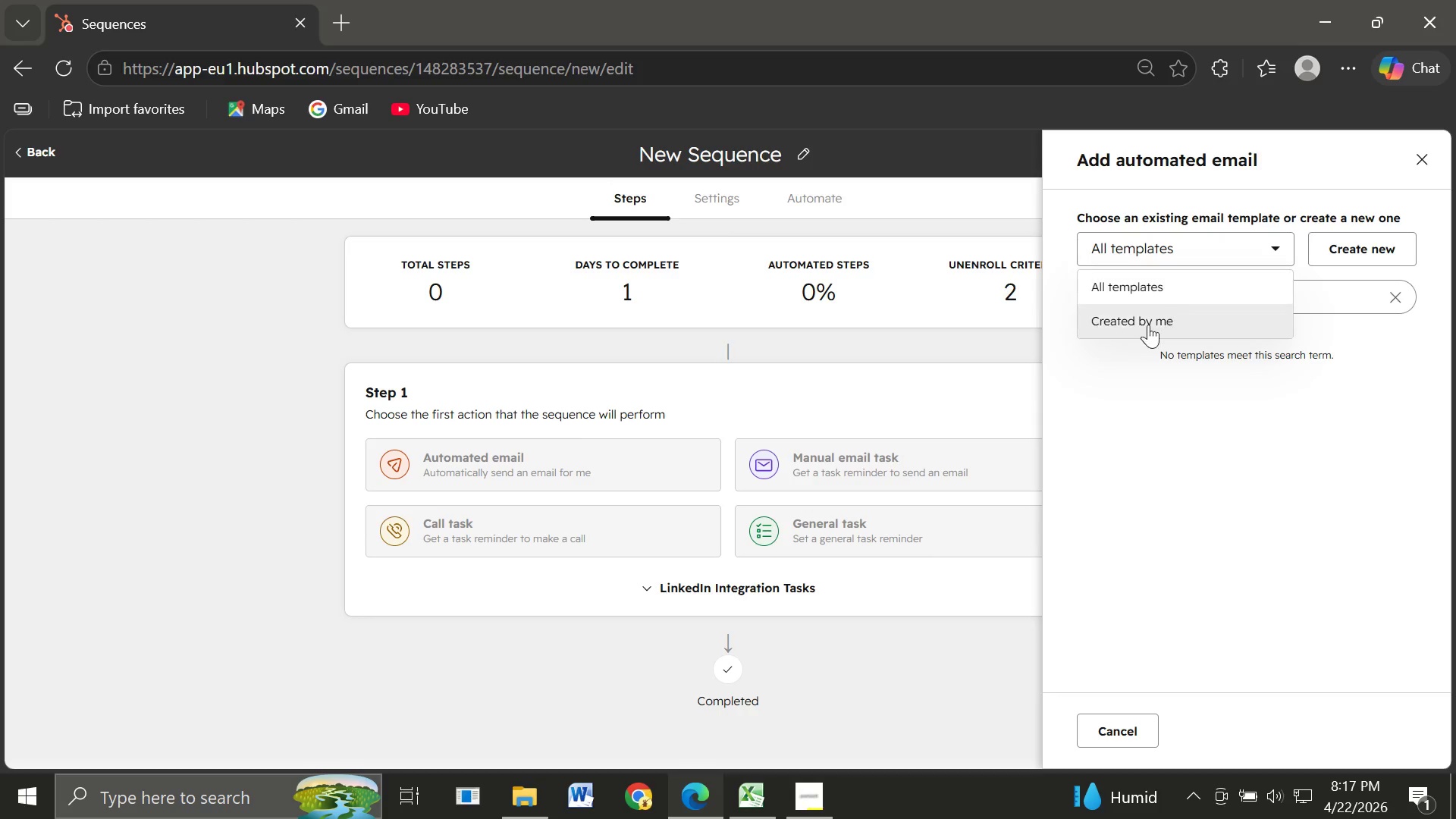 
left_click([1136, 328])
 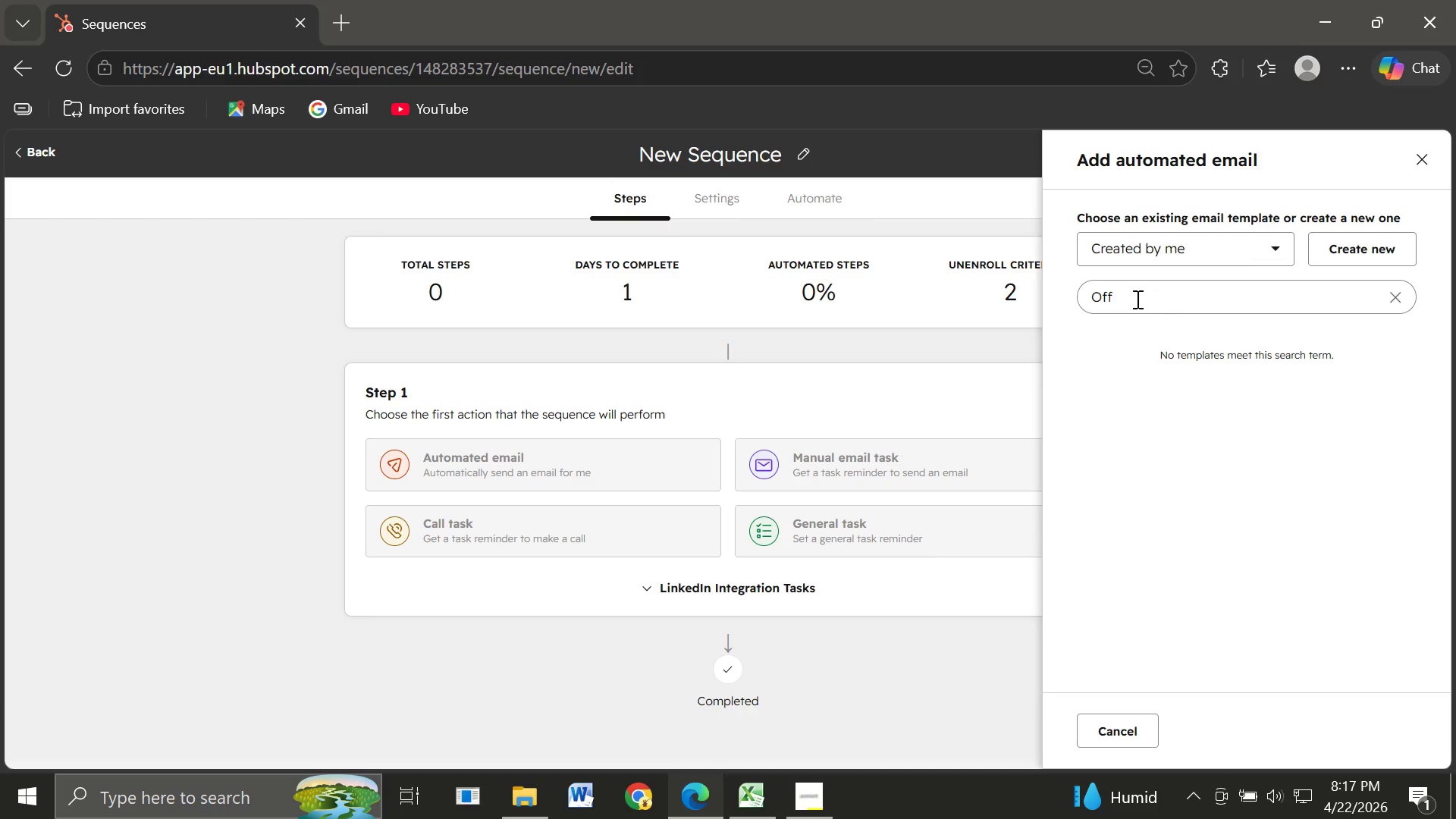 
left_click([1133, 299])
 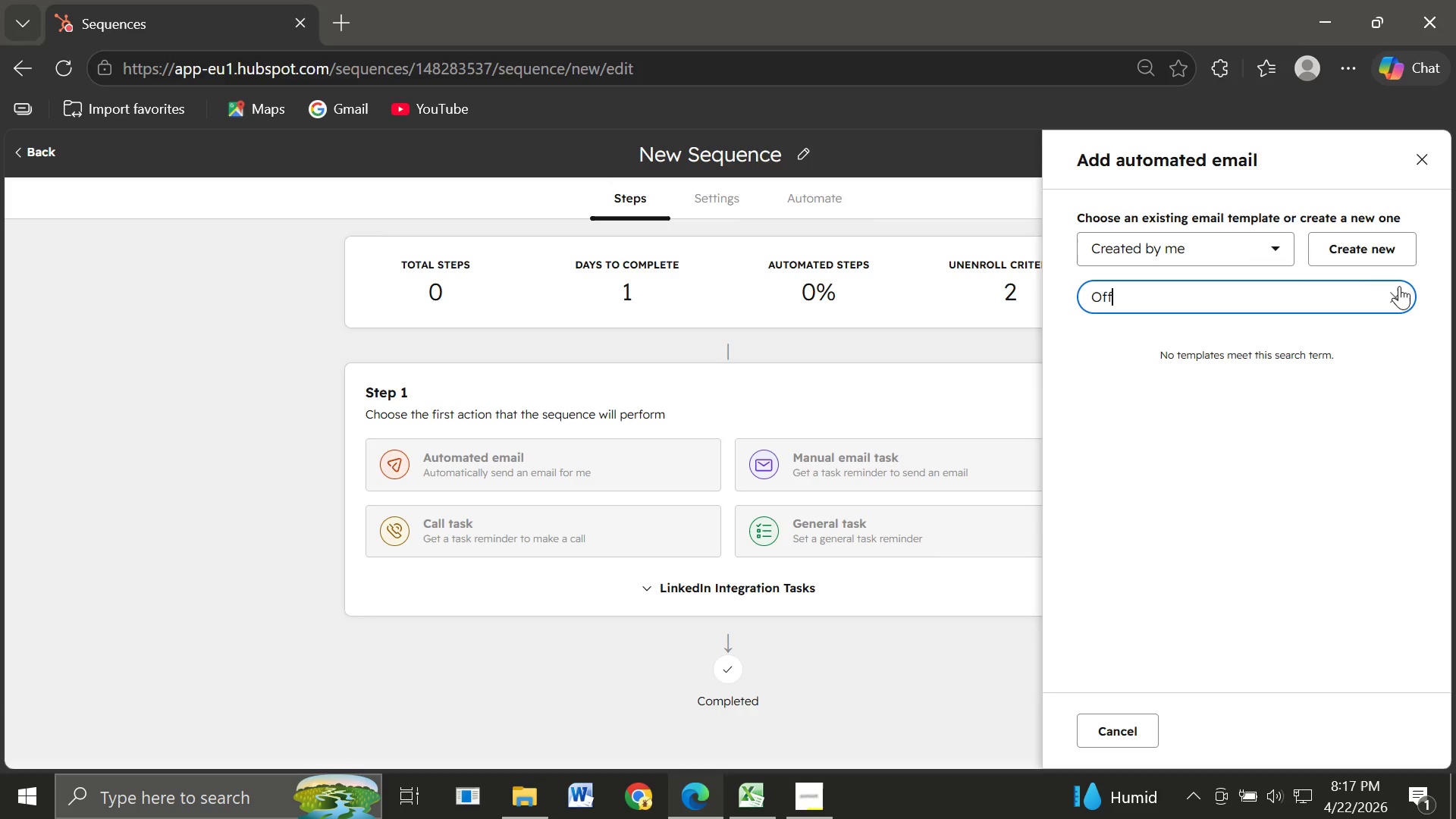 
left_click([1399, 286])
 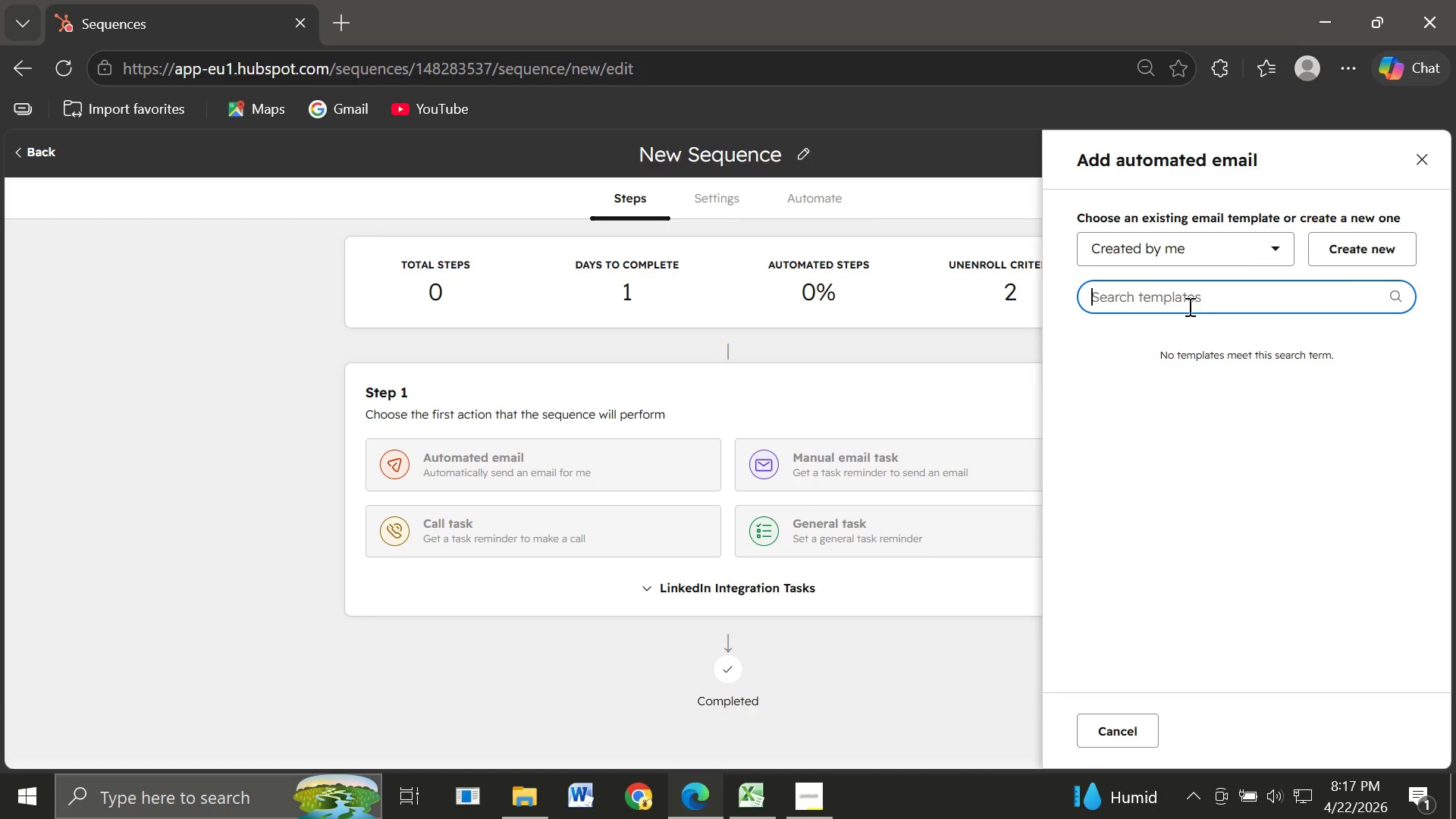 
left_click([1172, 305])
 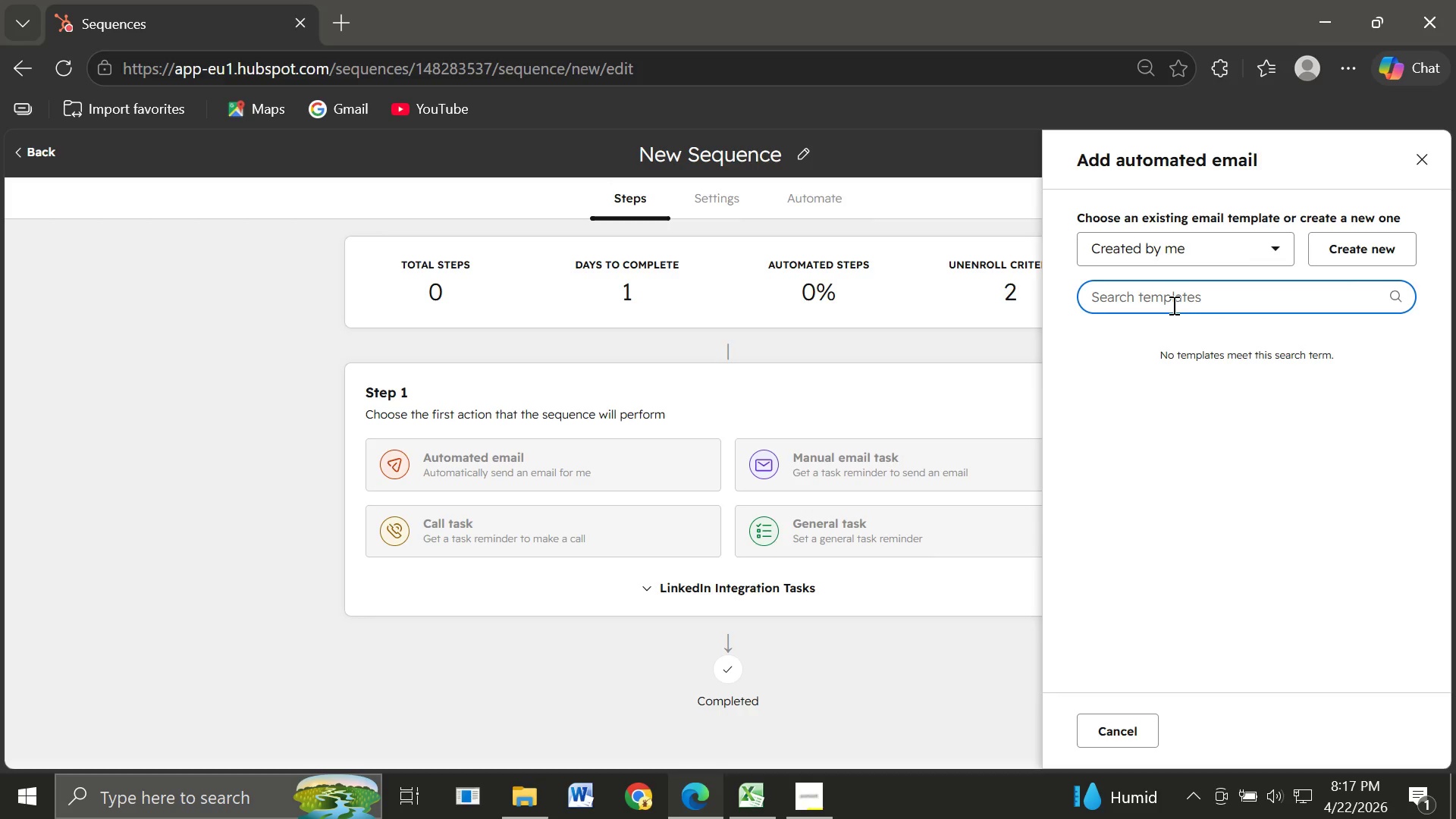 
type(O)
key(Backspace)
type(Off)
key(Backspace)
key(Backspace)
key(Backspace)
 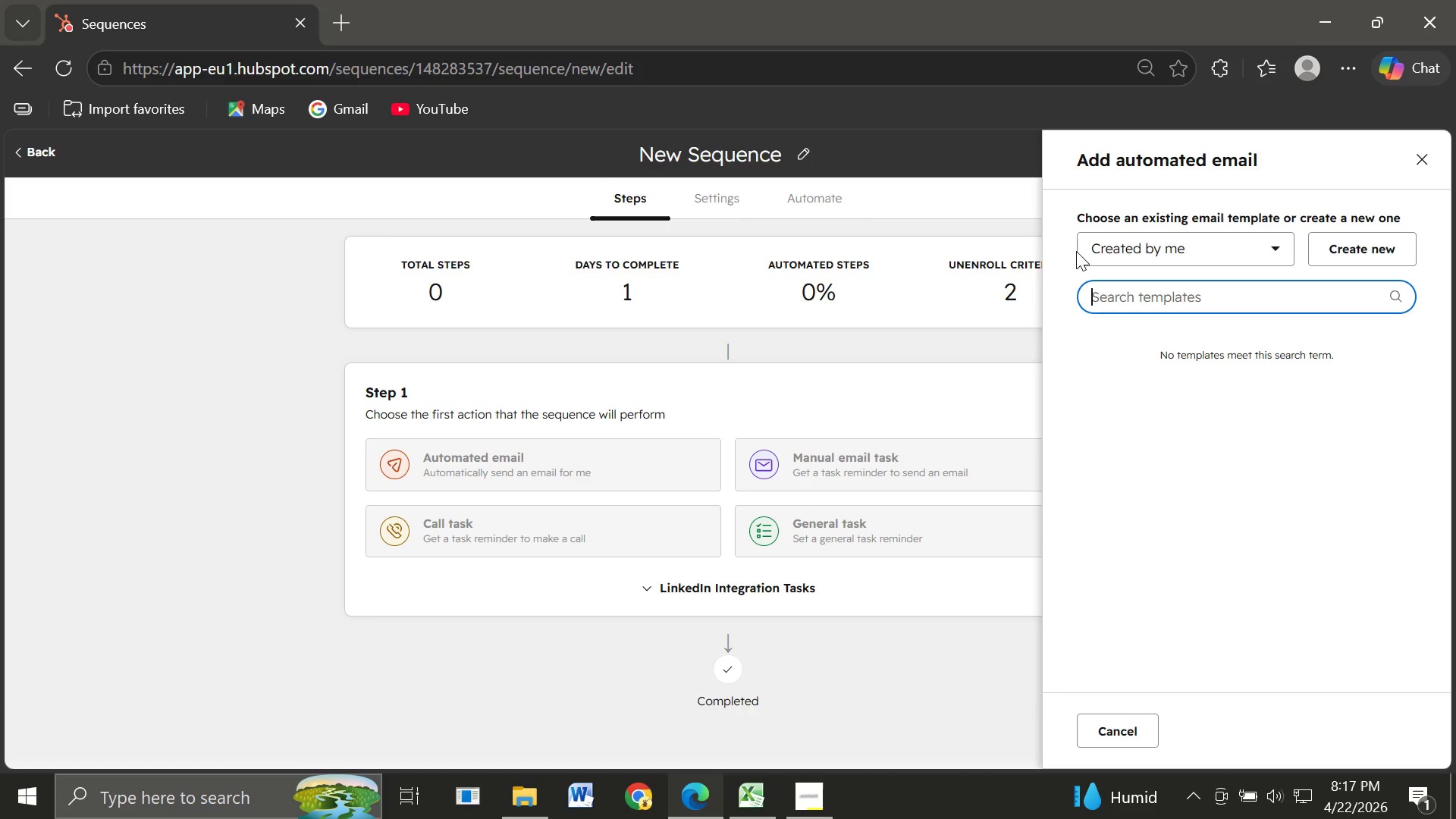 
left_click([55, 68])
 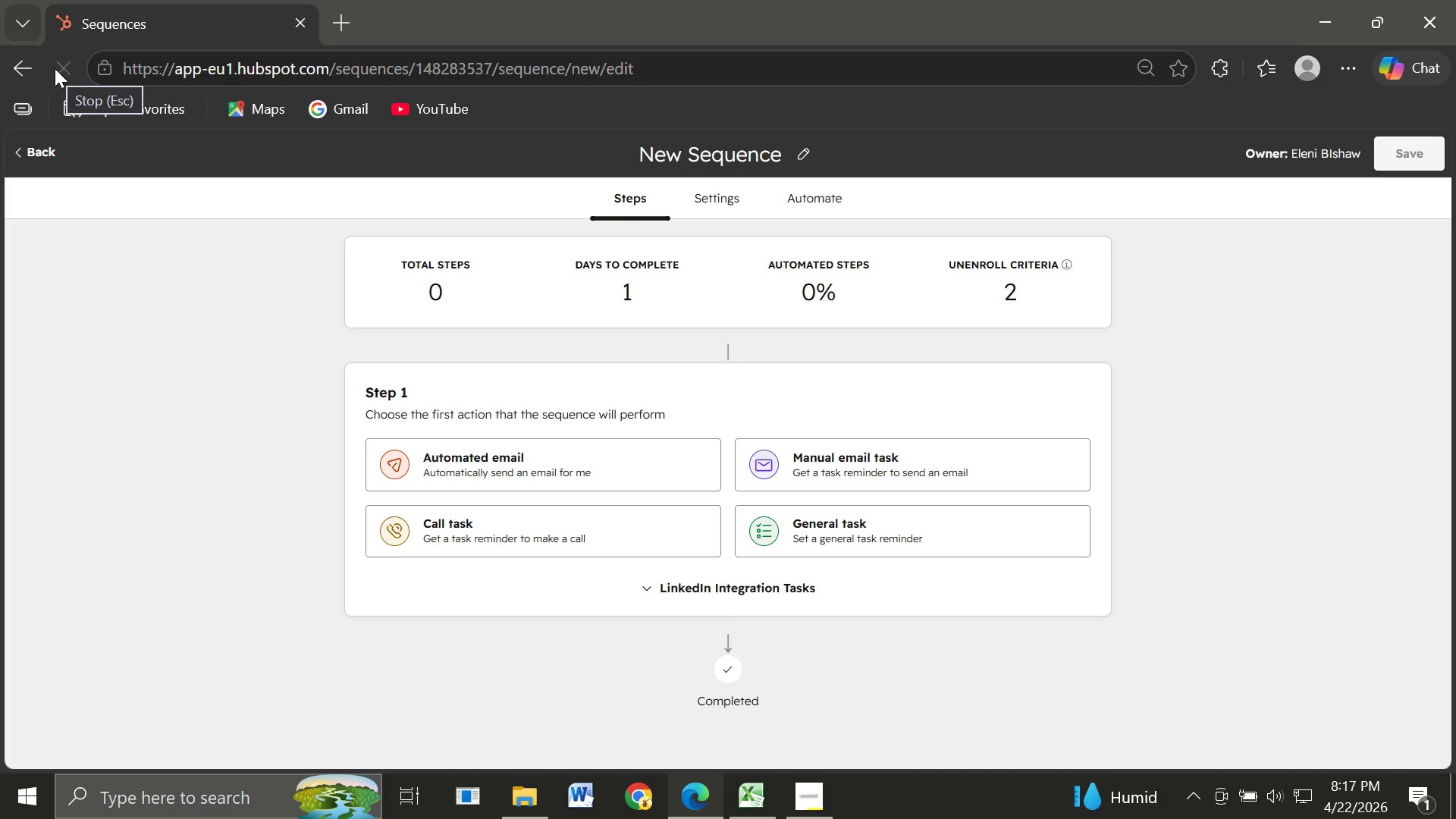 
wait(8.8)
 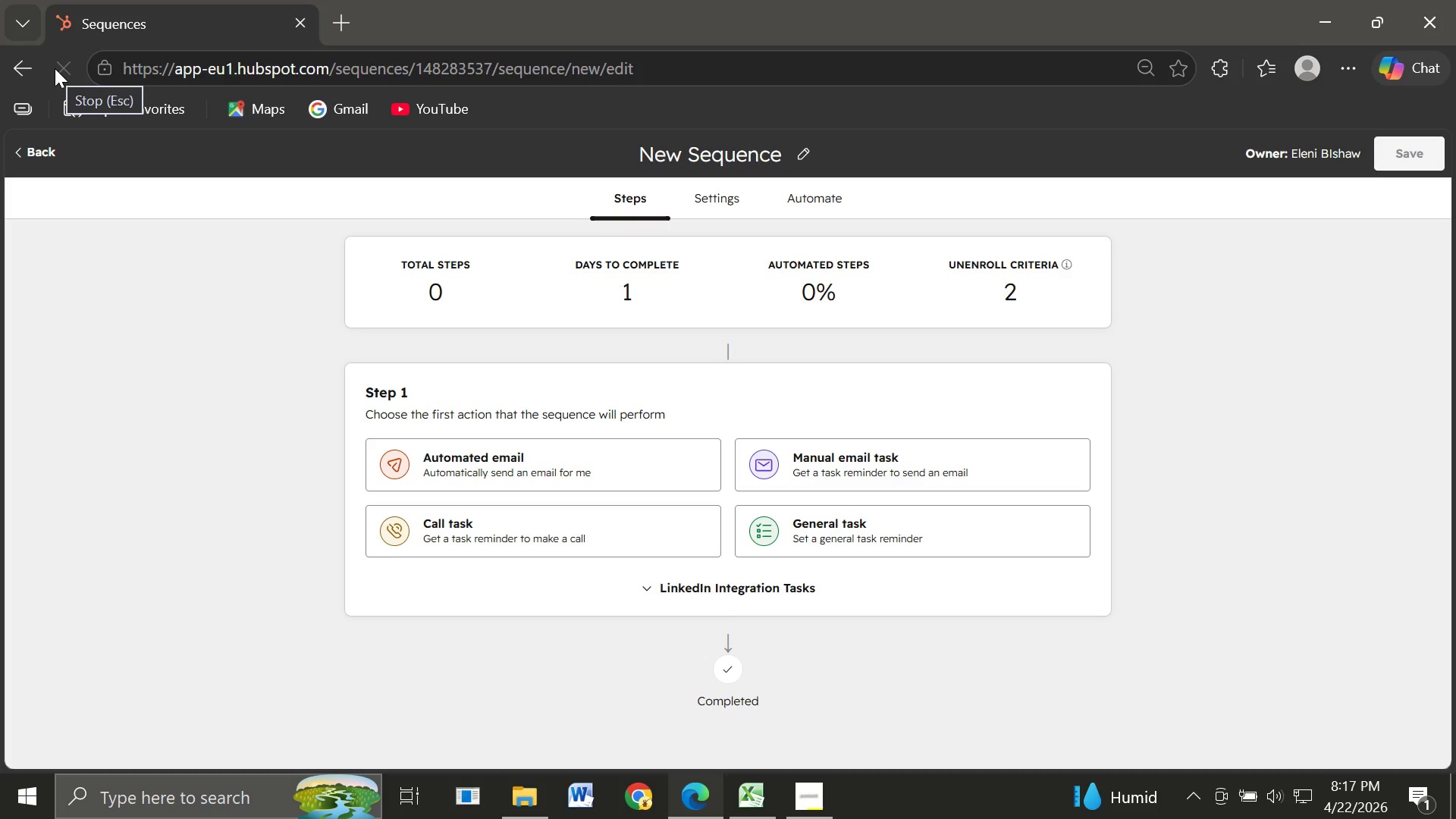 
left_click([520, 456])
 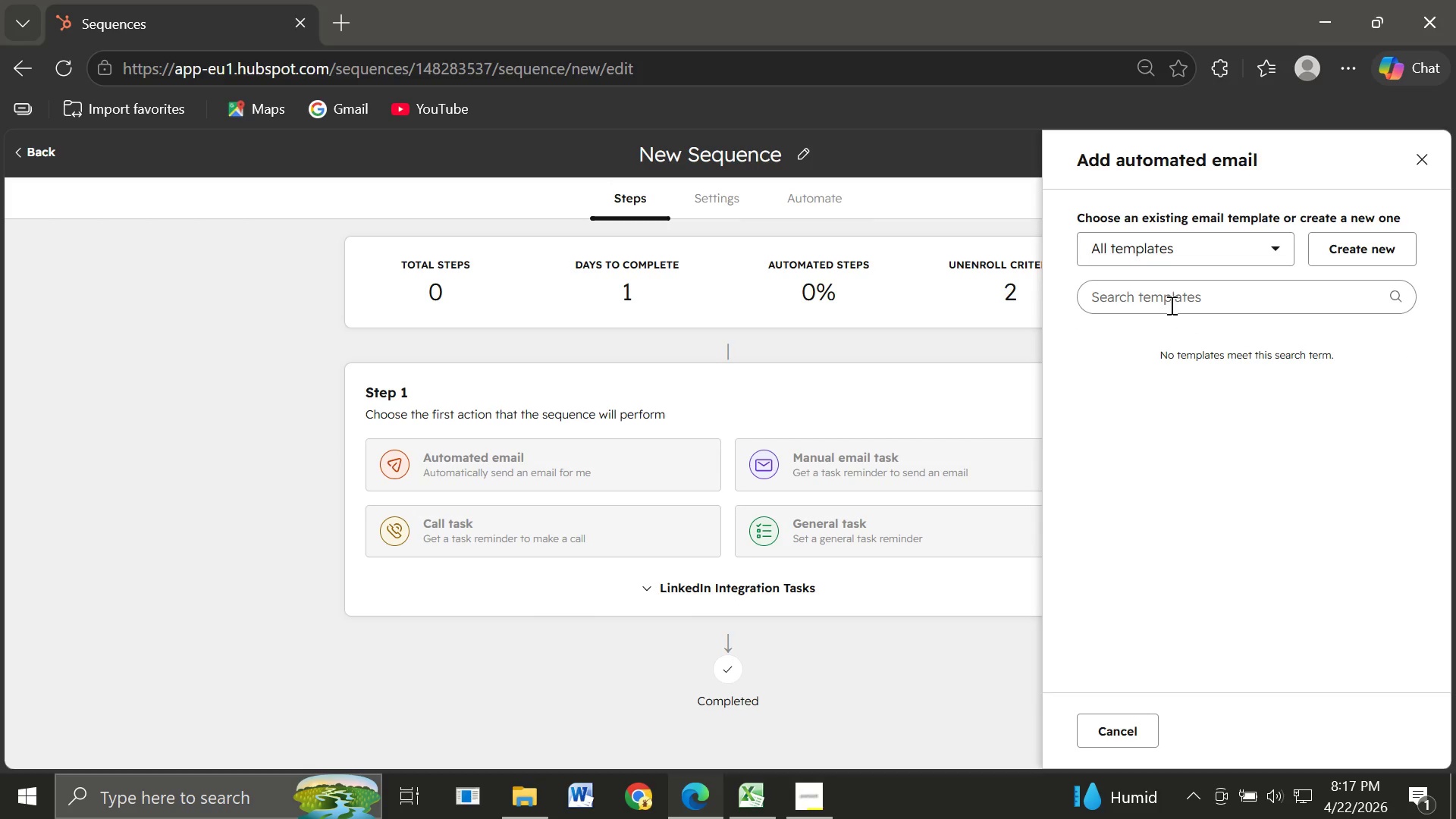 
left_click([1144, 298])
 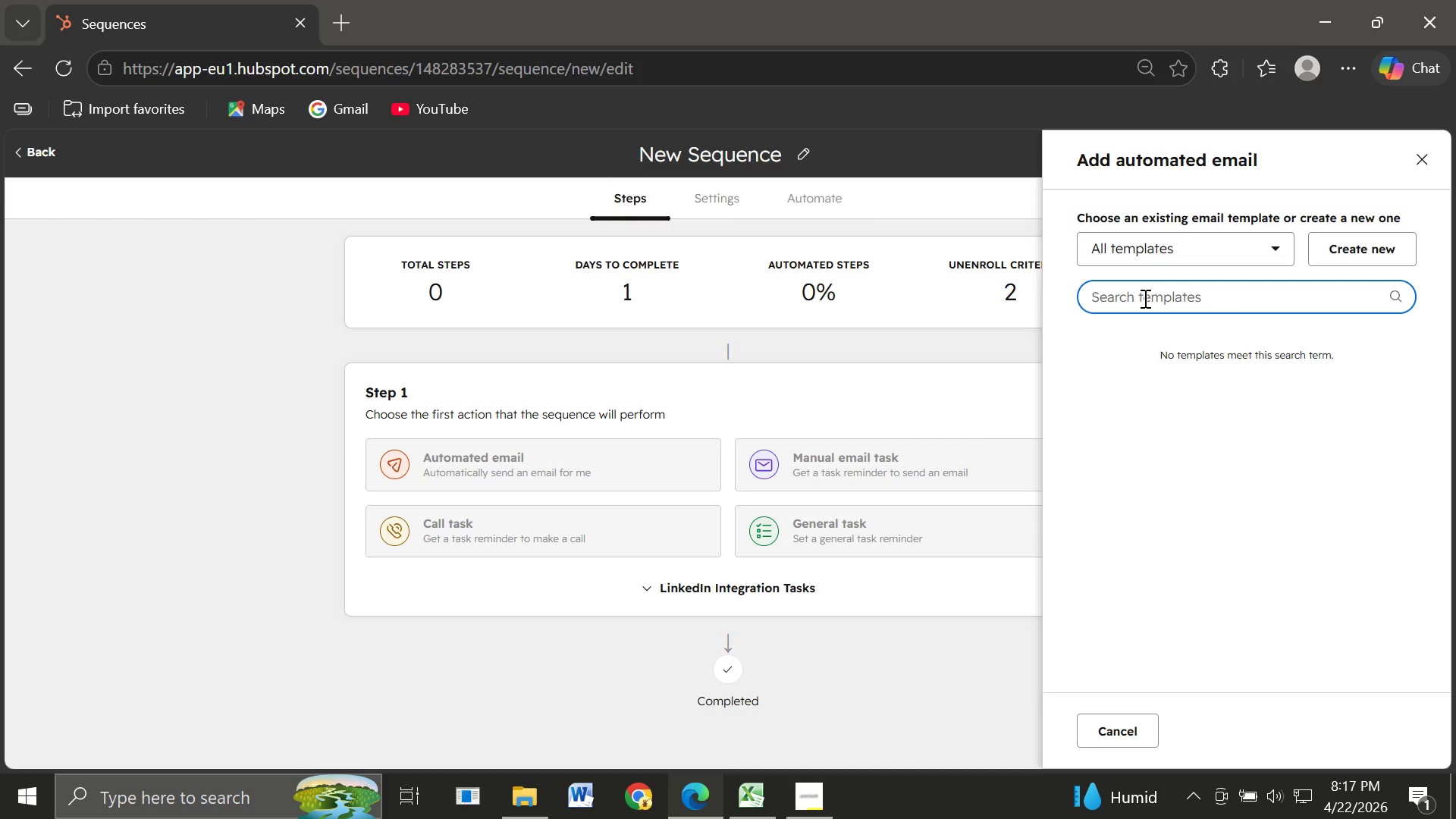 
type(Office)
 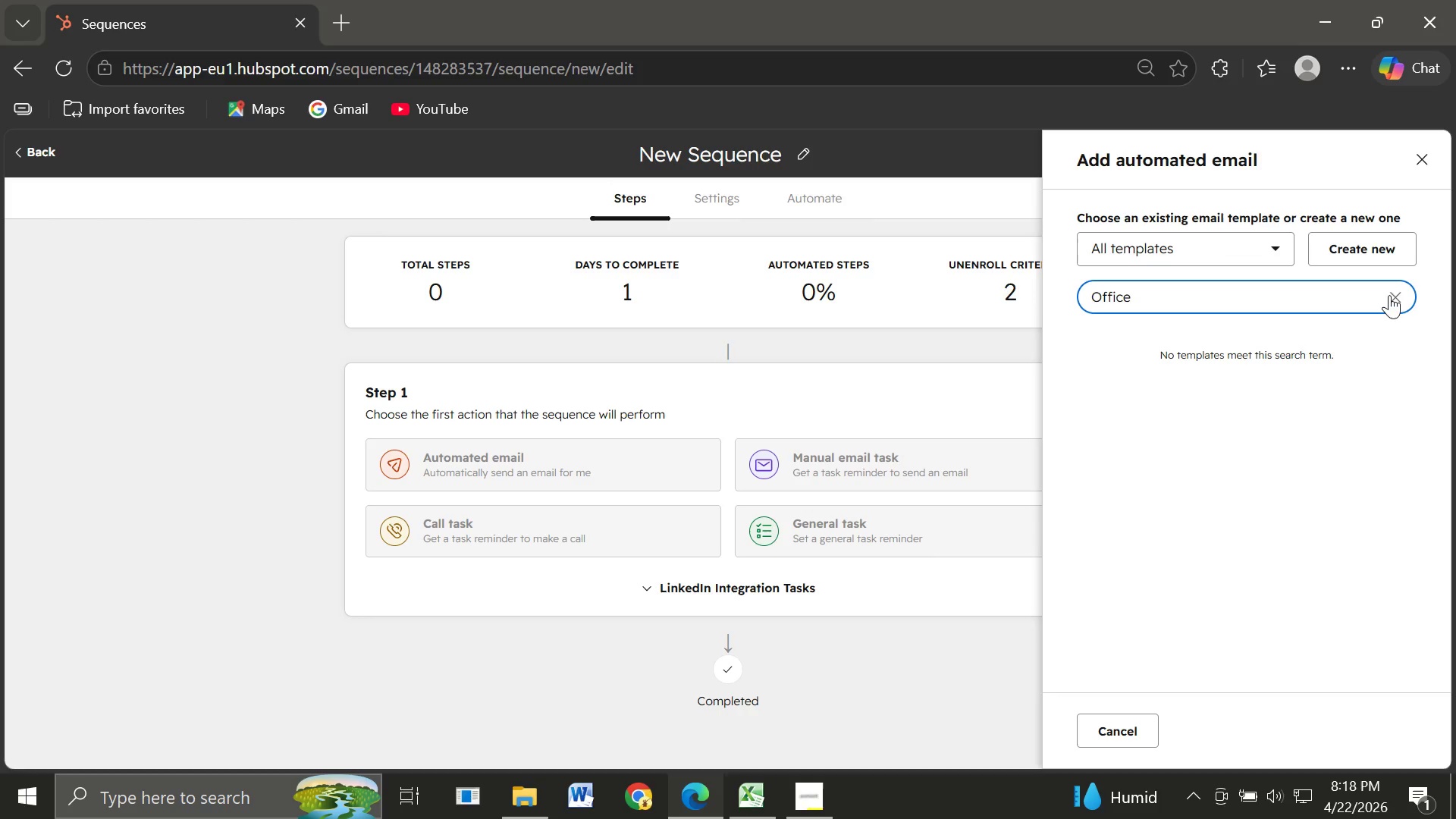 
left_click([1399, 290])
 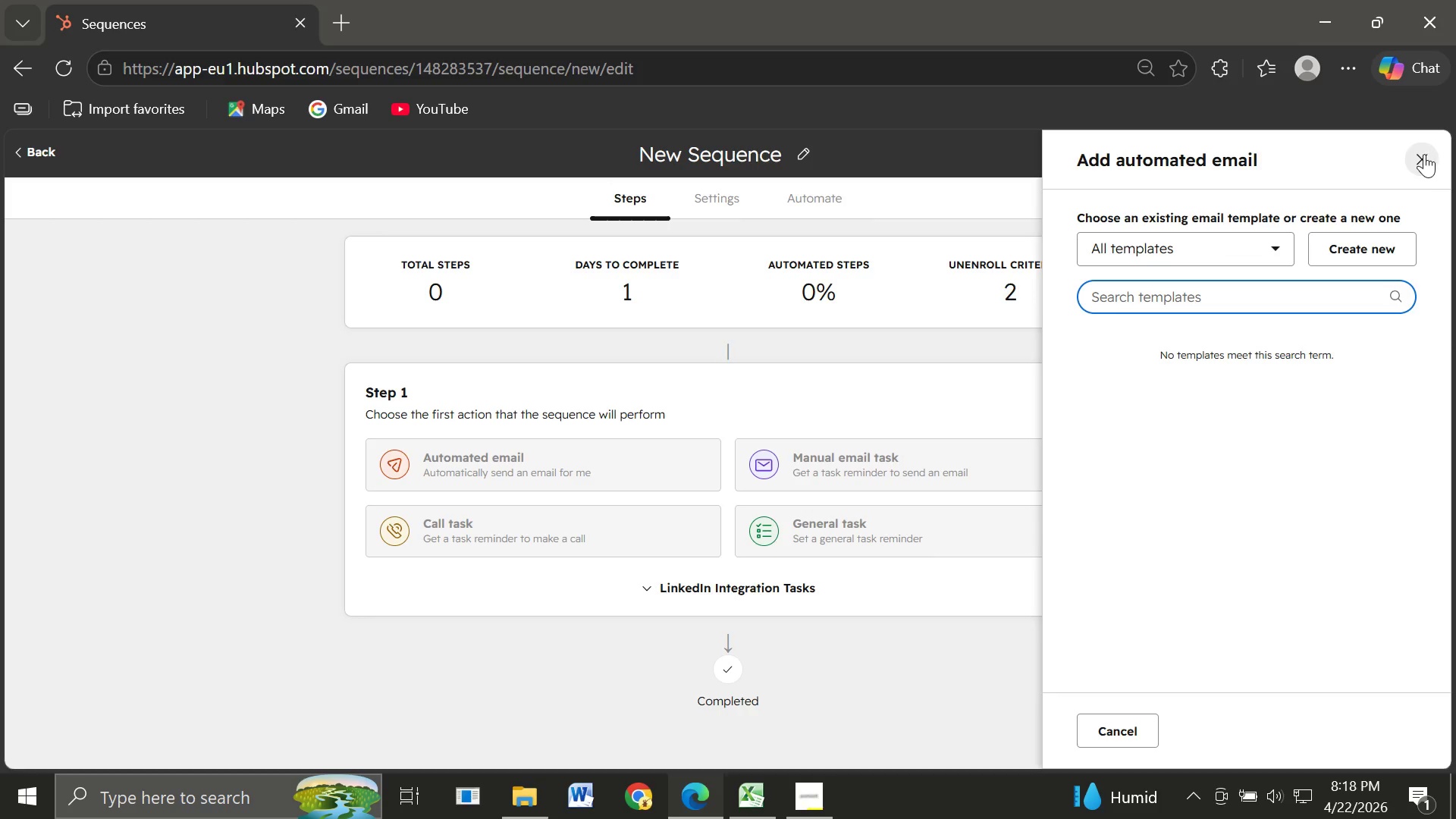 
left_click([1423, 154])
 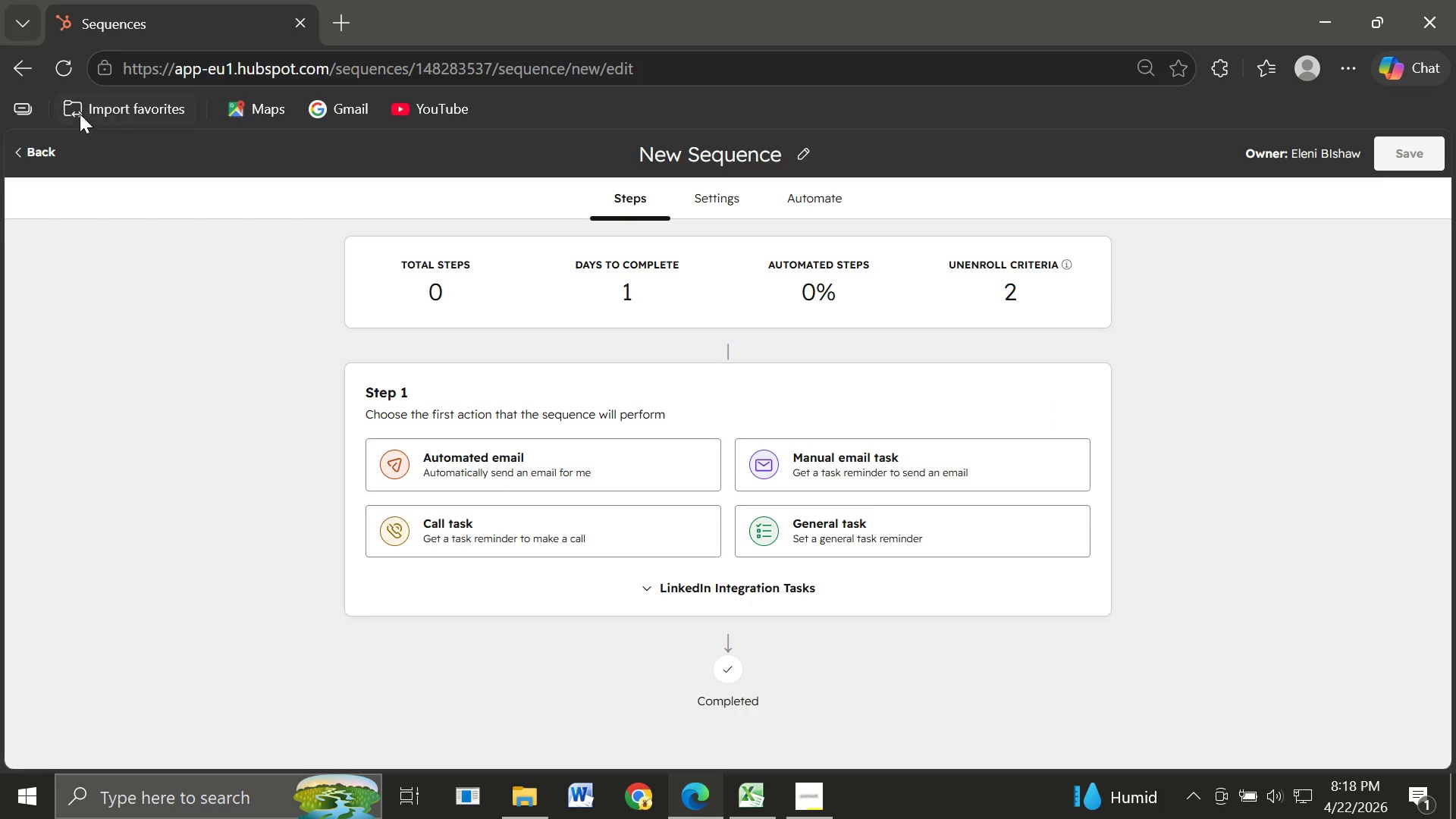 
left_click([61, 81])
 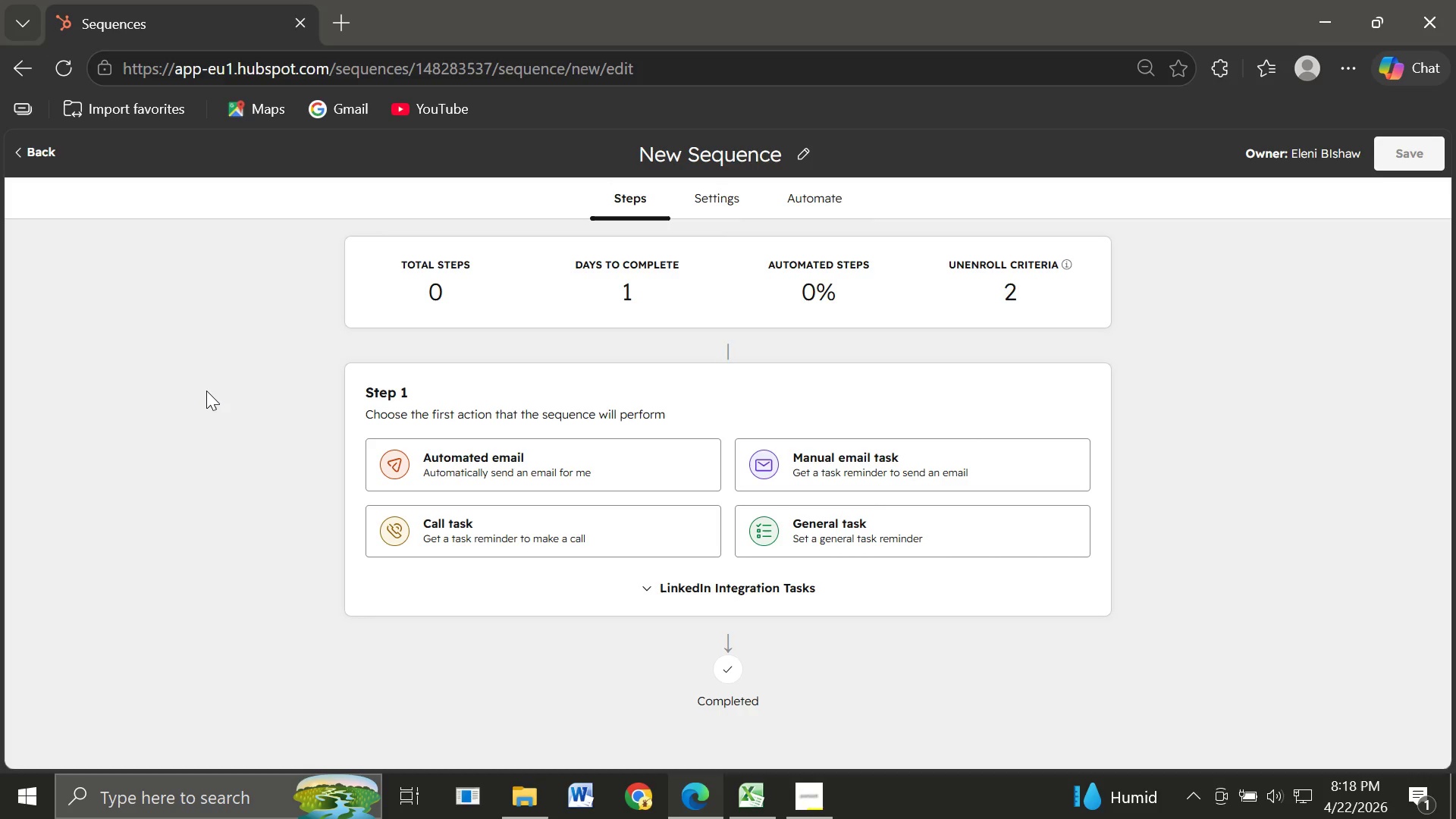 
wait(12.08)
 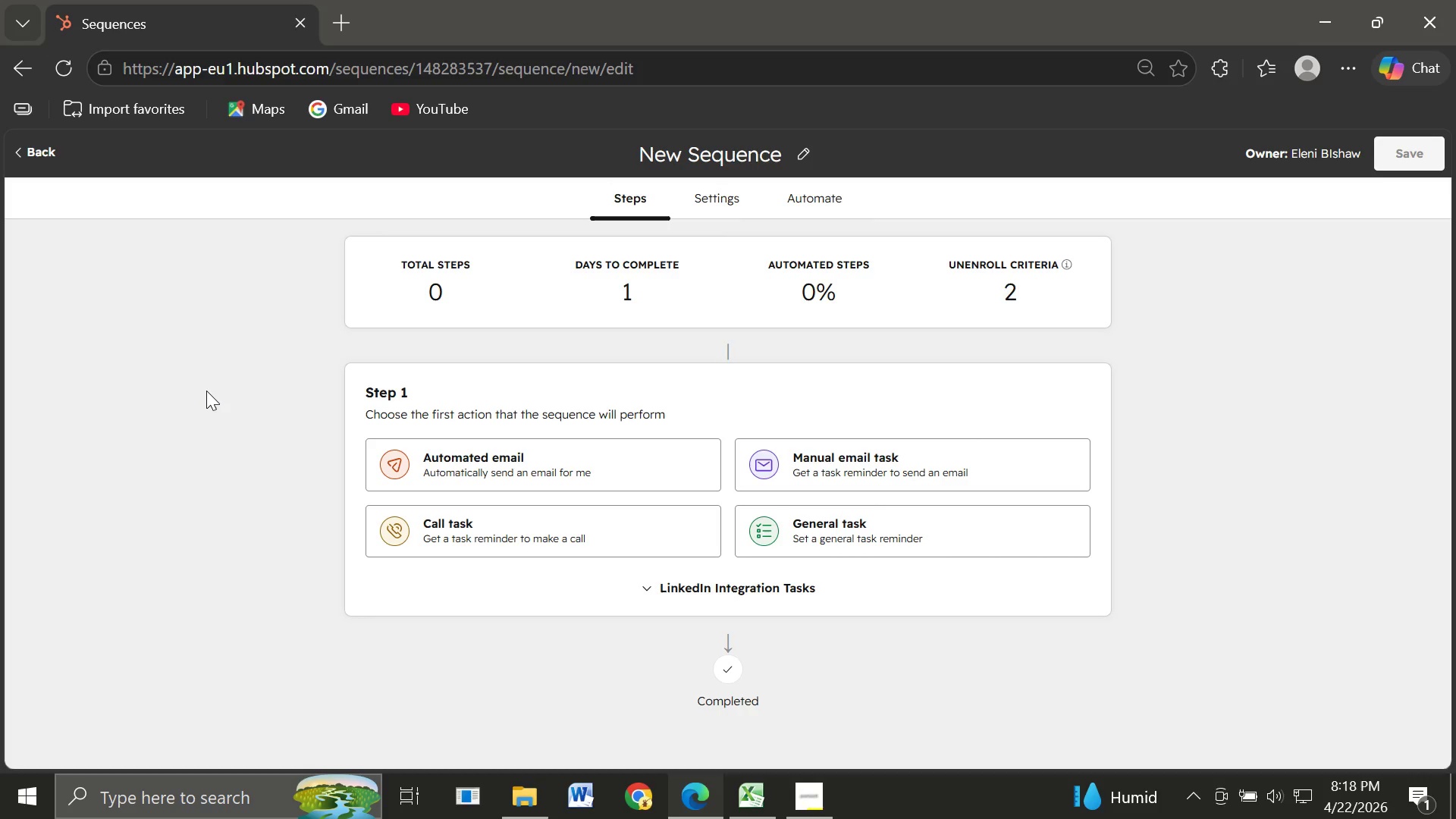 
left_click([527, 474])
 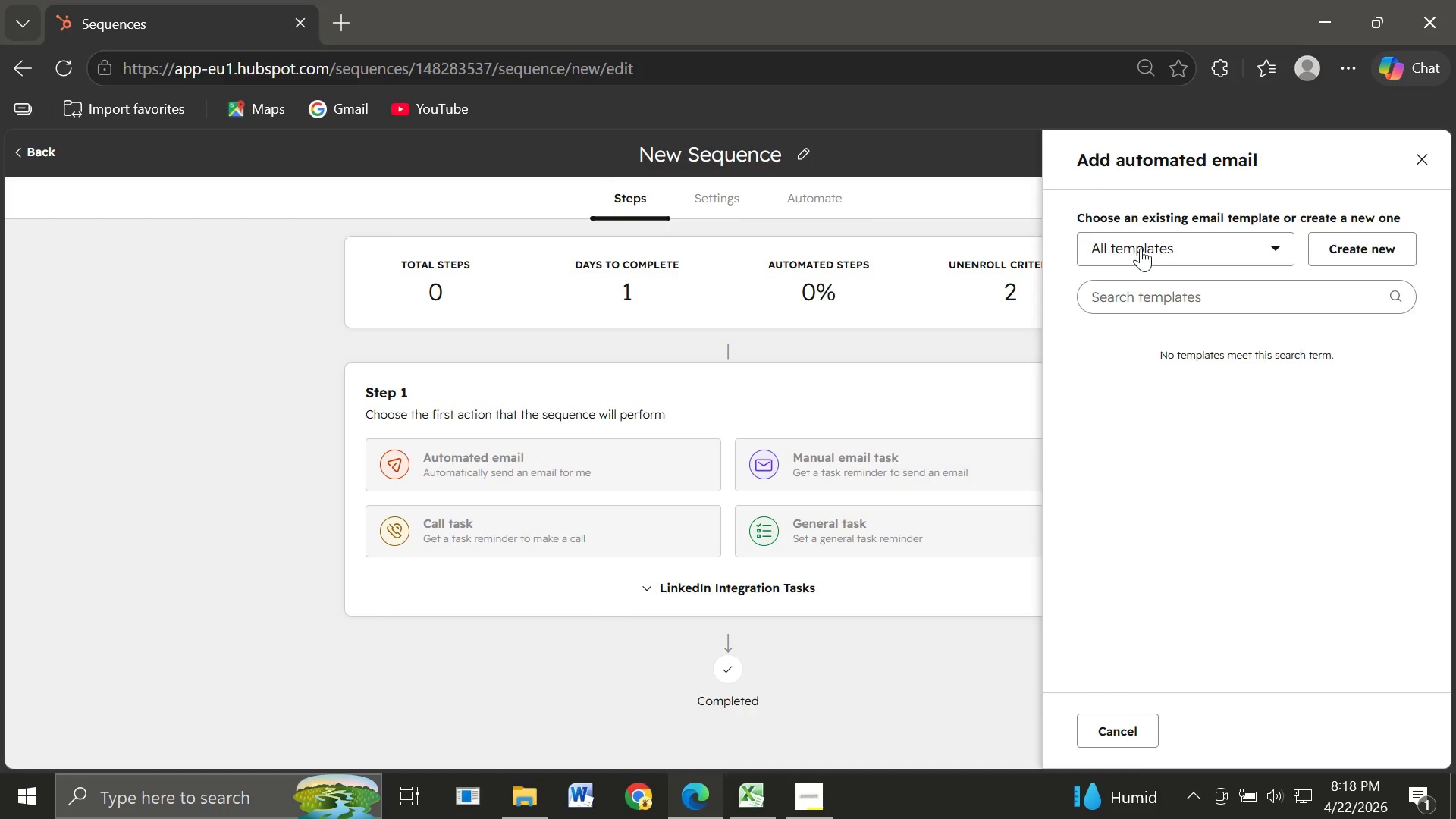 
left_click([1141, 248])
 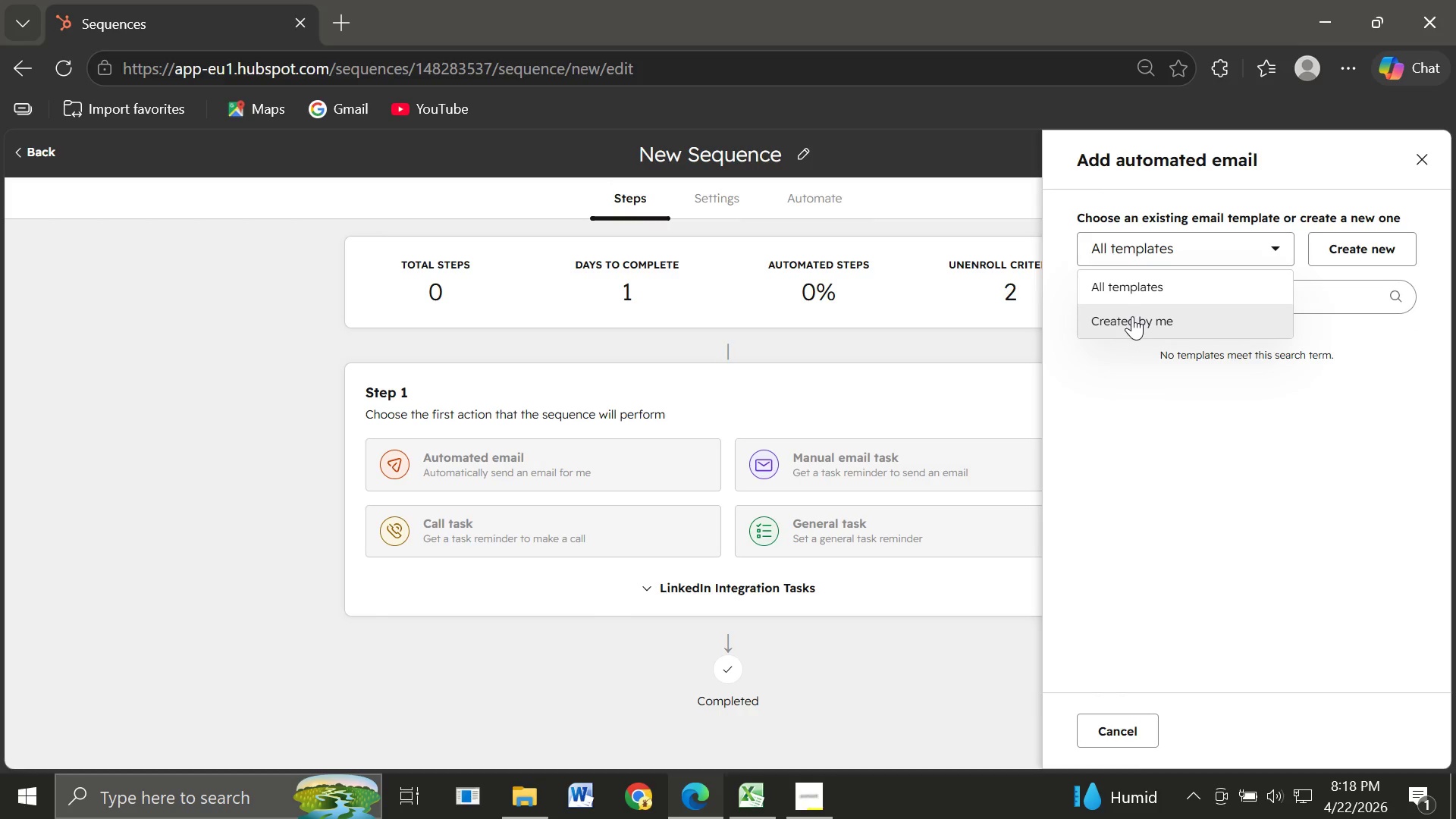 
left_click([1132, 316])
 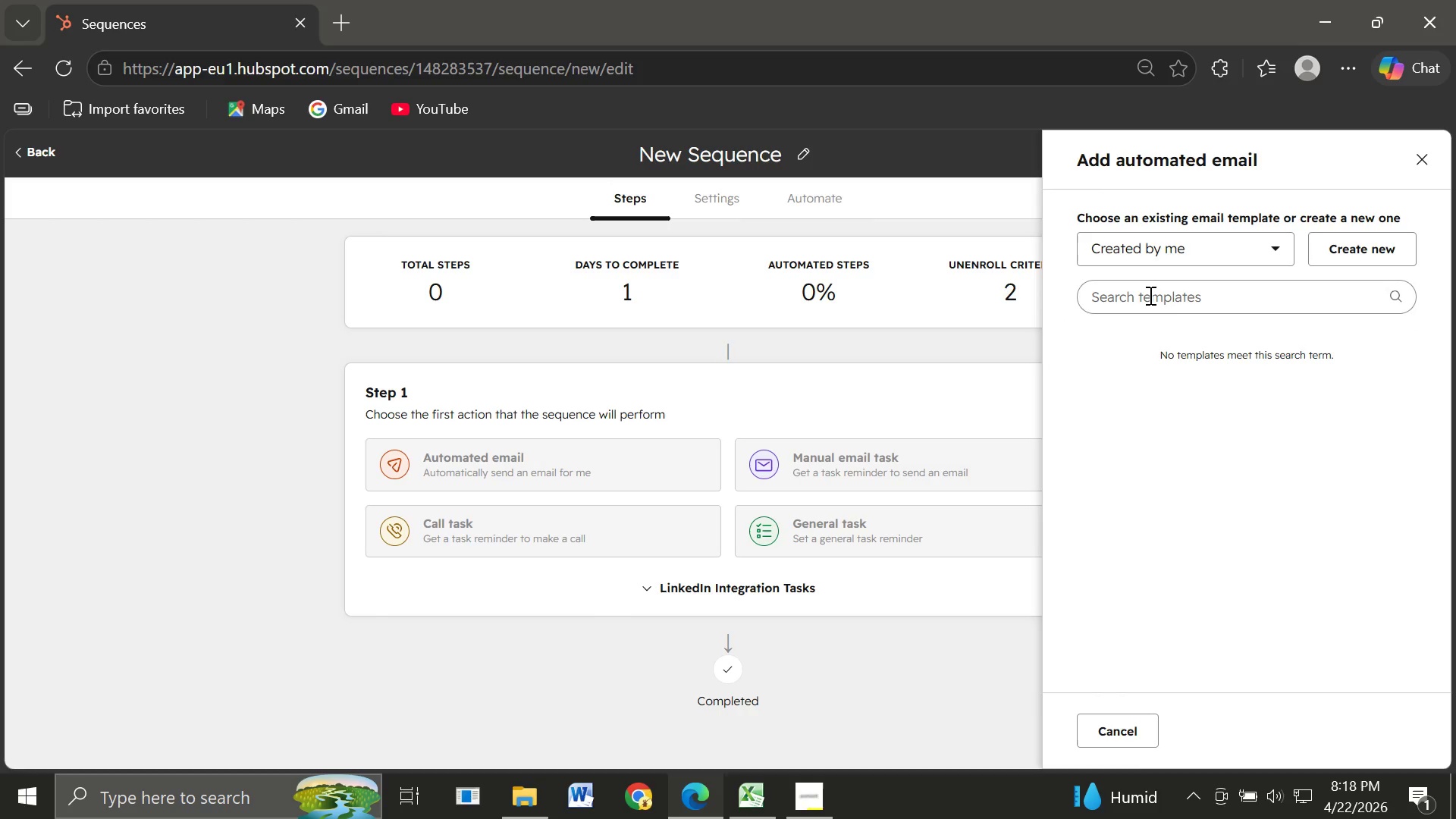 
left_click([1149, 295])
 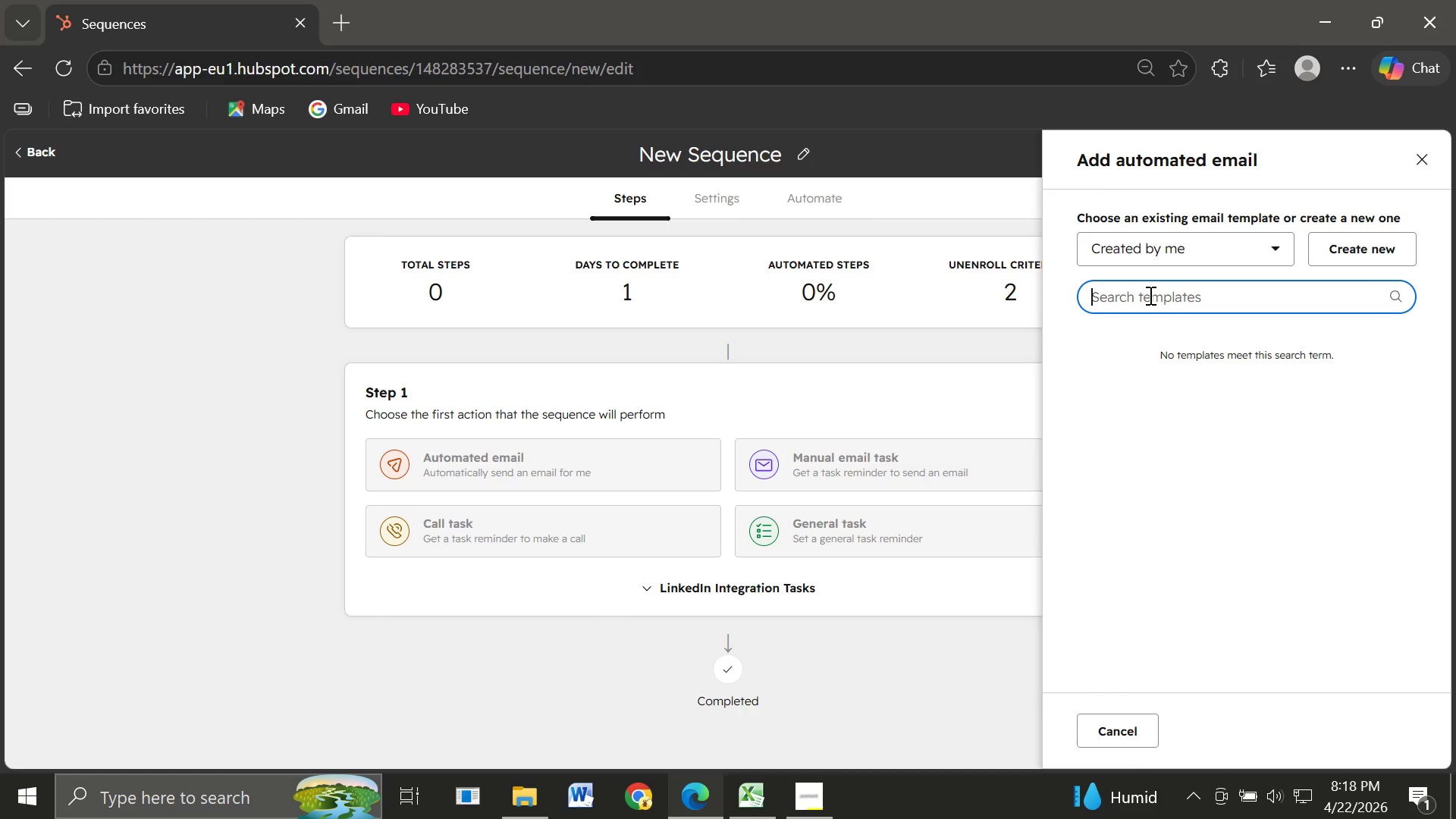 
type(re)
key(Backspace)
key(Backspace)
 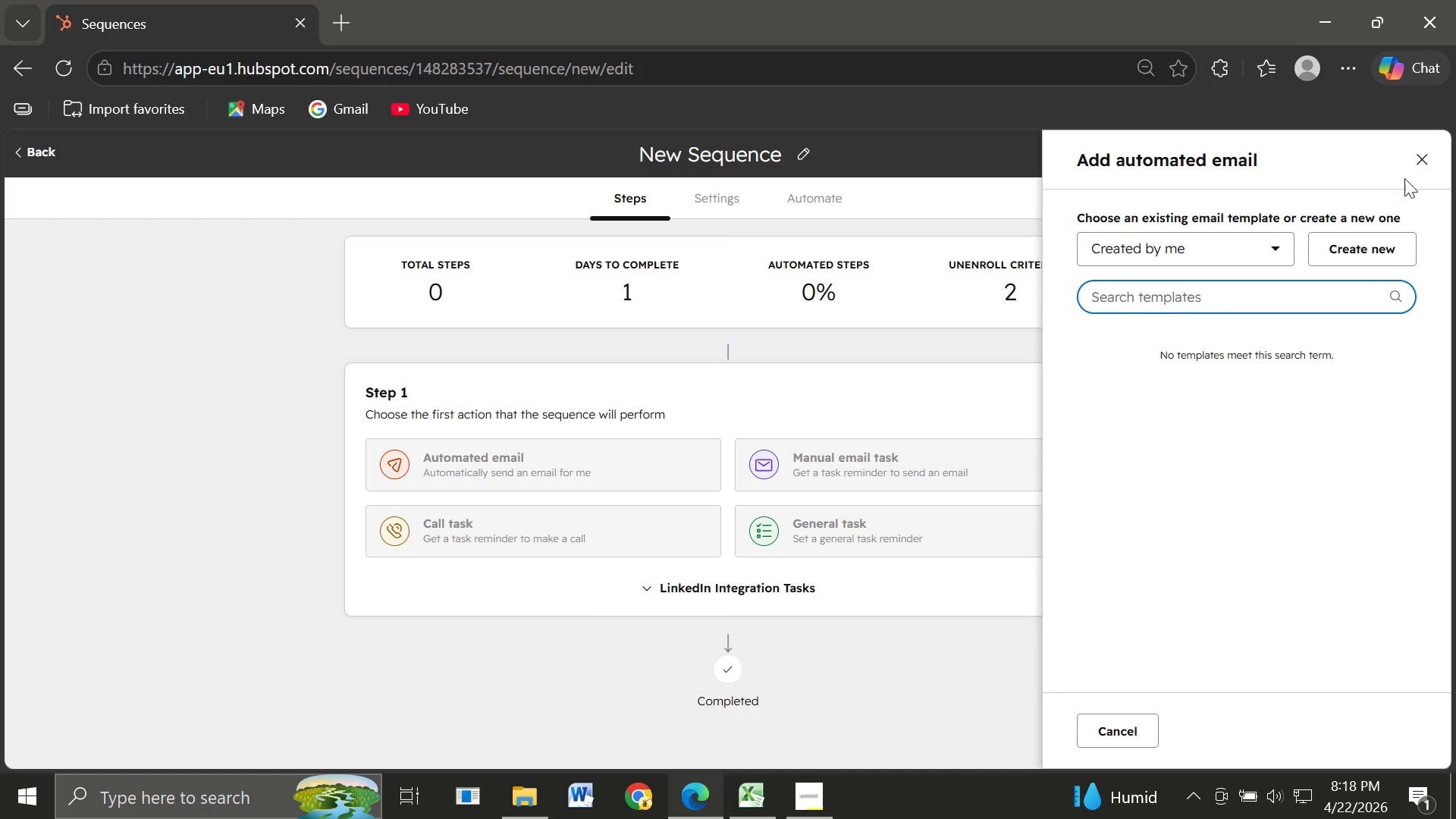 
left_click([1415, 166])
 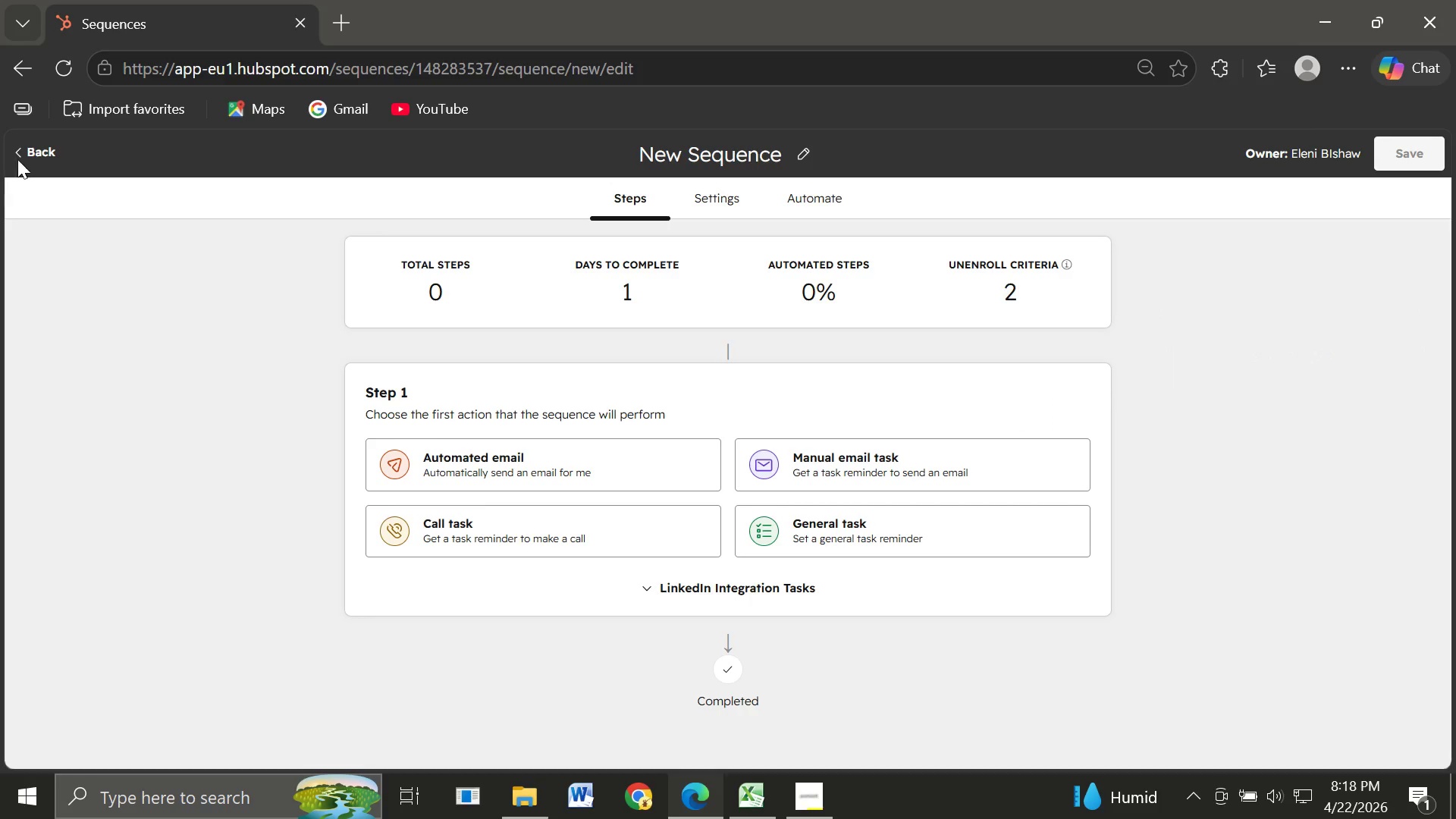 
left_click([28, 149])
 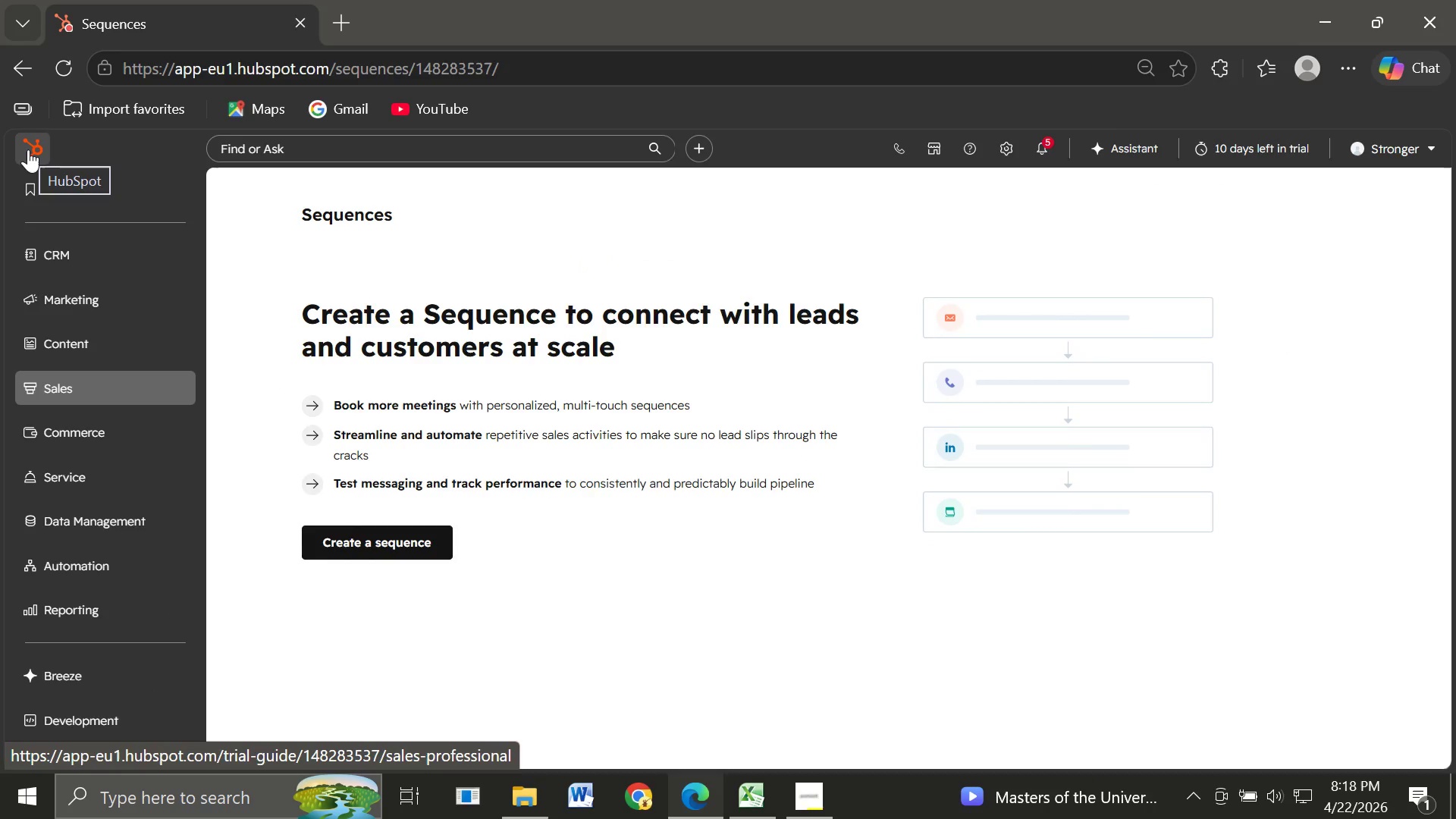 
wait(31.31)
 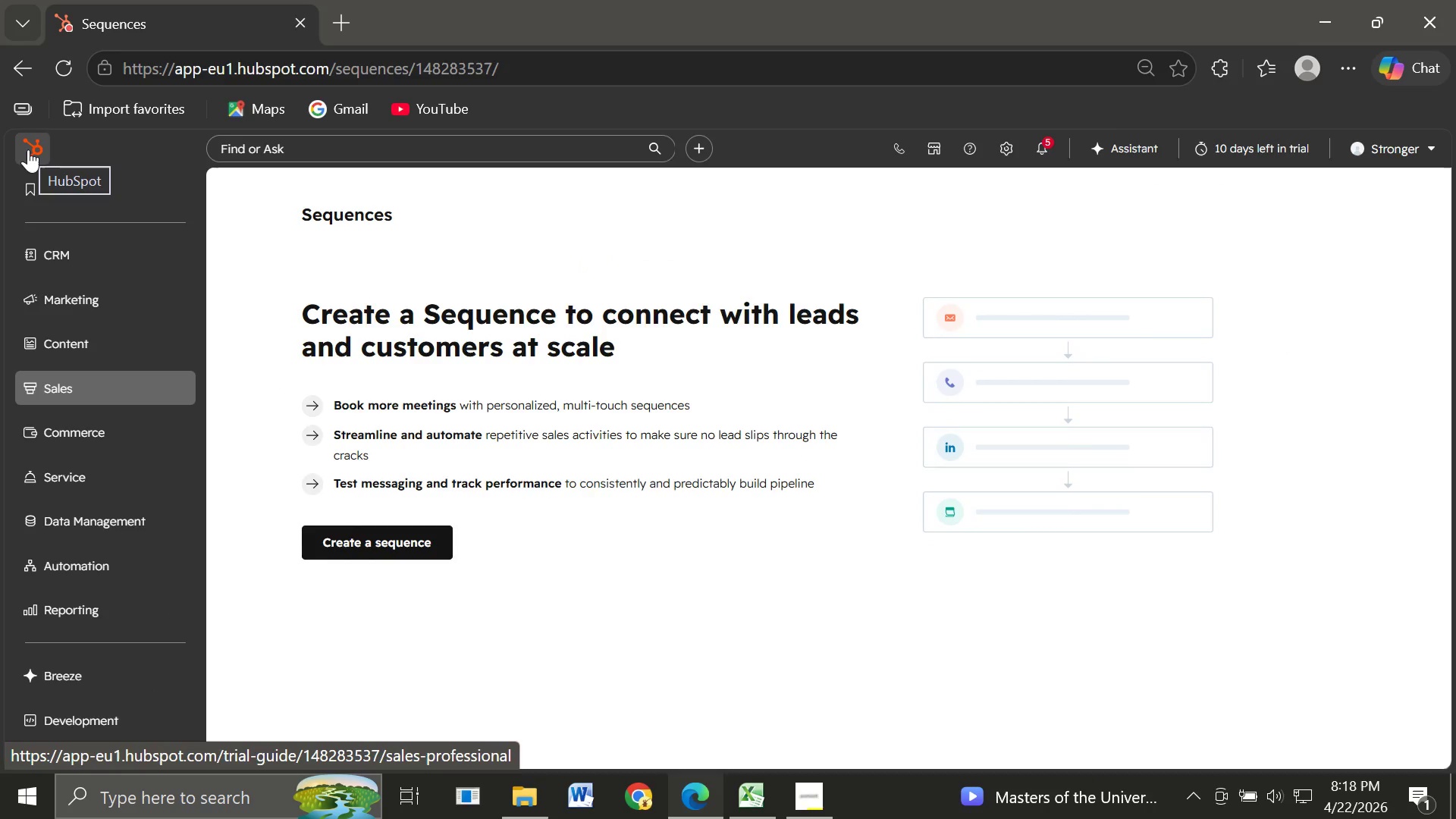 
left_click([95, 301])
 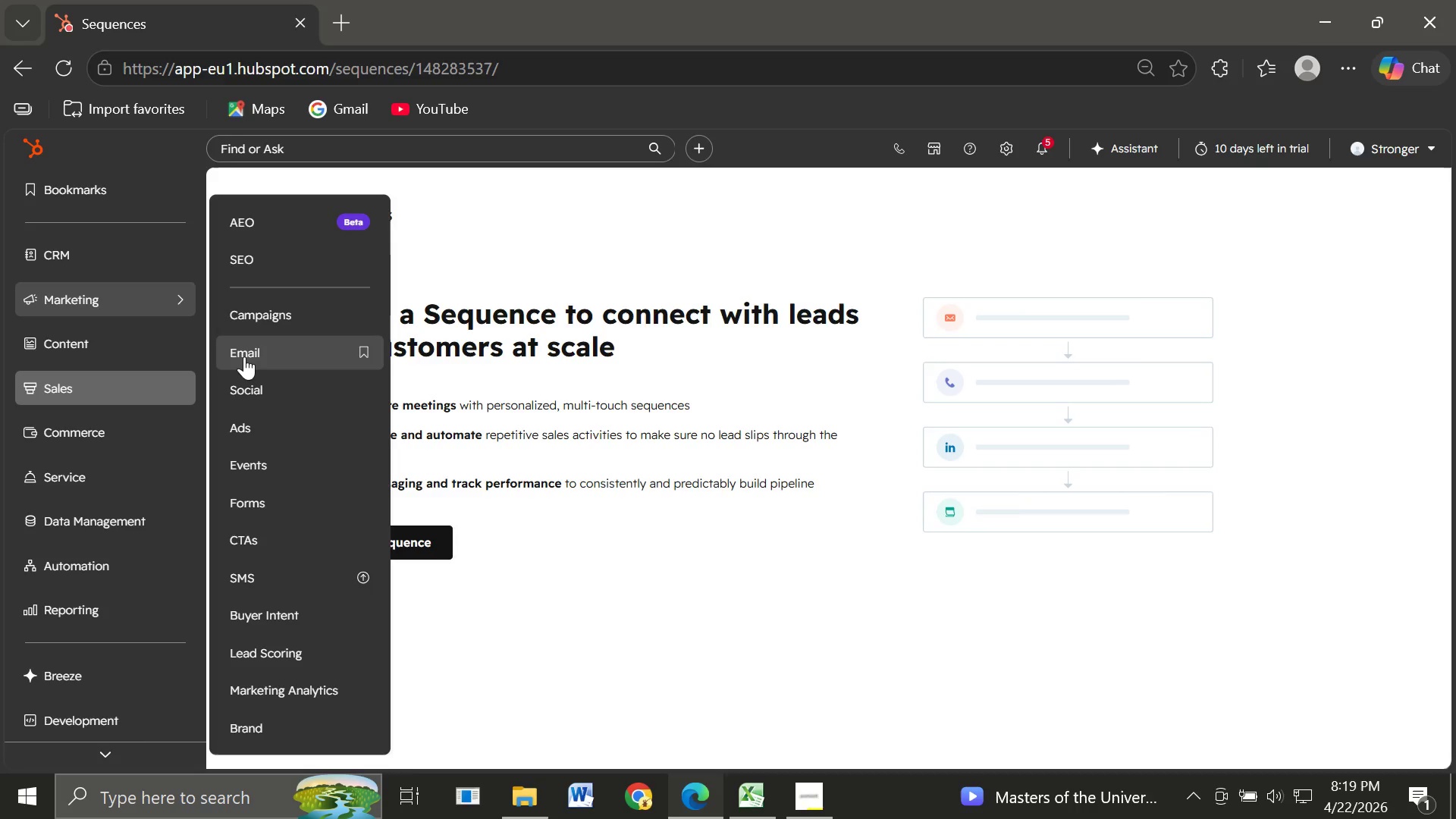 
left_click([251, 356])
 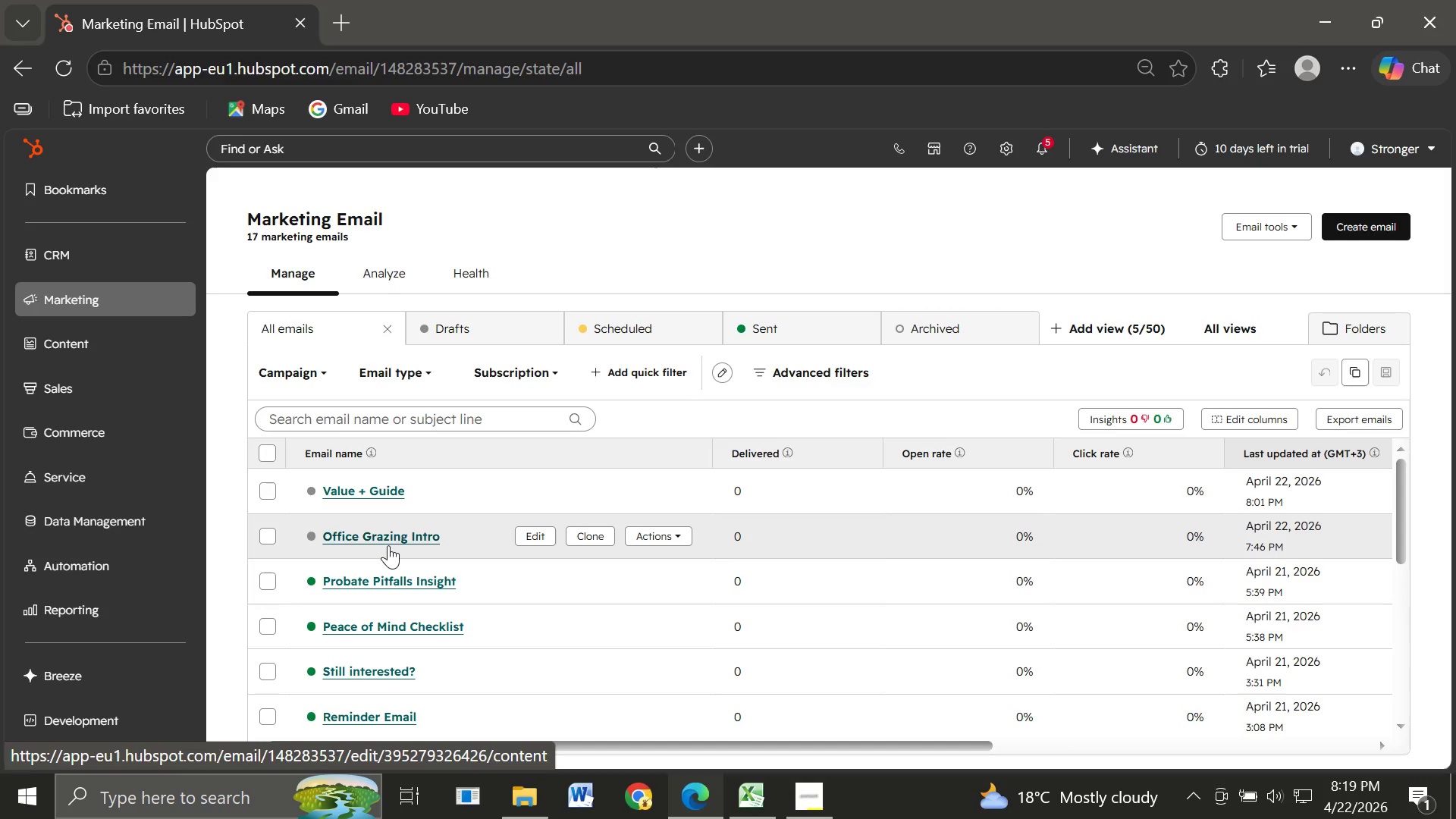 
wait(42.78)
 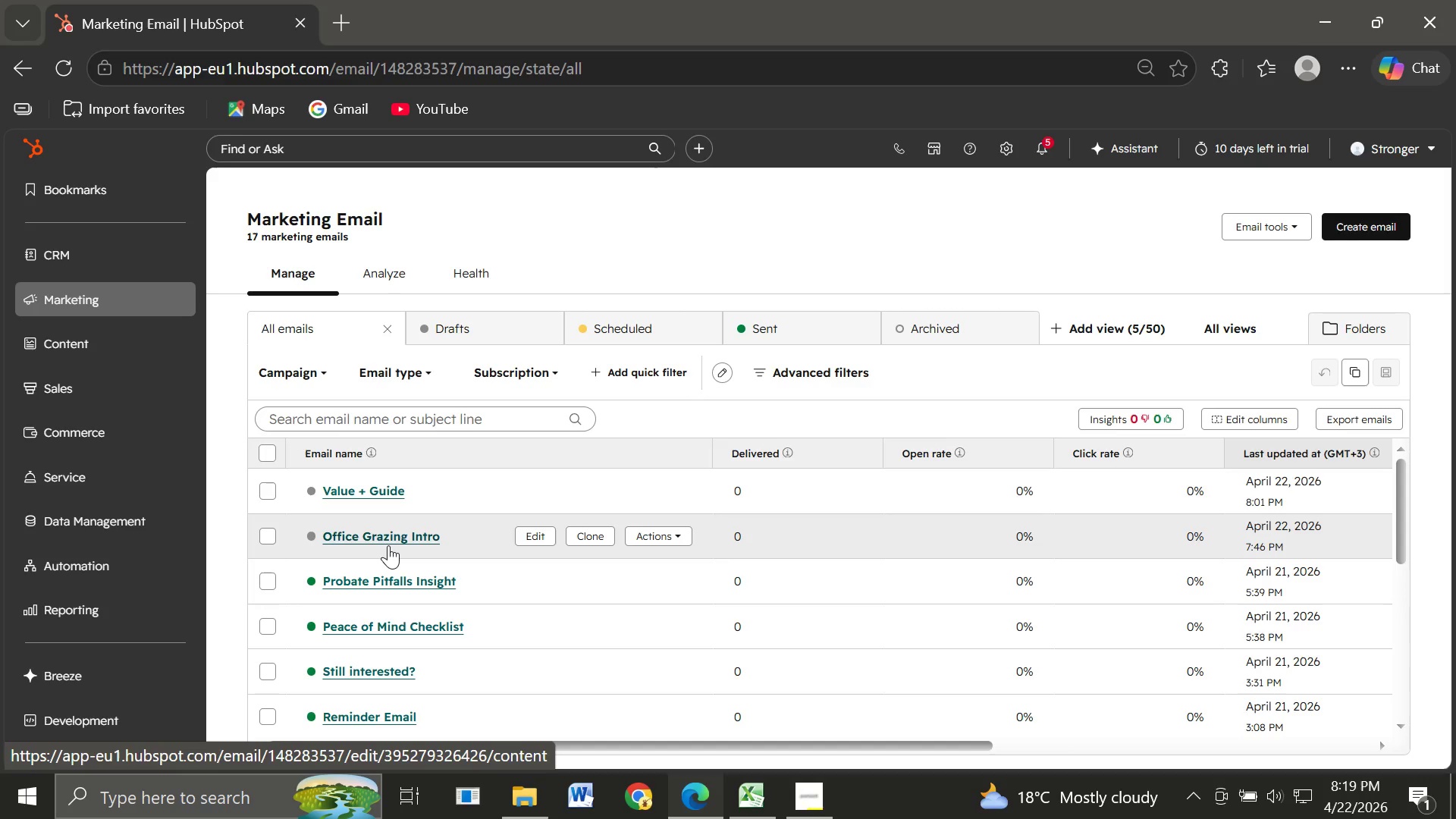 
left_click([661, 534])
 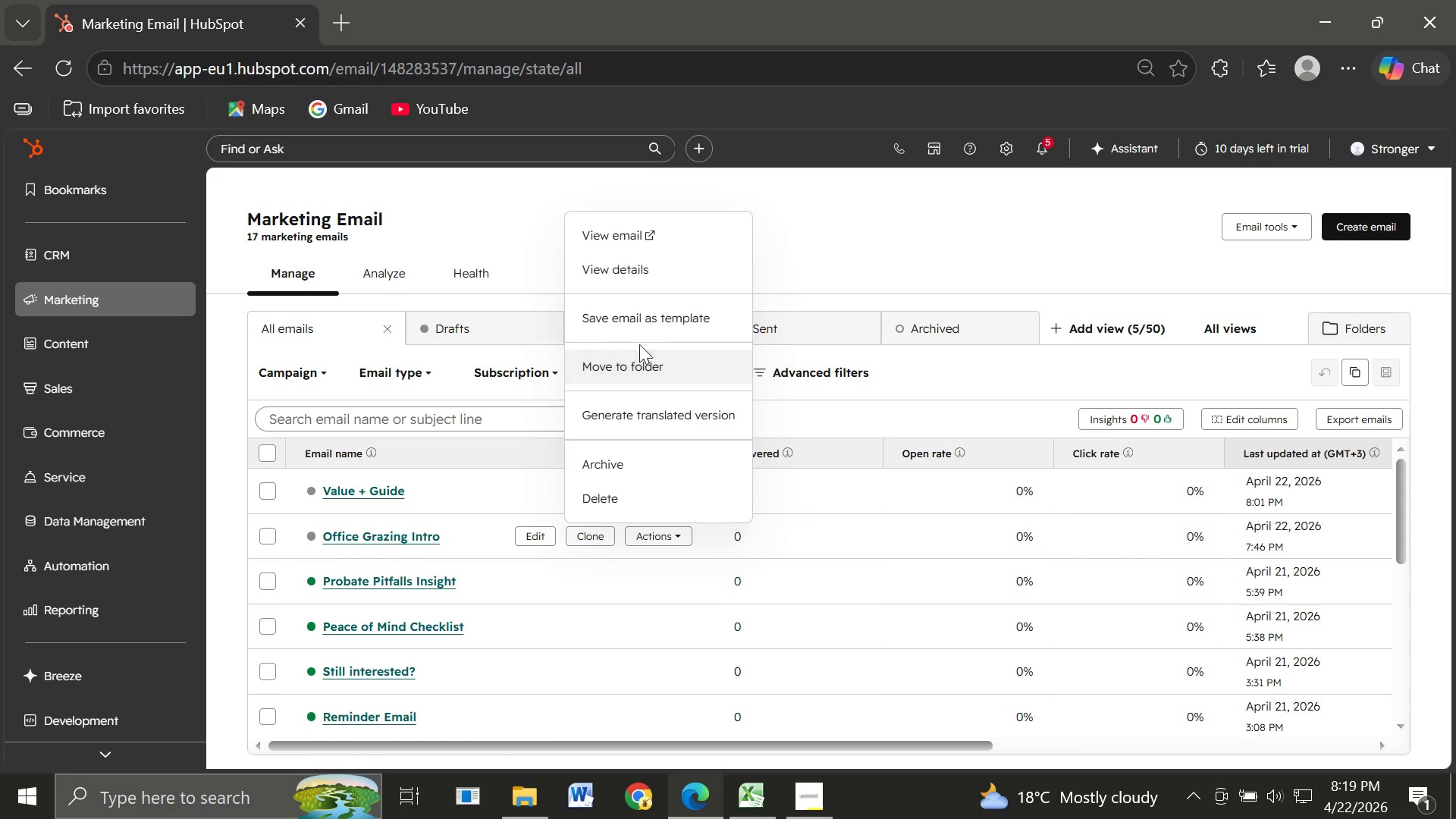 
left_click([649, 322])
 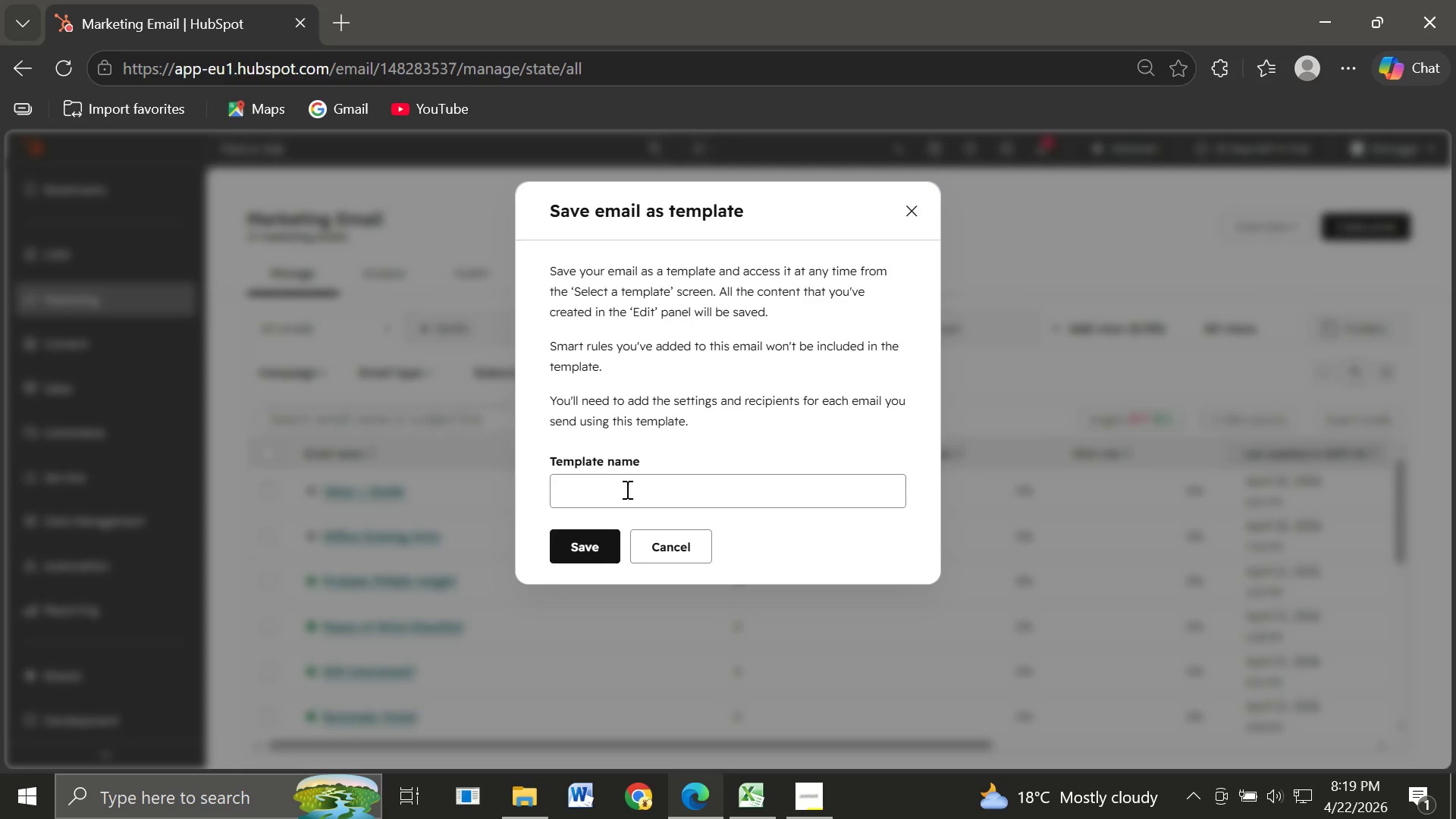 
left_click([593, 489])
 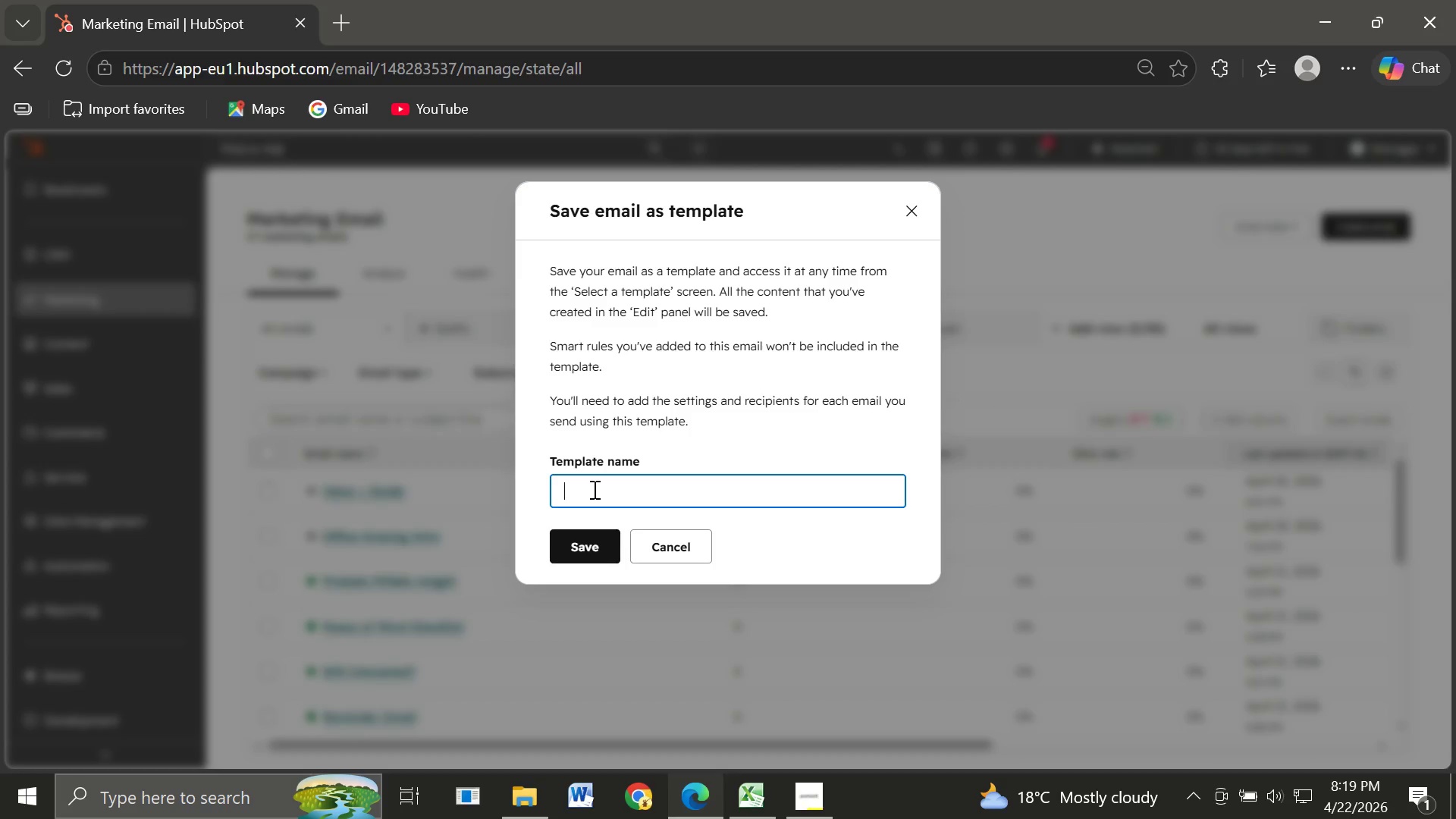 
wait(6.06)
 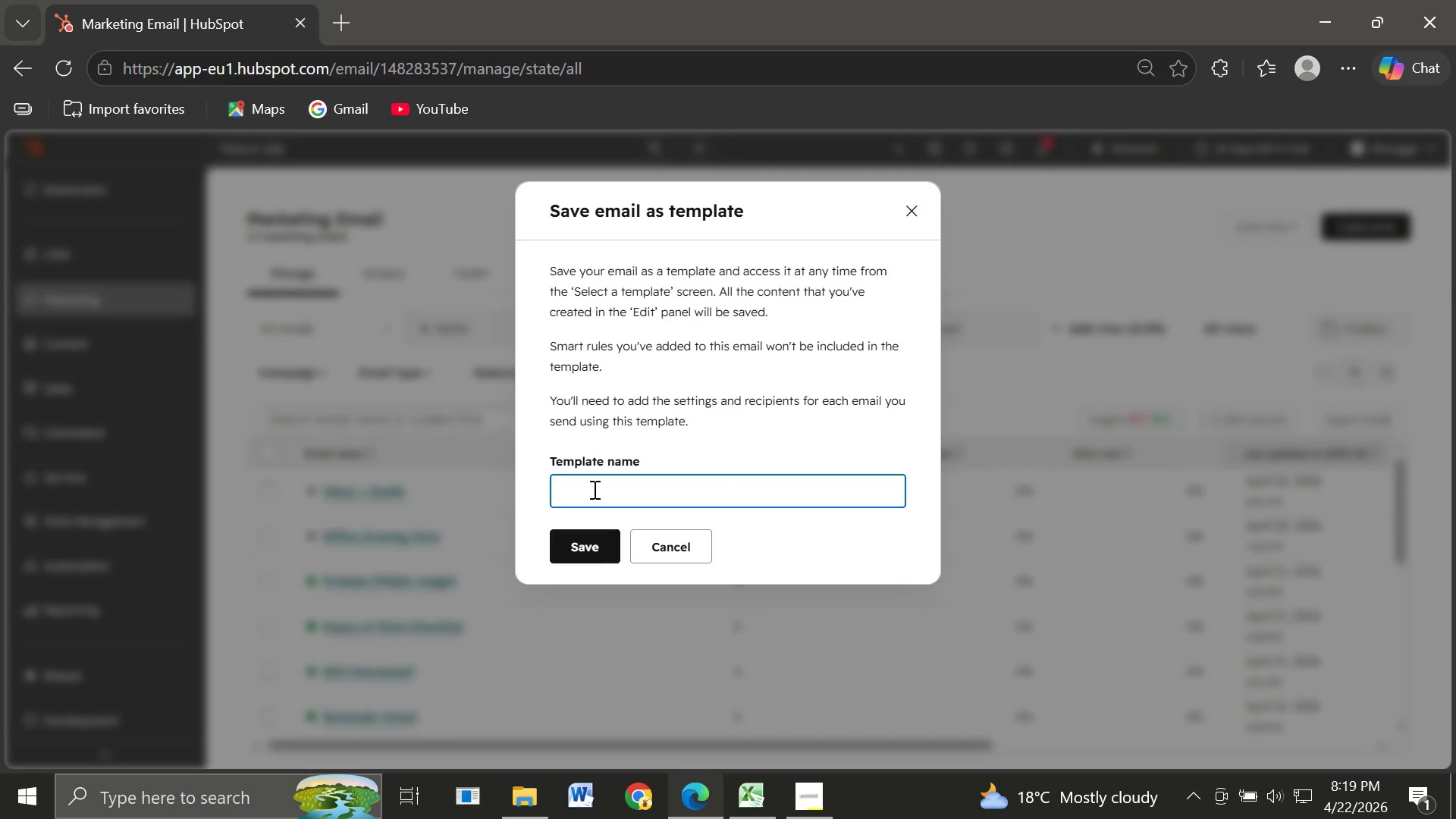 
type(Office Grazing Guide)
 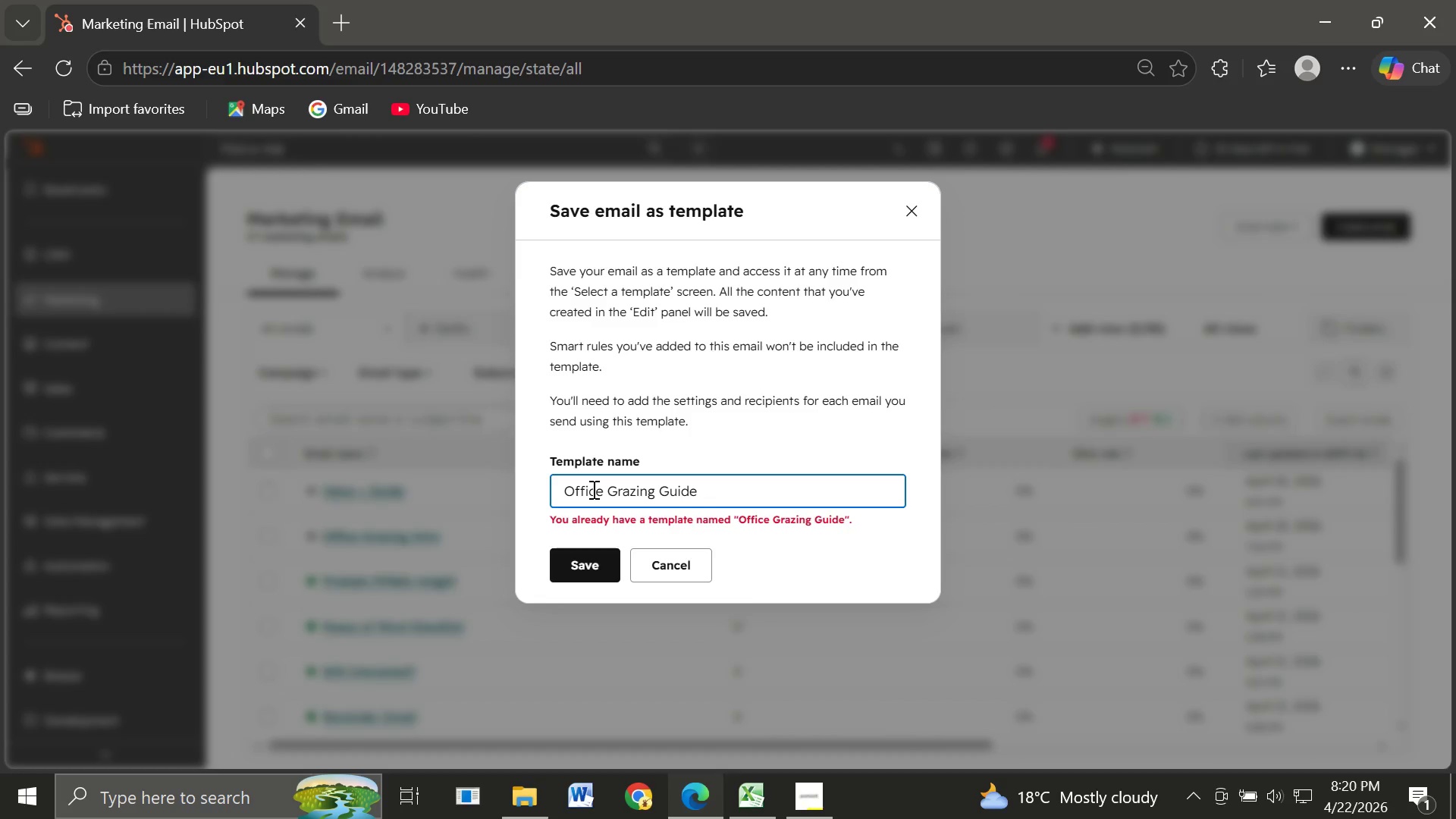 
key(Backspace)
key(Backspace)
key(Backspace)
key(Backspace)
key(Backspace)
type(Intro)
 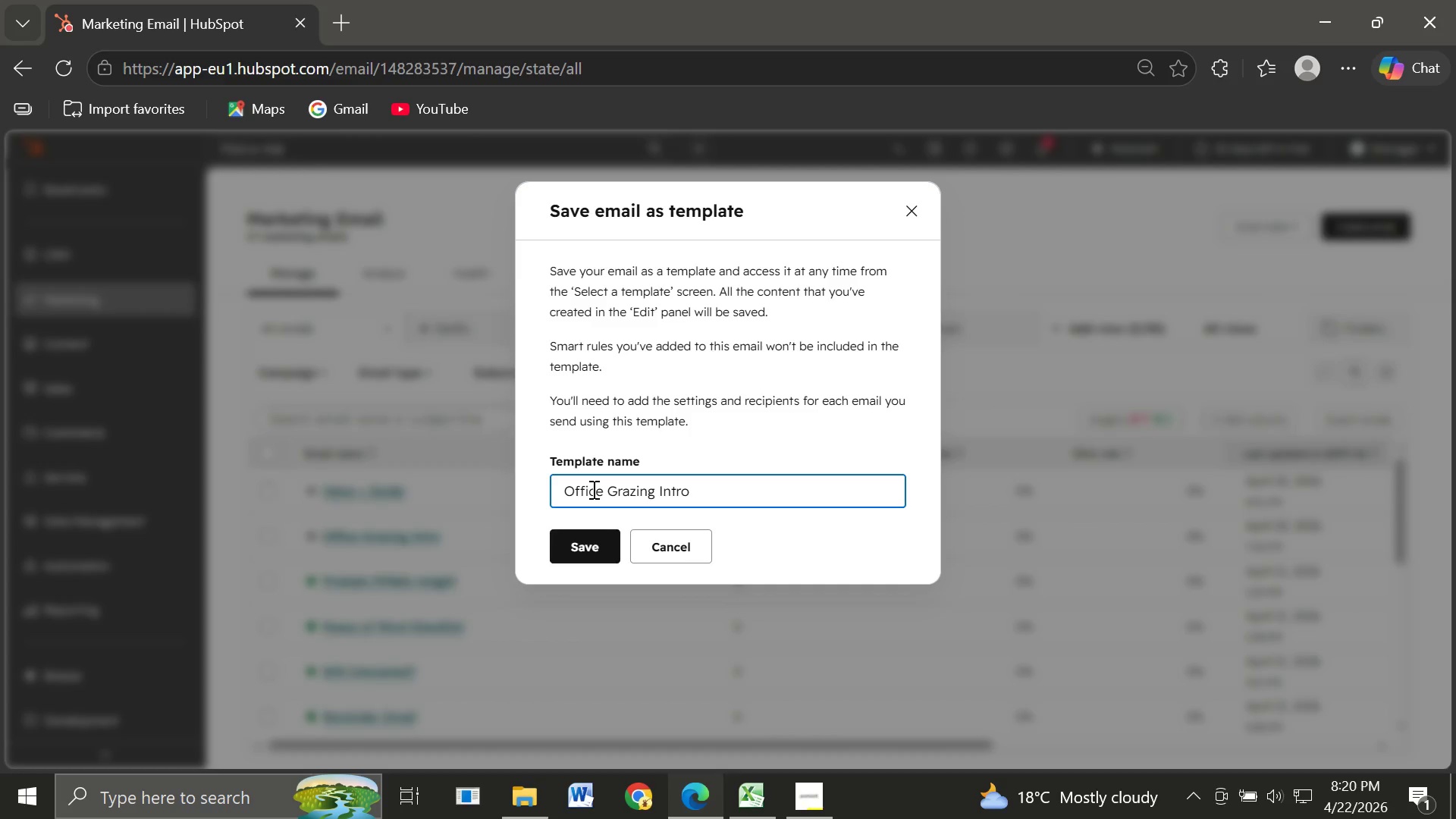 
wait(18.5)
 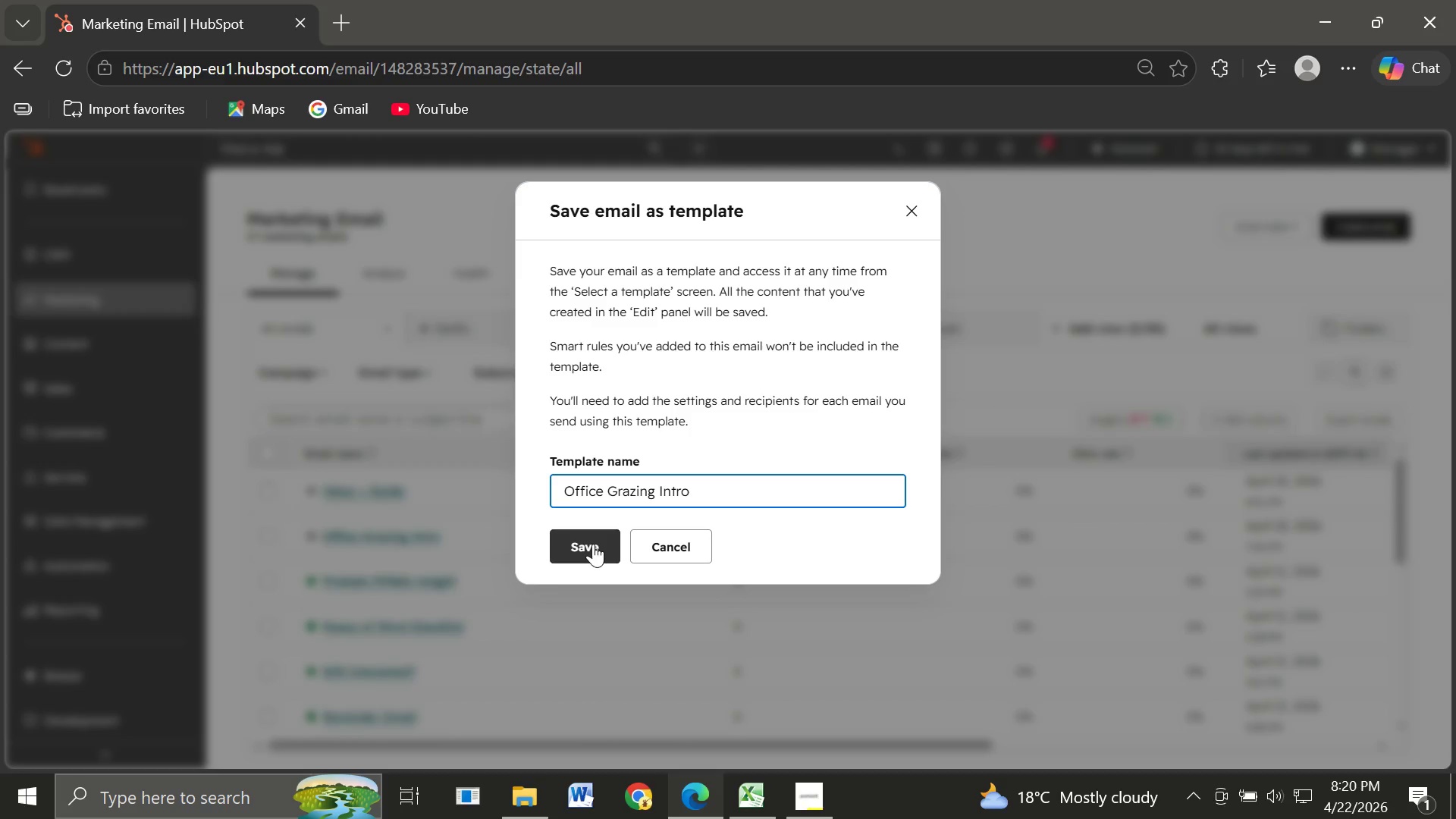 
left_click([565, 542])
 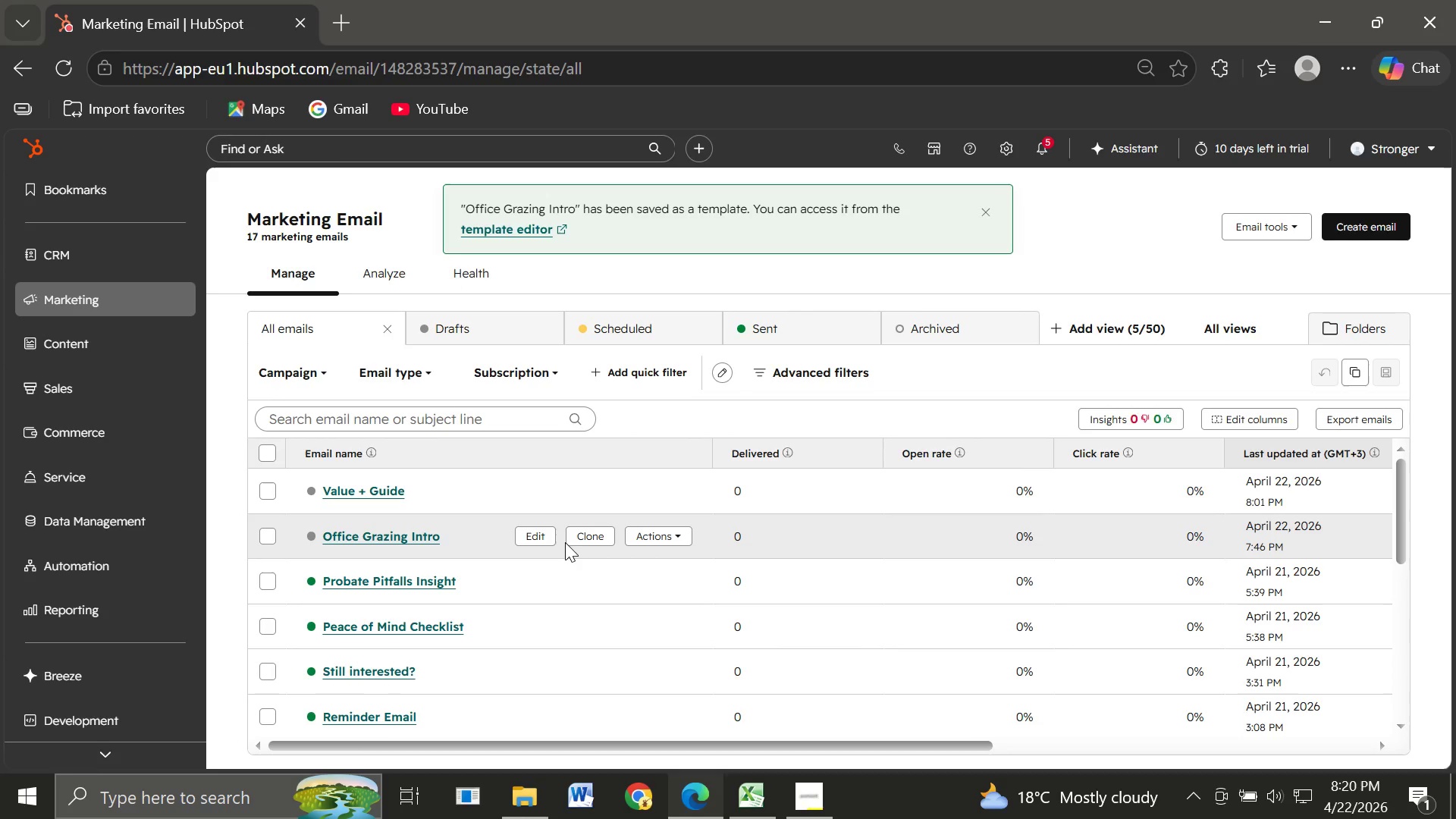 
wait(8.34)
 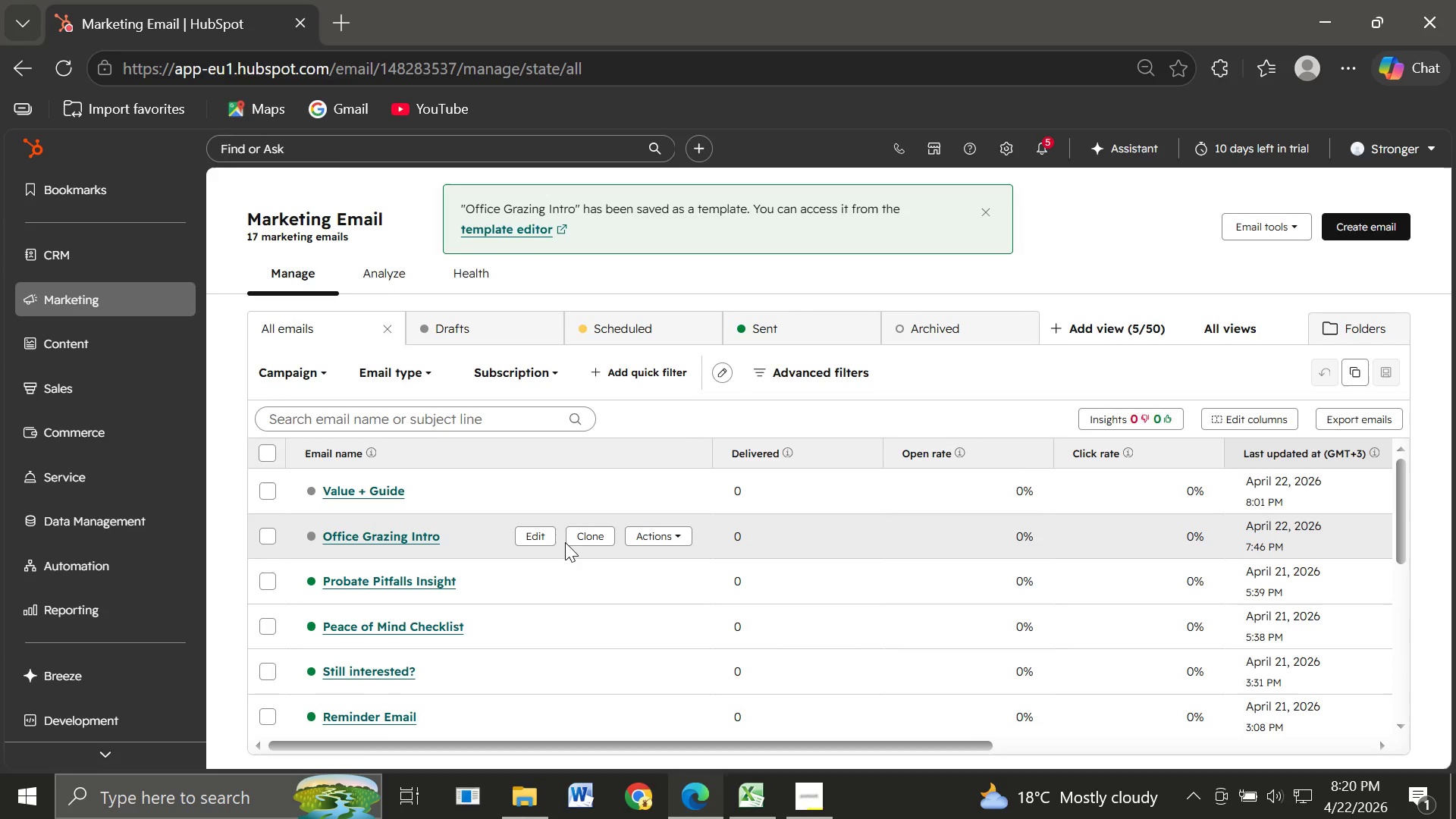 
left_click([1363, 228])
 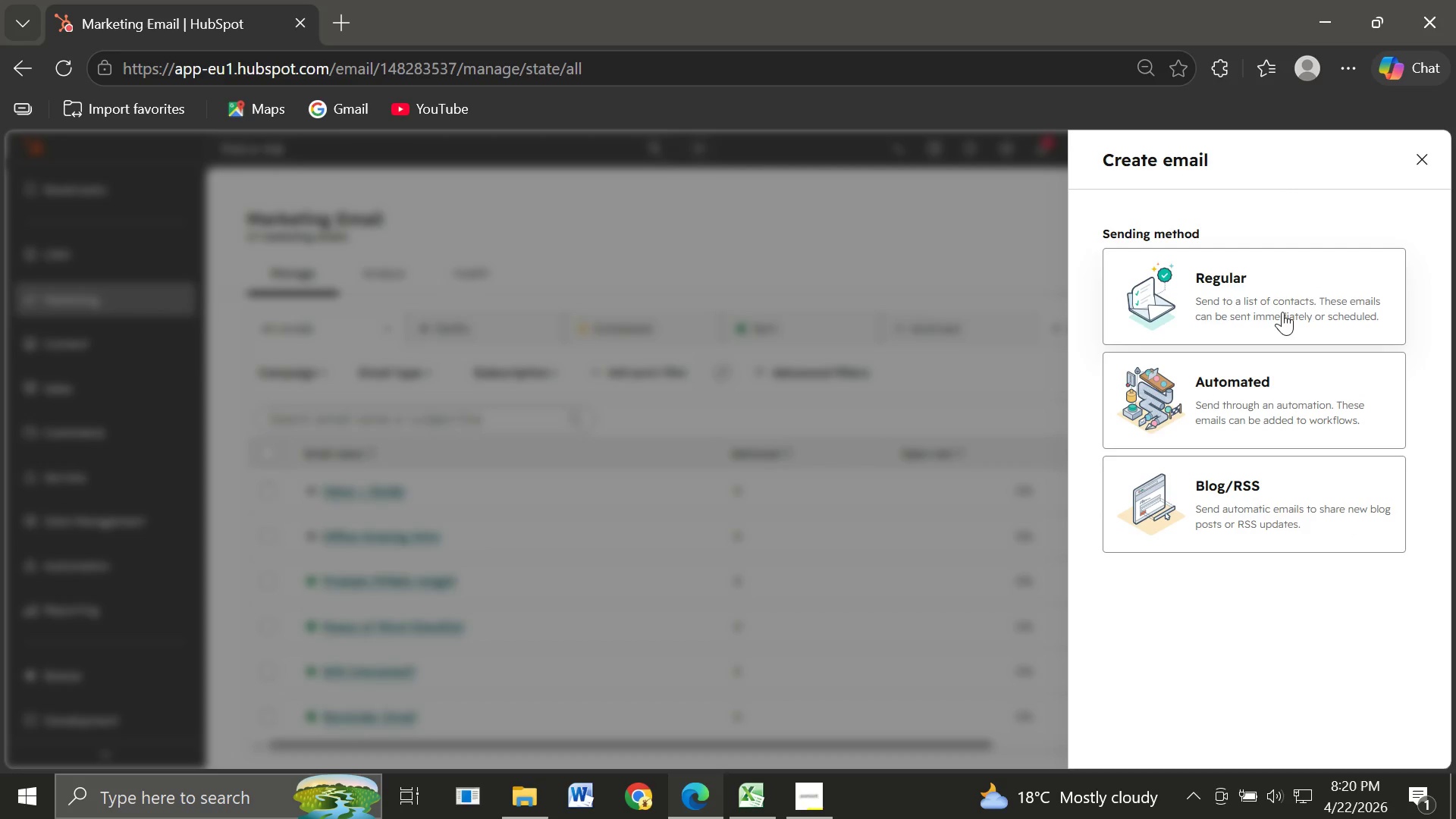 
left_click([1282, 312])
 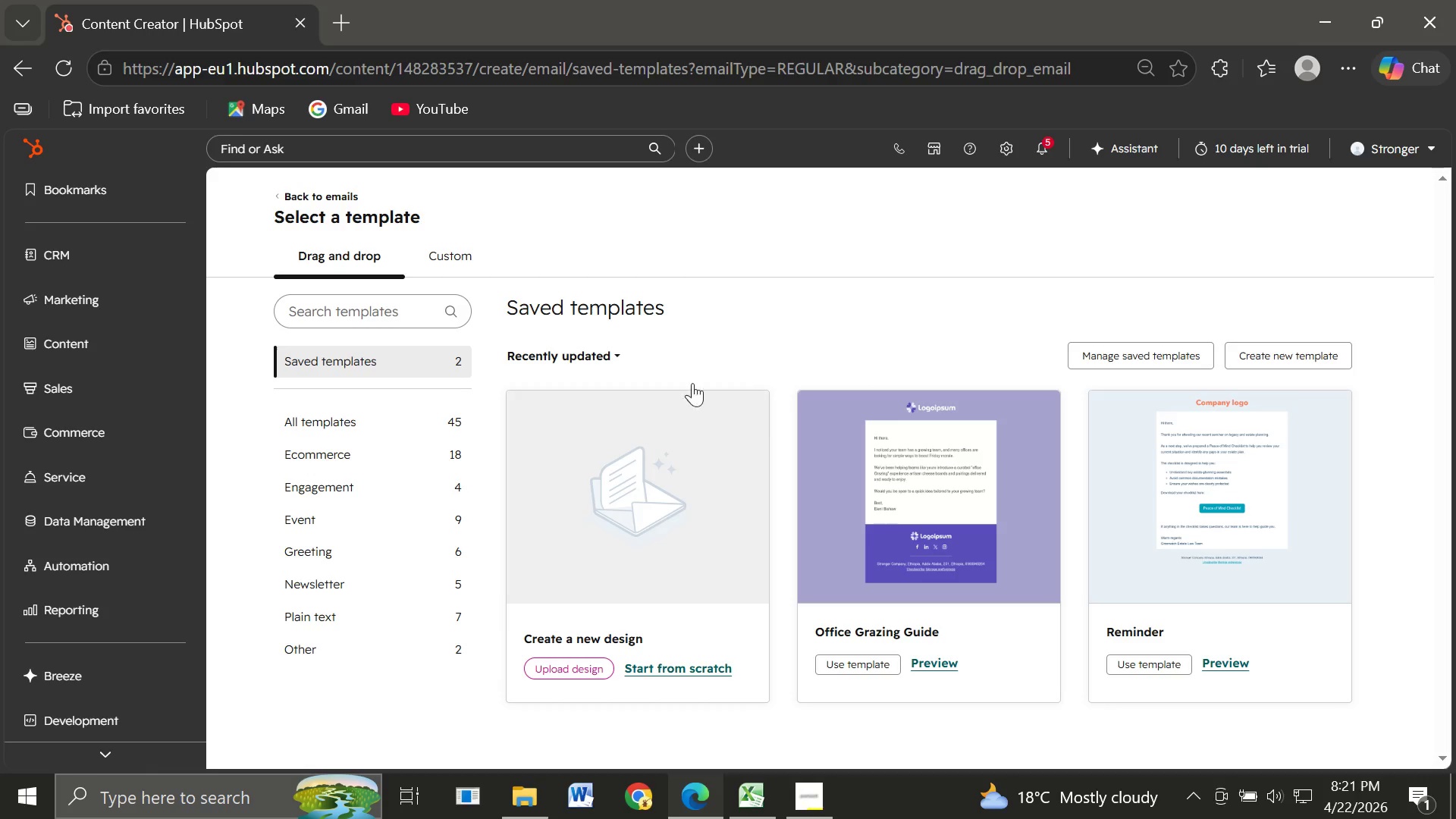 
wait(7.41)
 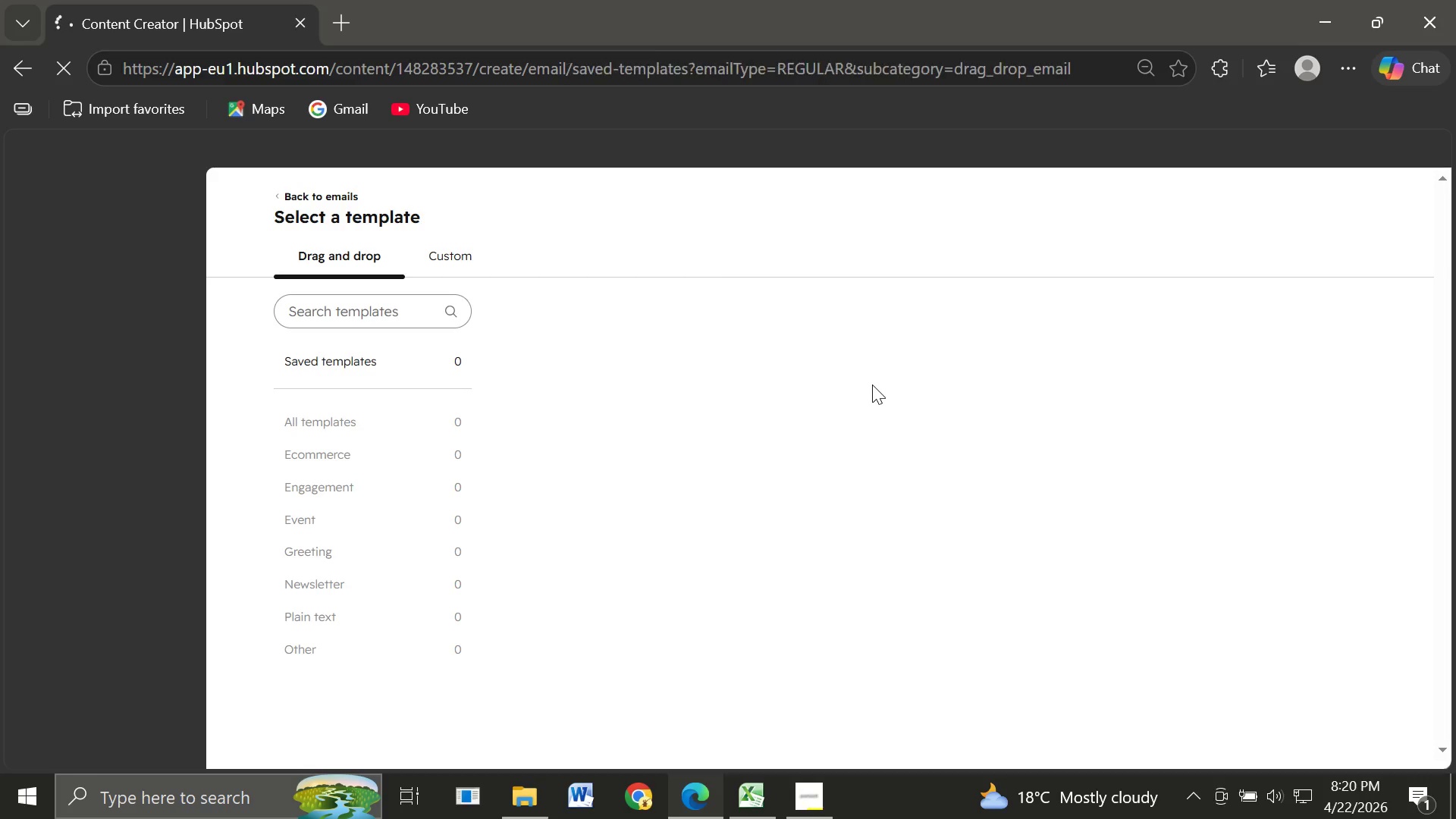 
left_click([328, 417])
 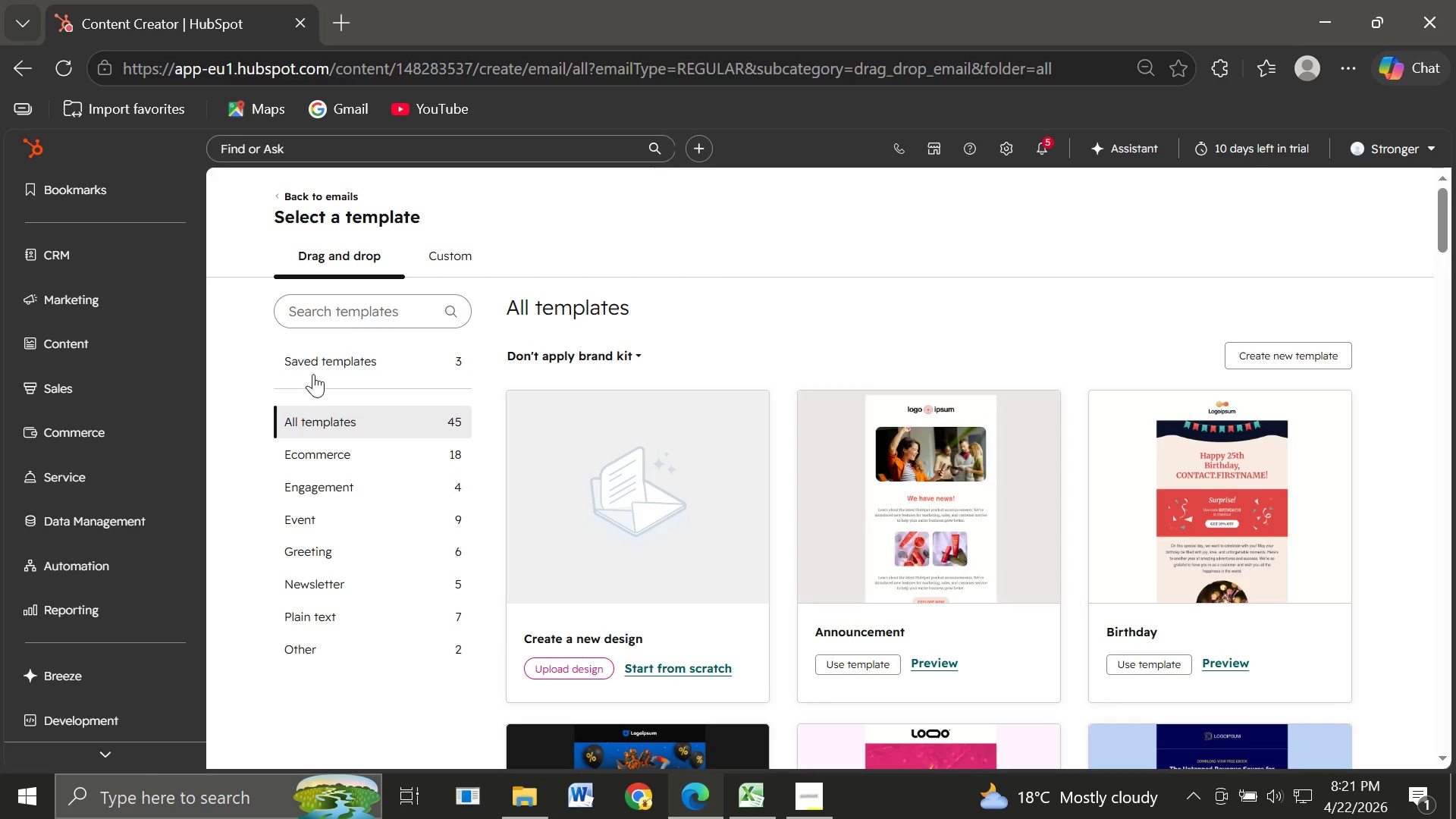 
left_click([309, 362])
 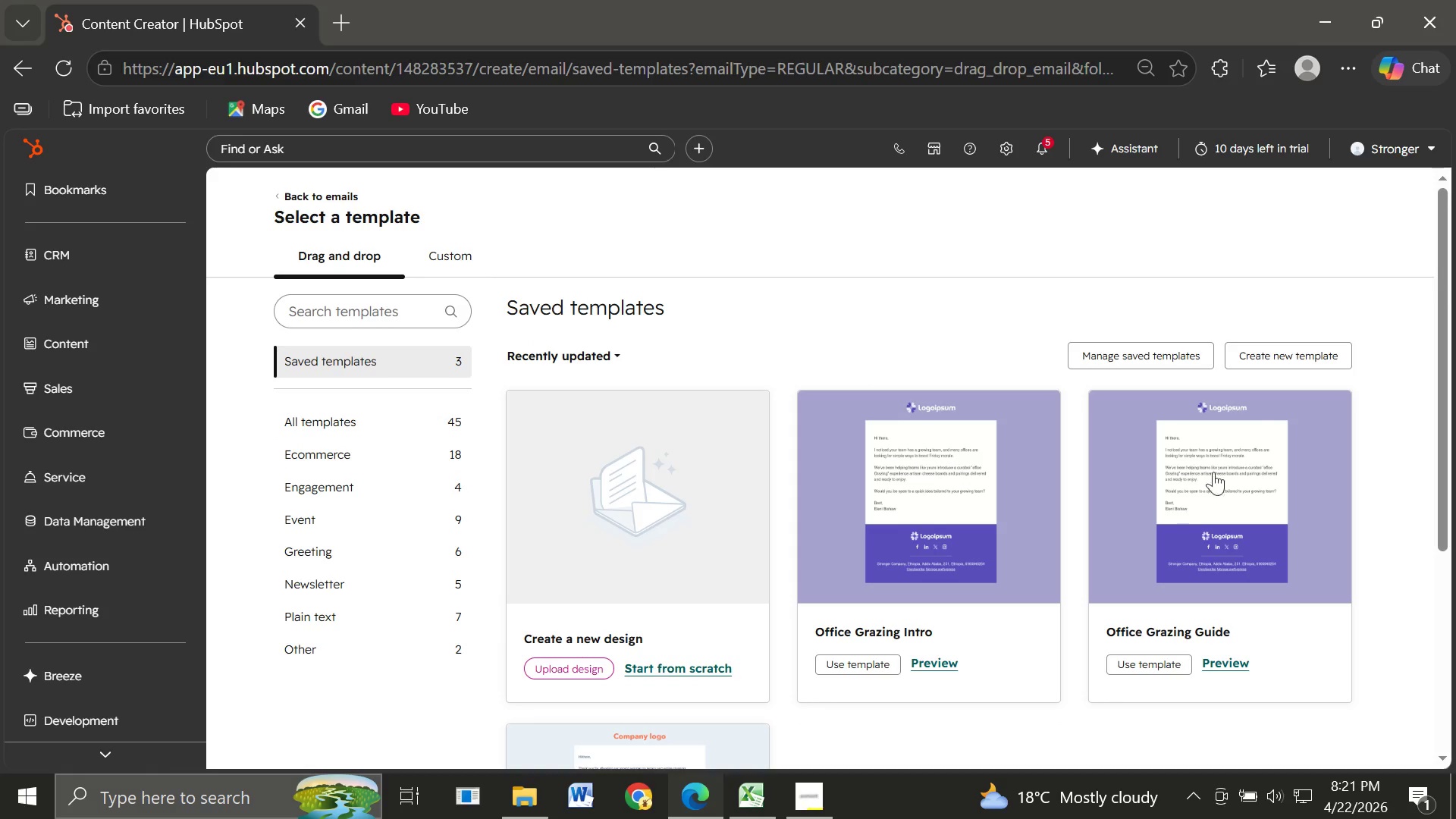 
wait(5.75)
 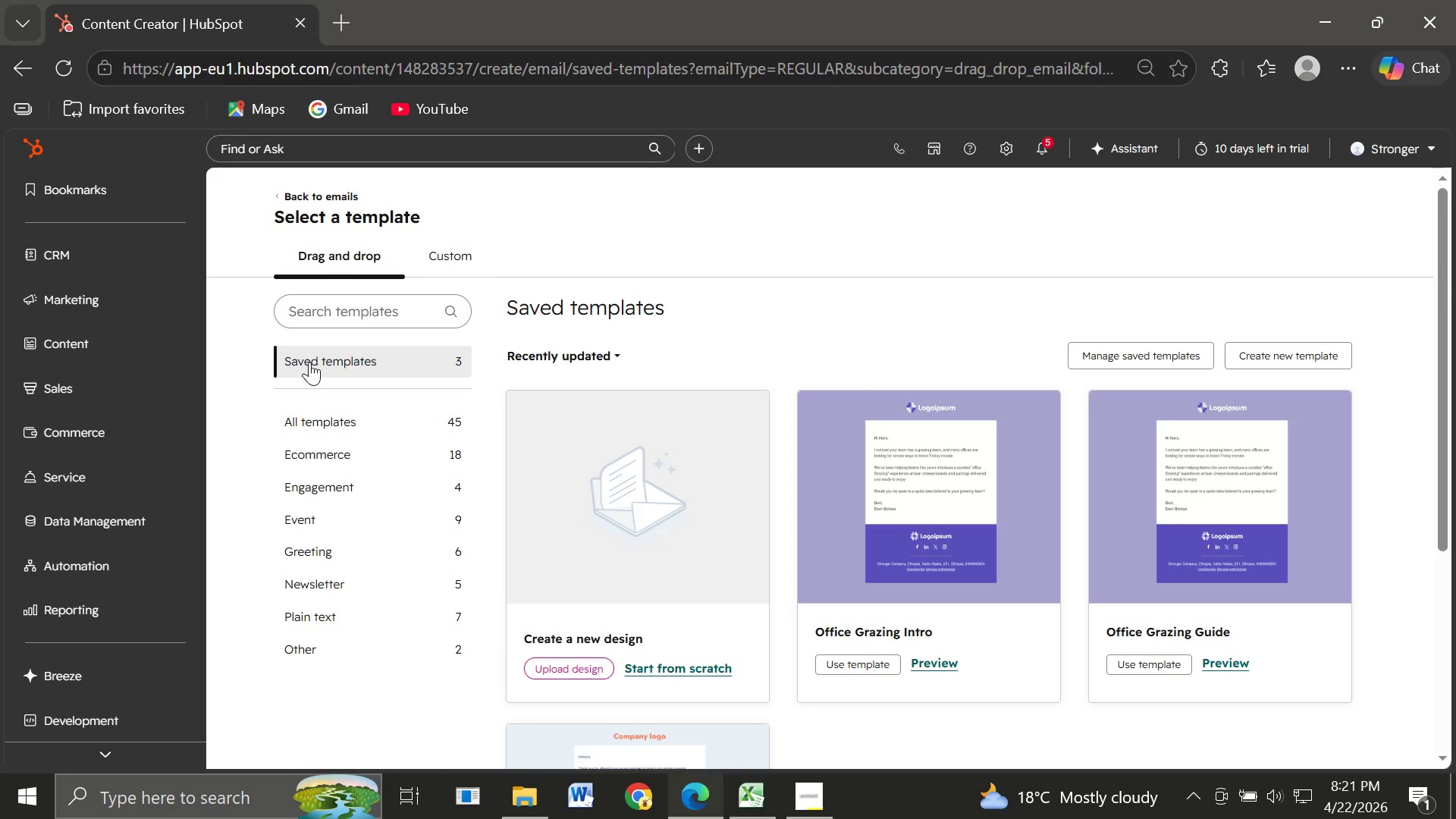 
right_click([1238, 469])
 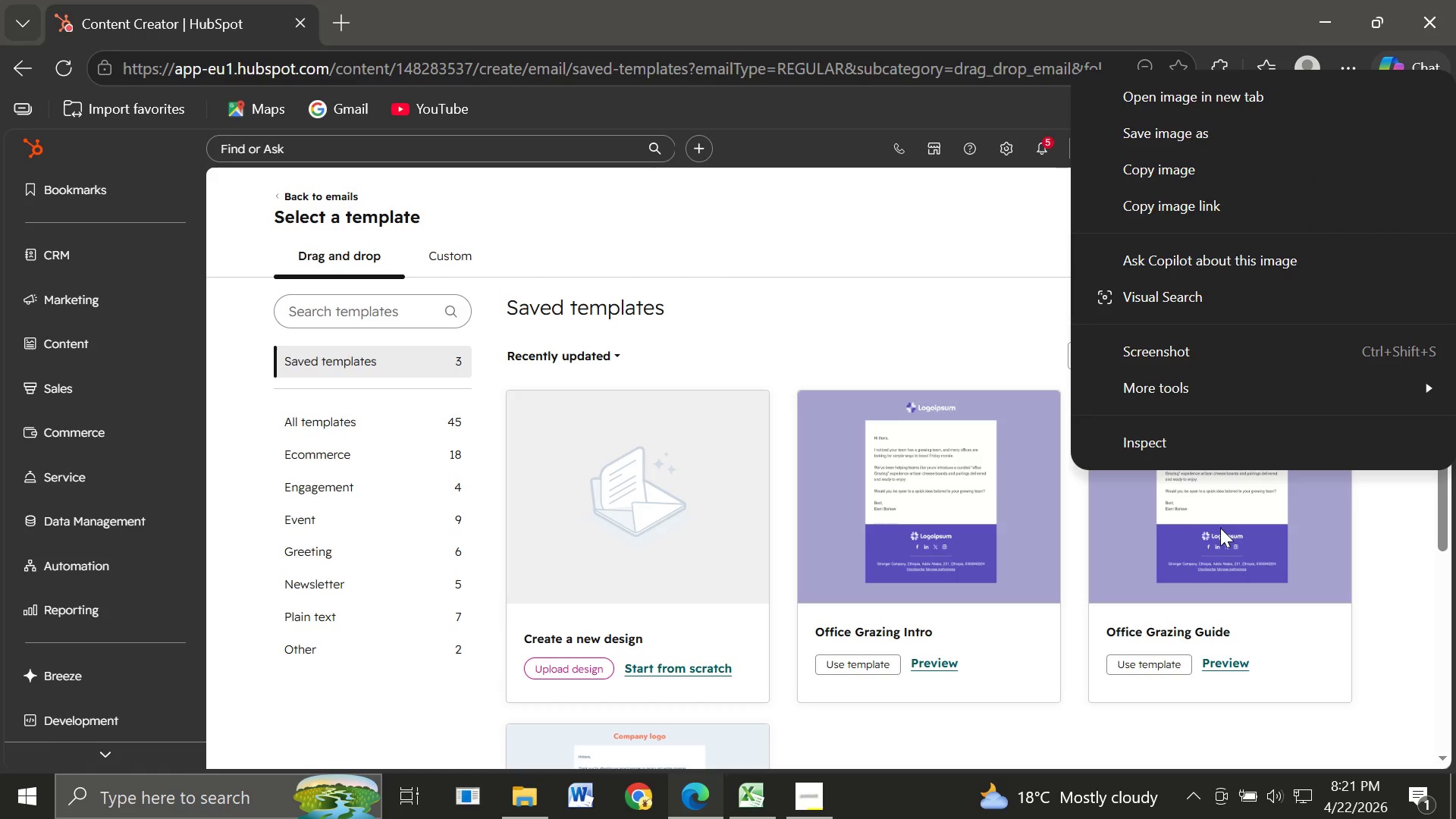 
left_click([1220, 528])
 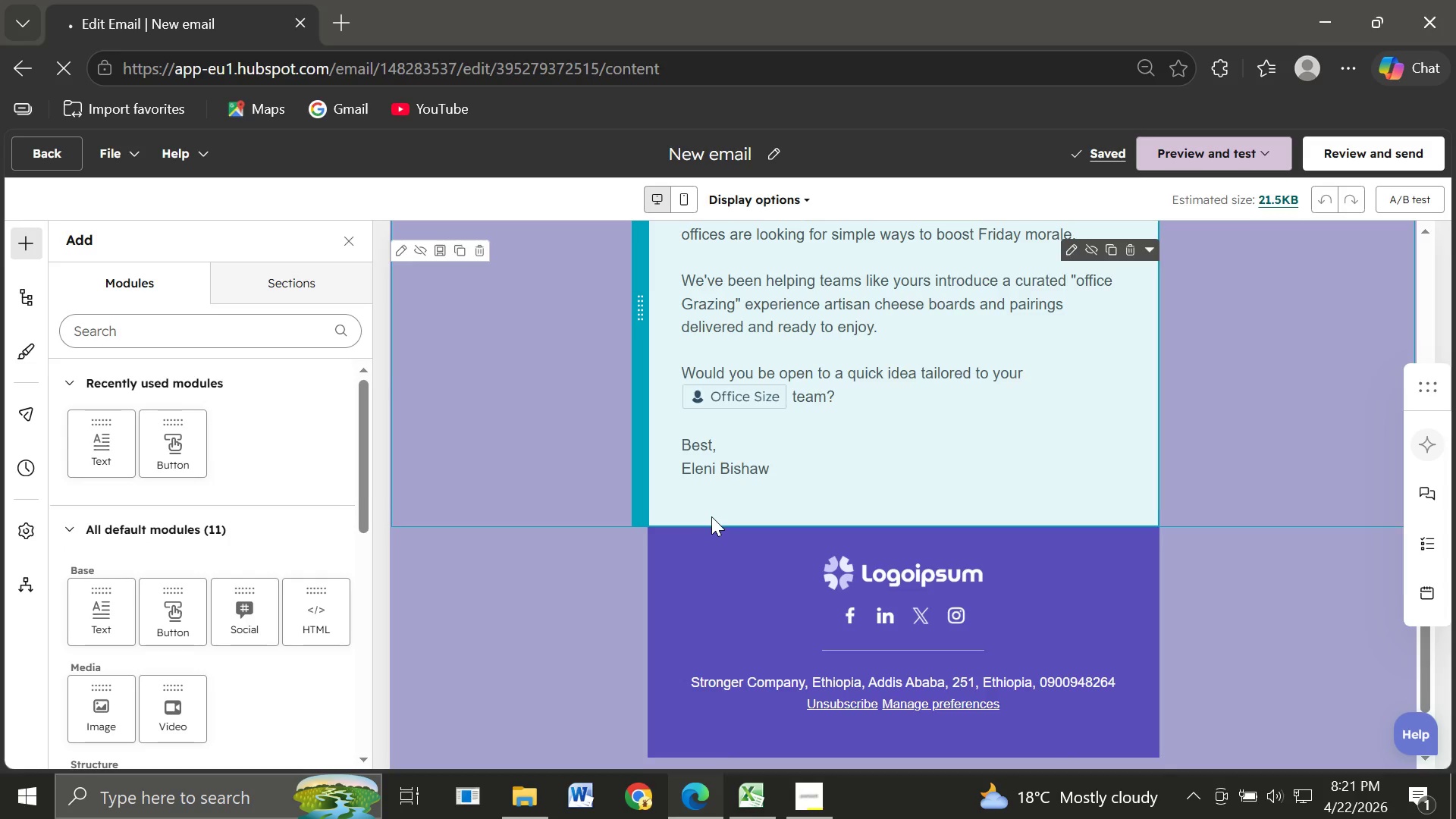 
wait(13.98)
 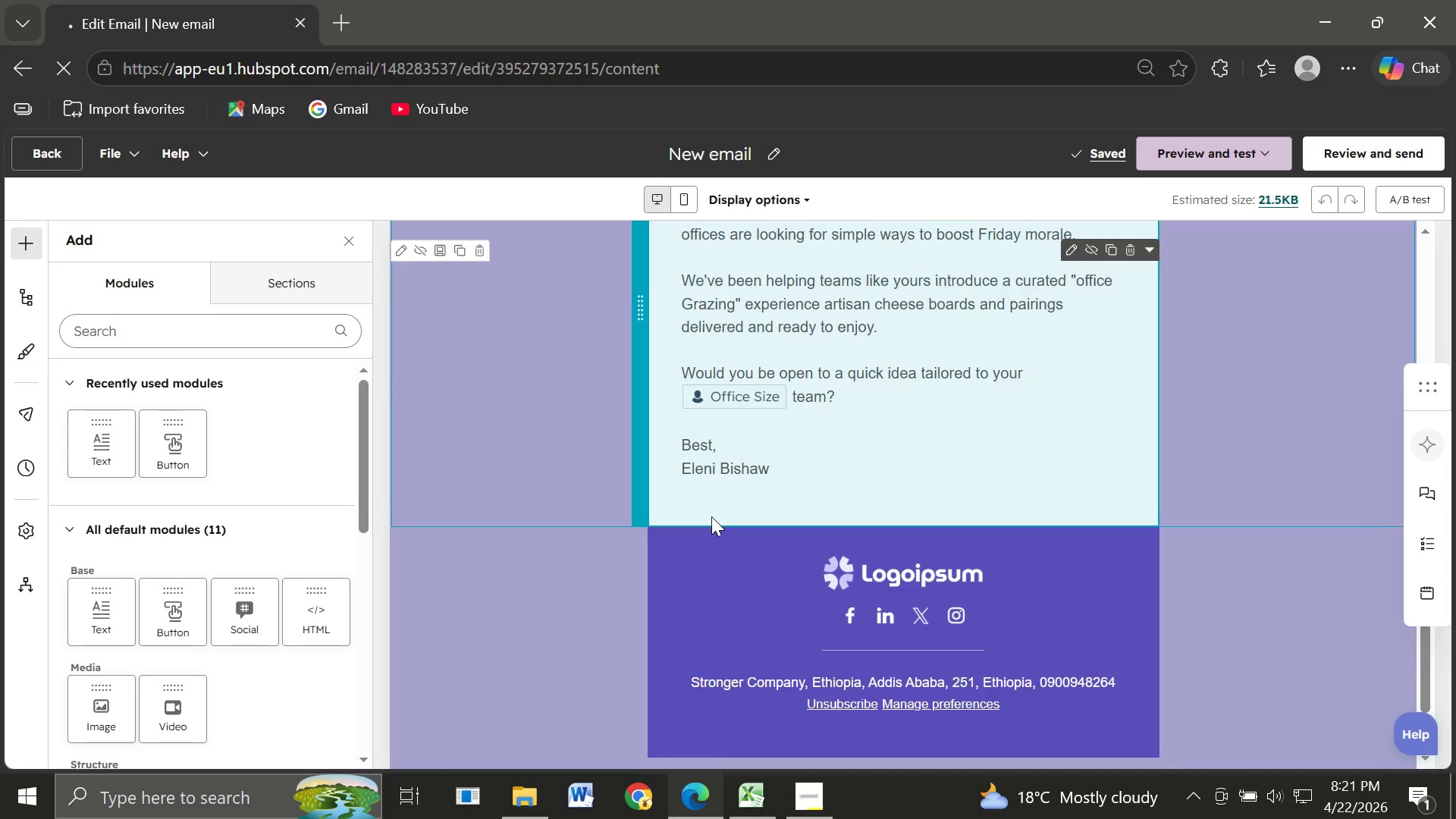 
left_click([59, 149])
 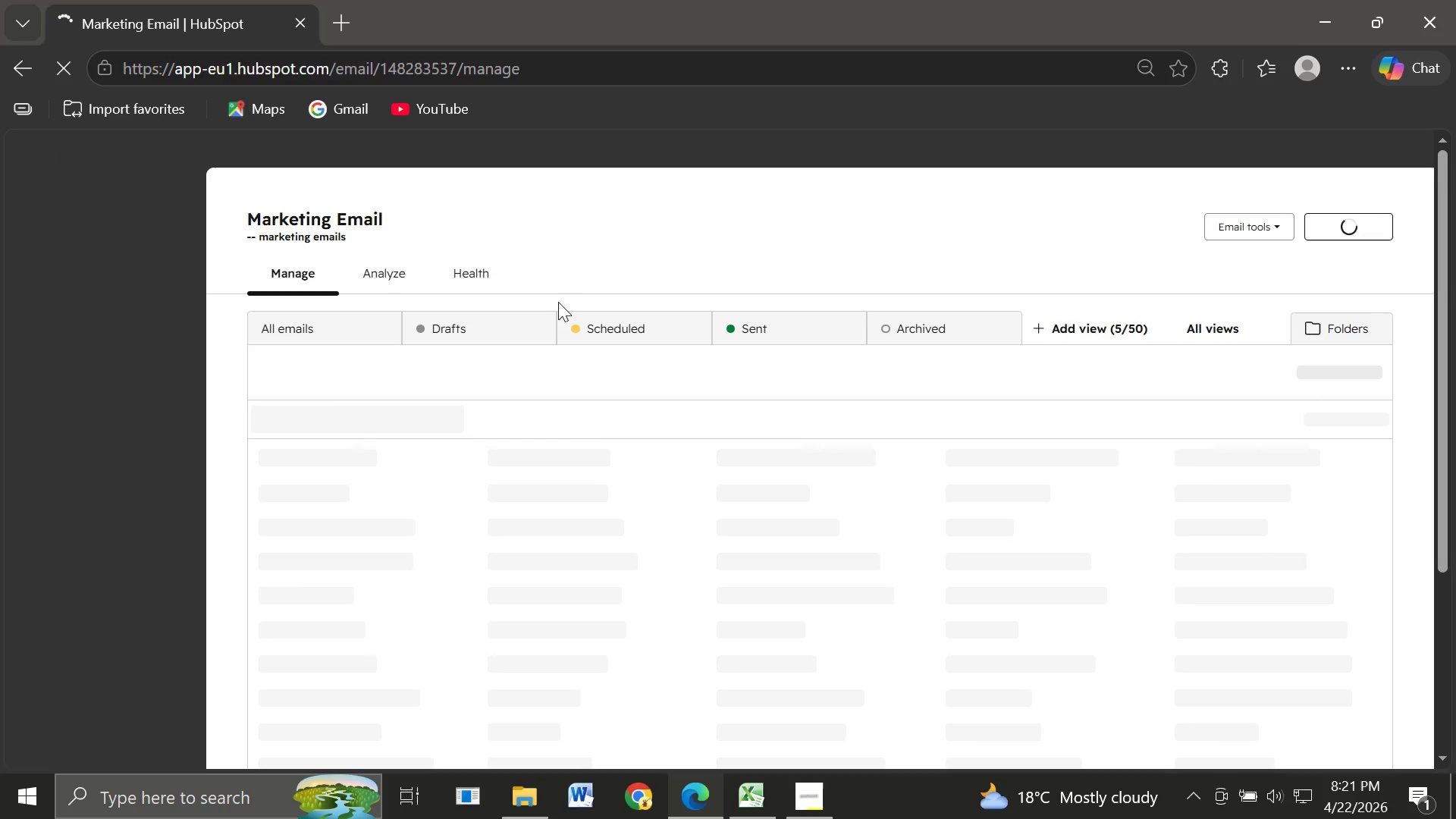 
wait(7.7)
 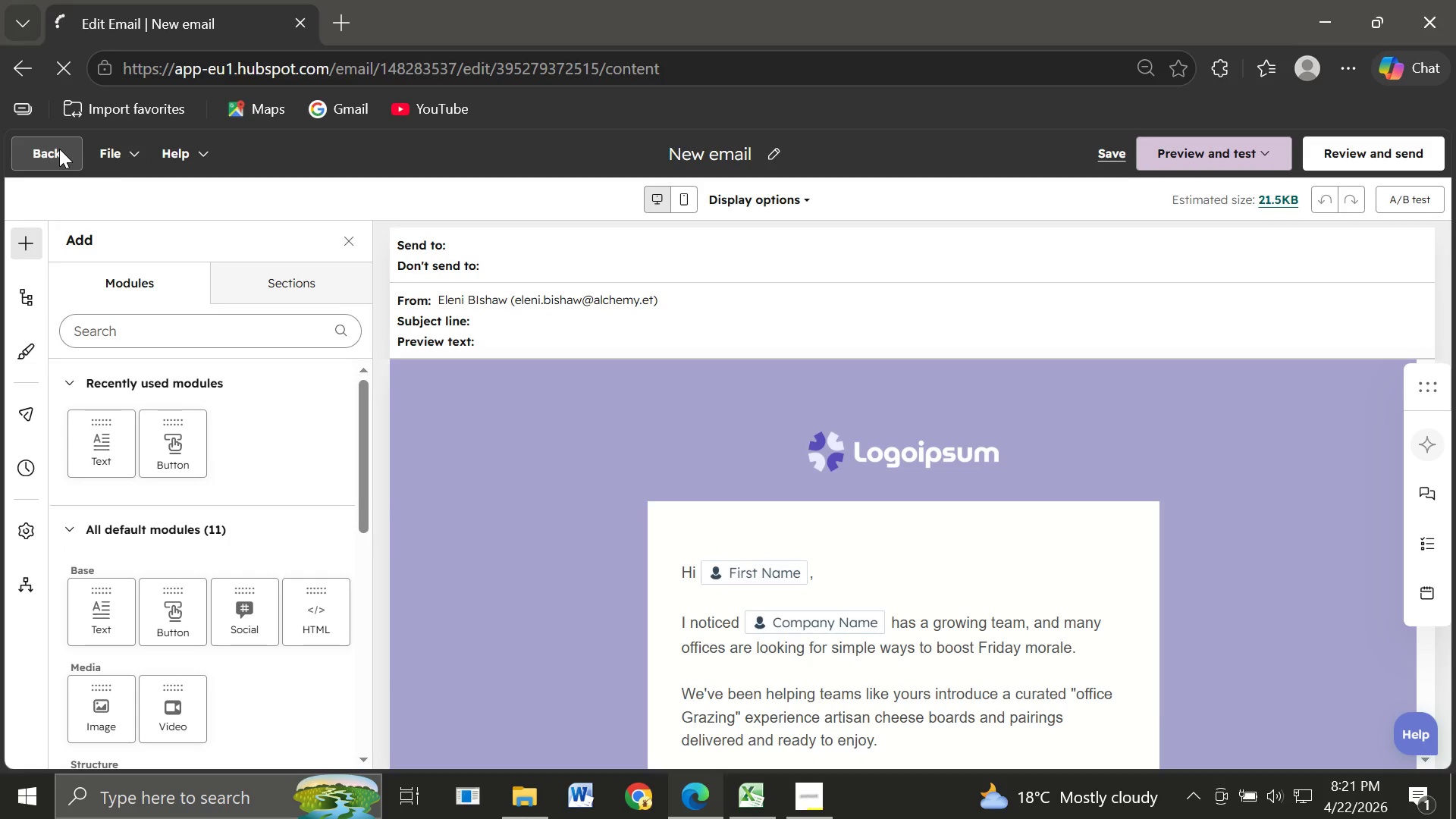 
mouse_move([1087, 487])
 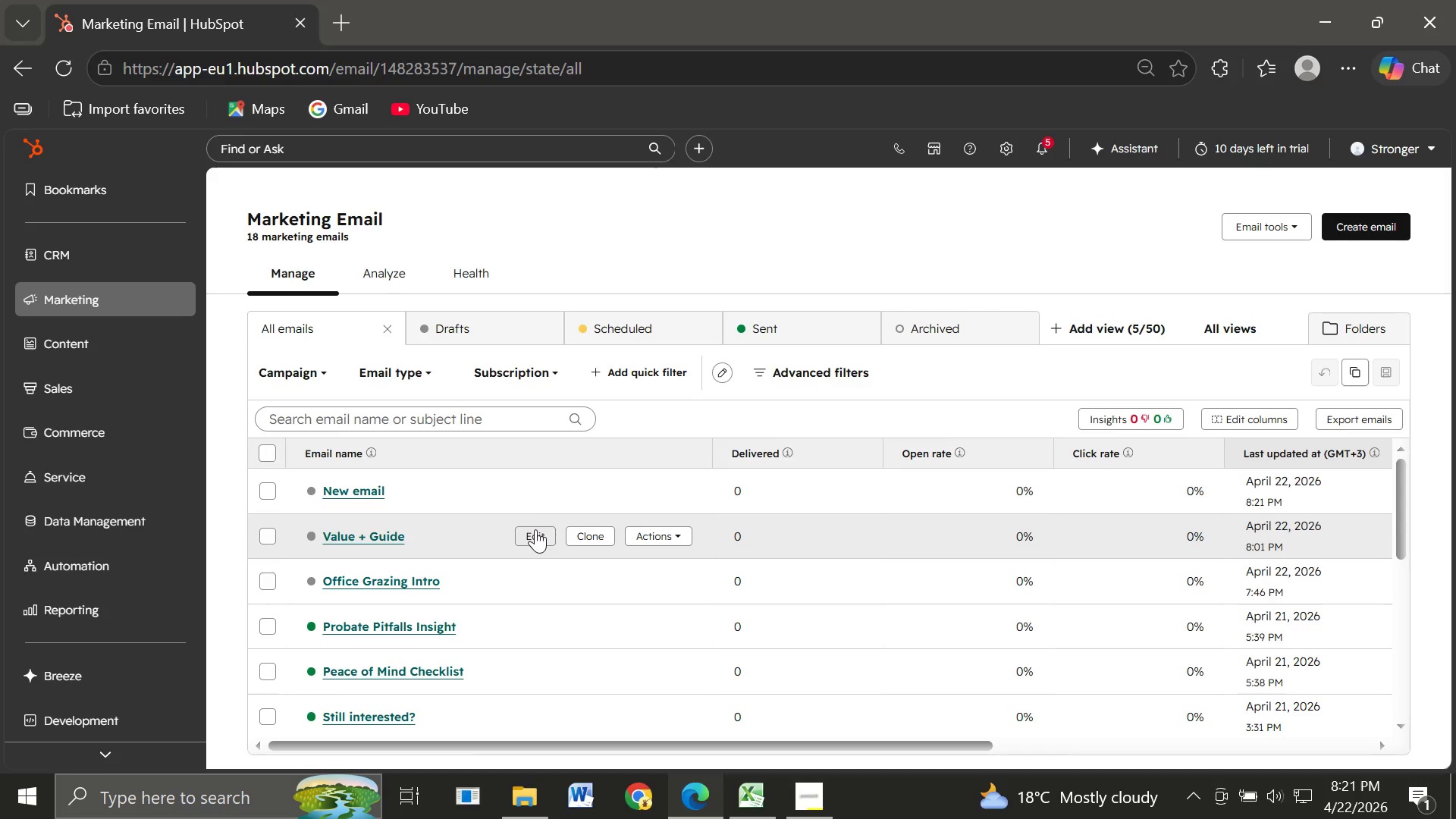 
wait(7.12)
 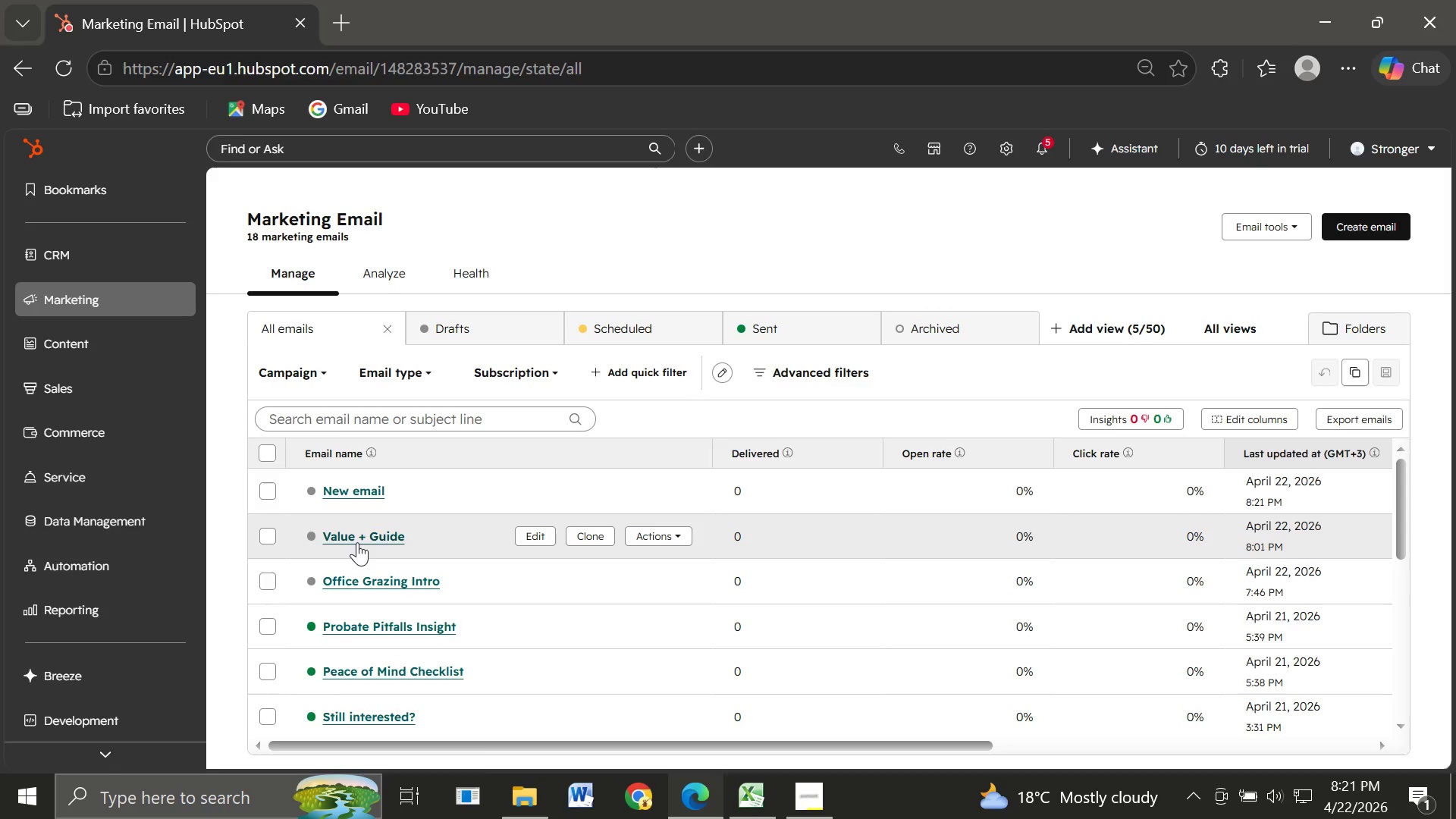 
left_click([538, 533])
 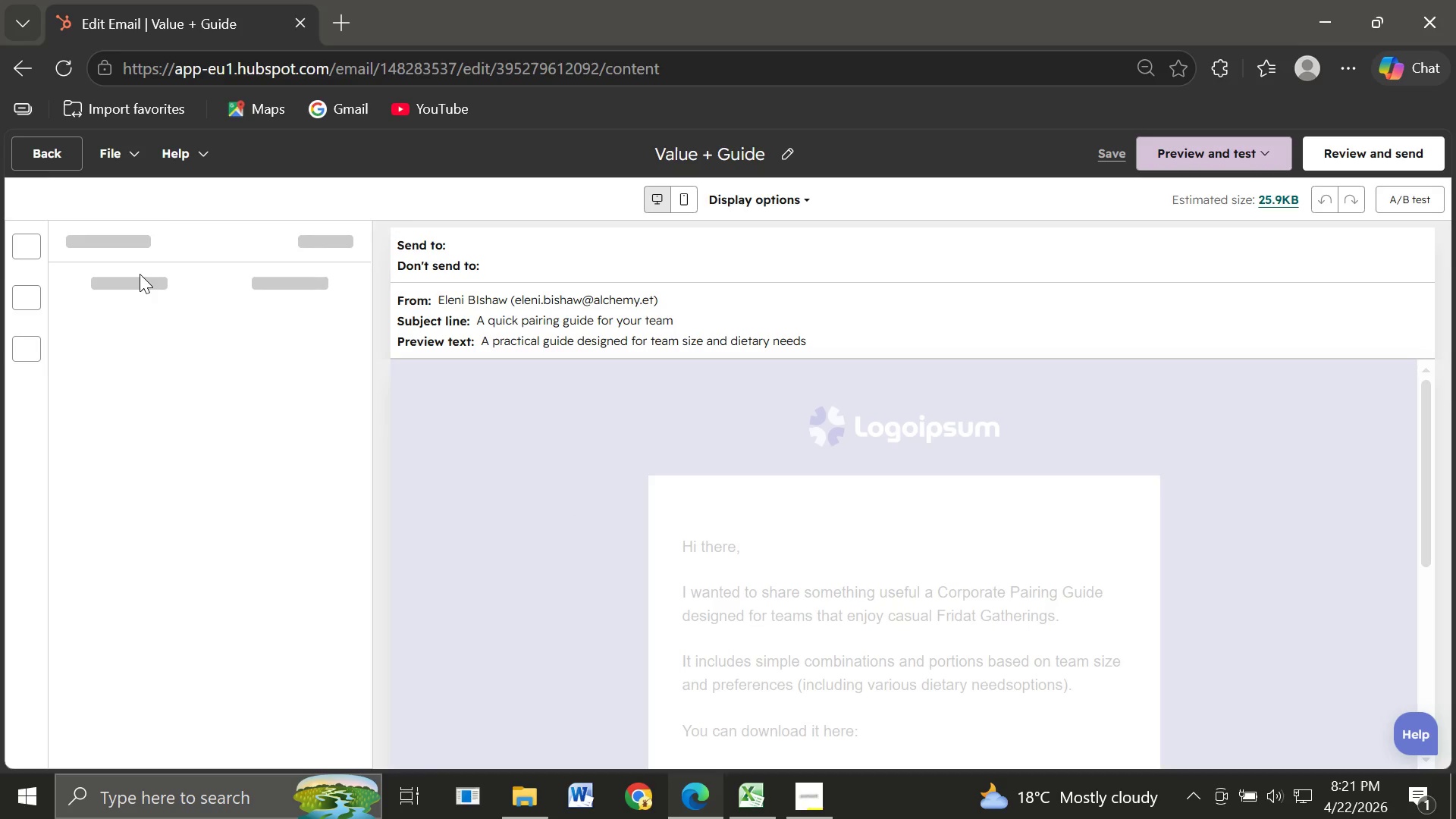 
left_click([38, 149])
 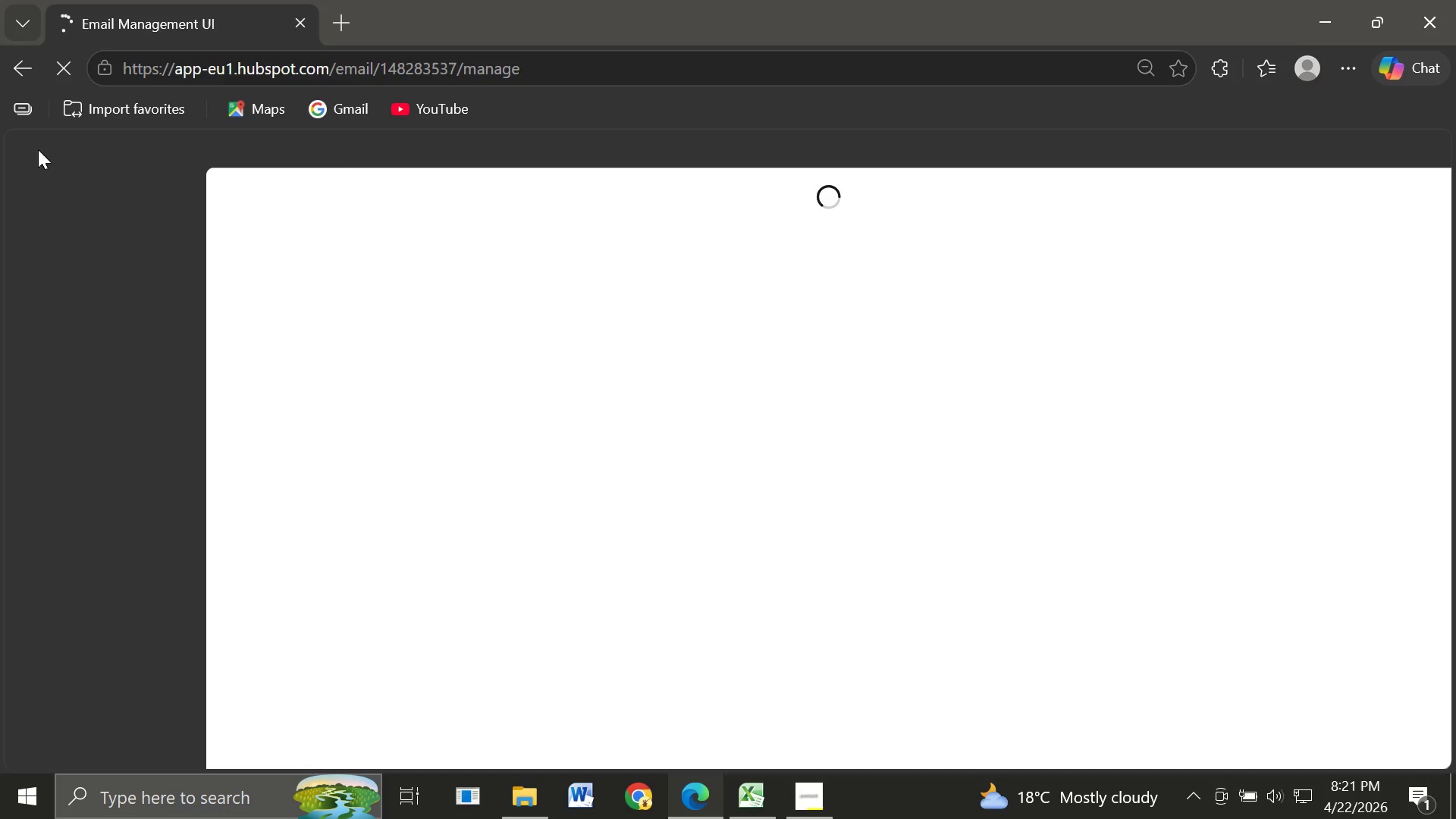 
mouse_move([367, 431])
 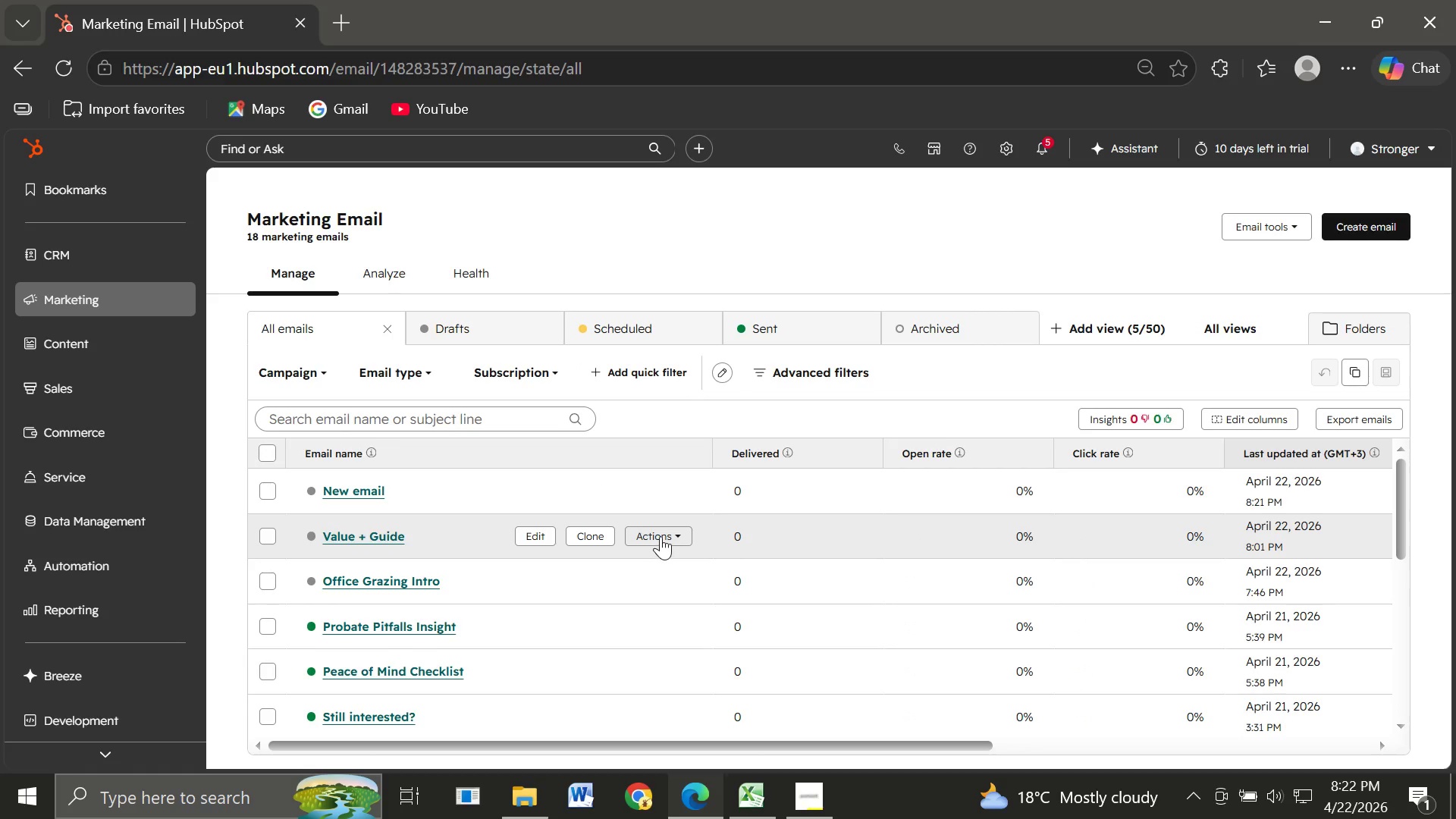 
left_click([661, 536])
 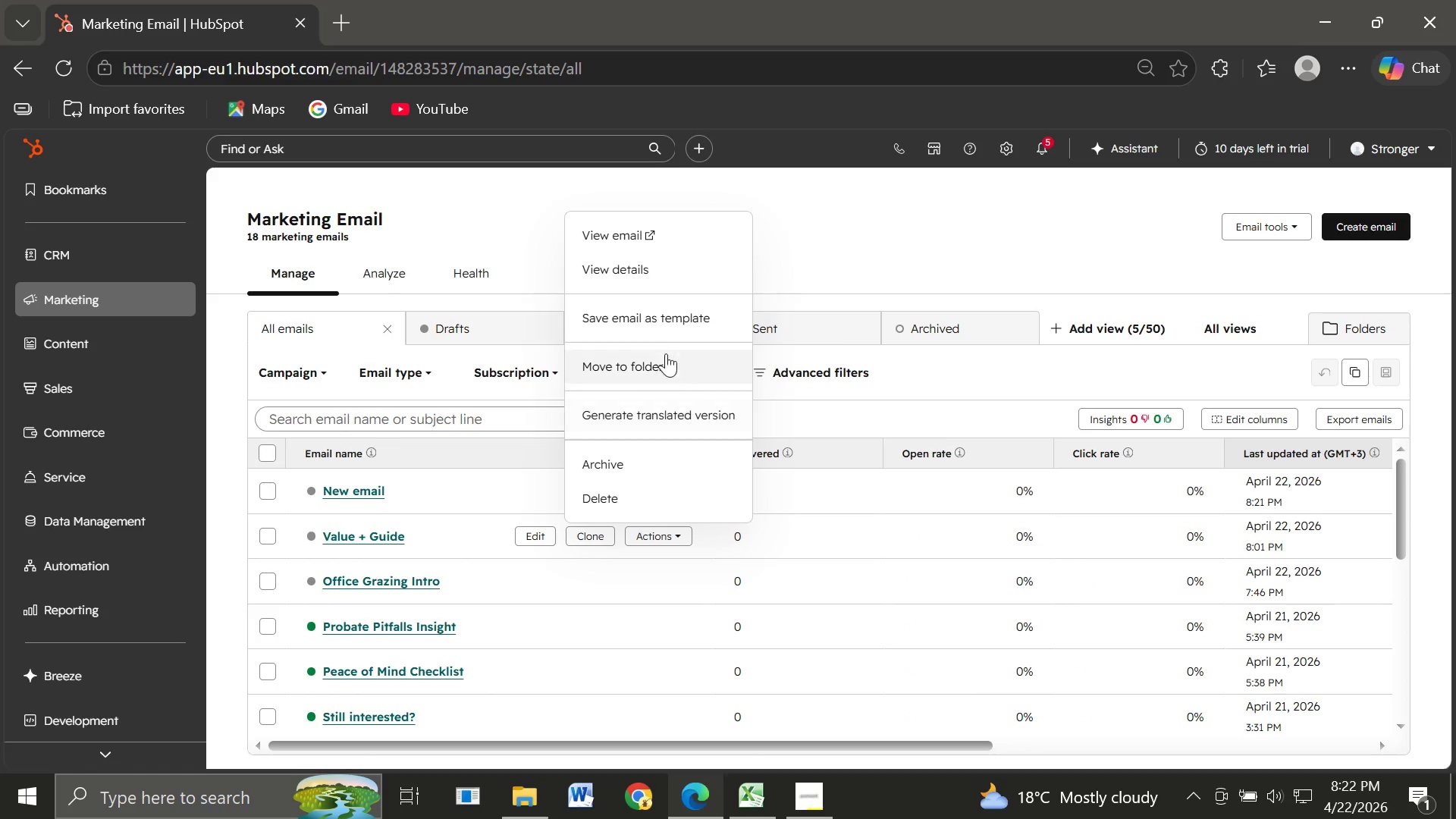 
left_click([651, 318])
 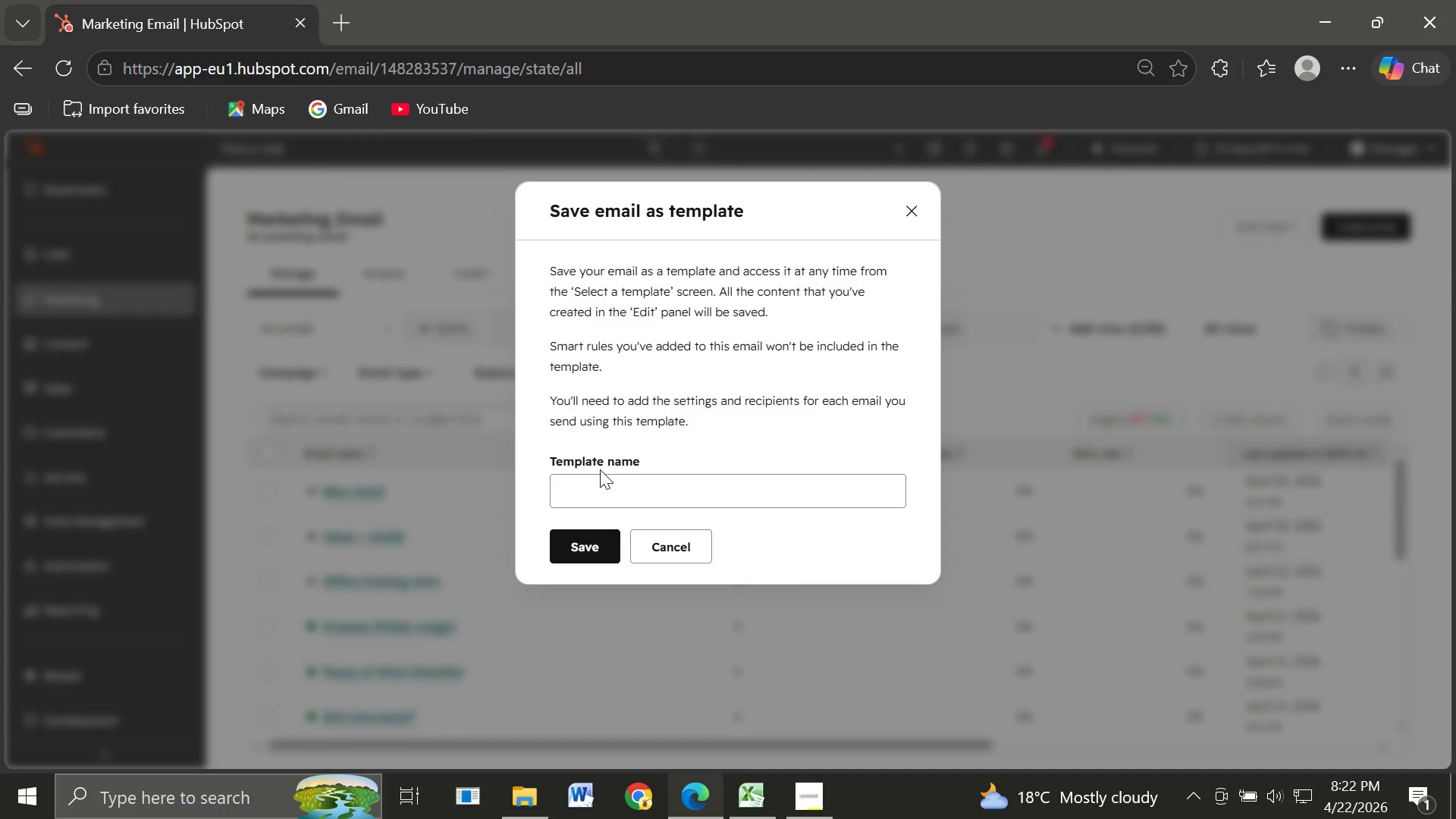 
left_click([599, 476])
 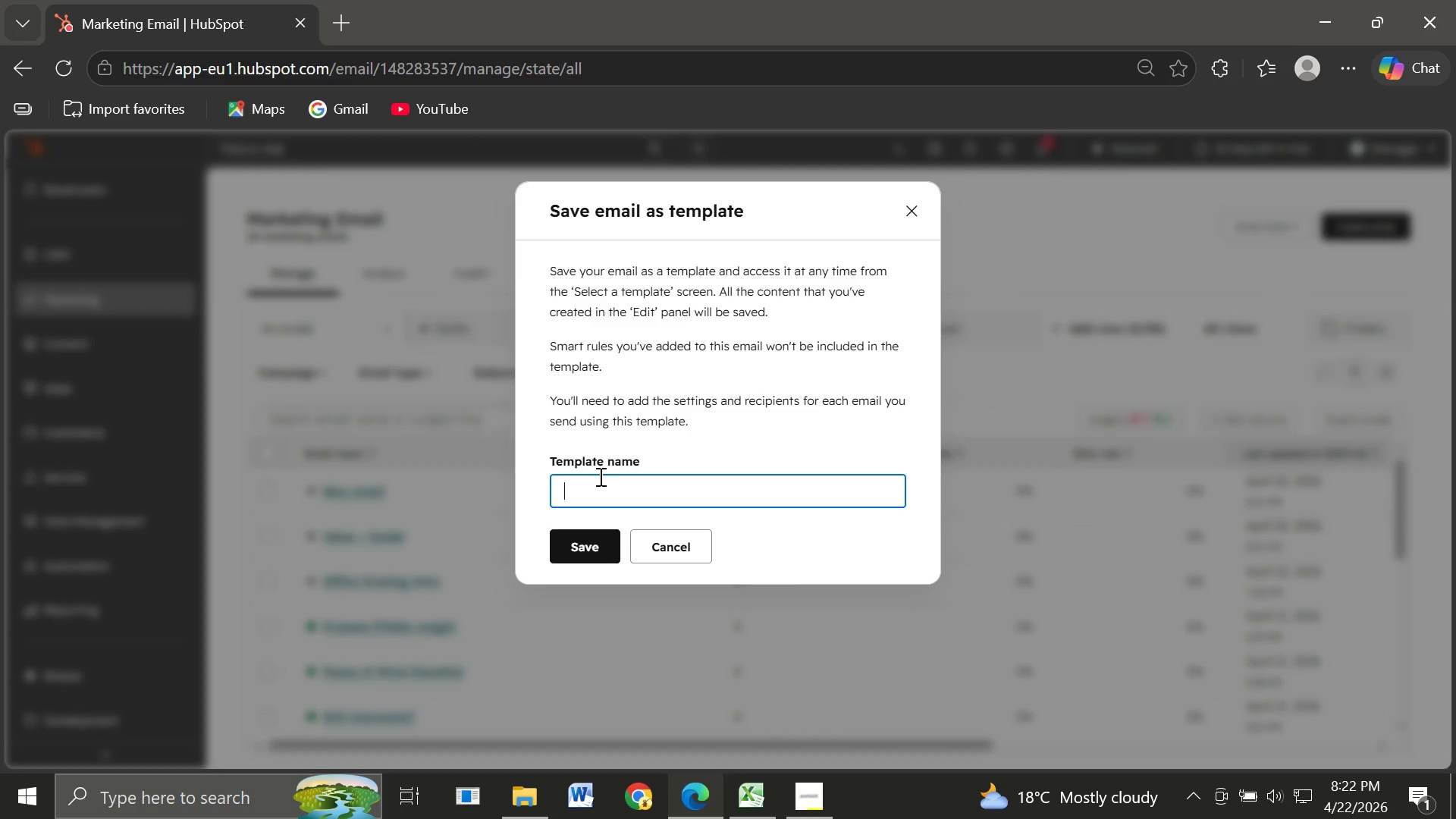 
wait(6.94)
 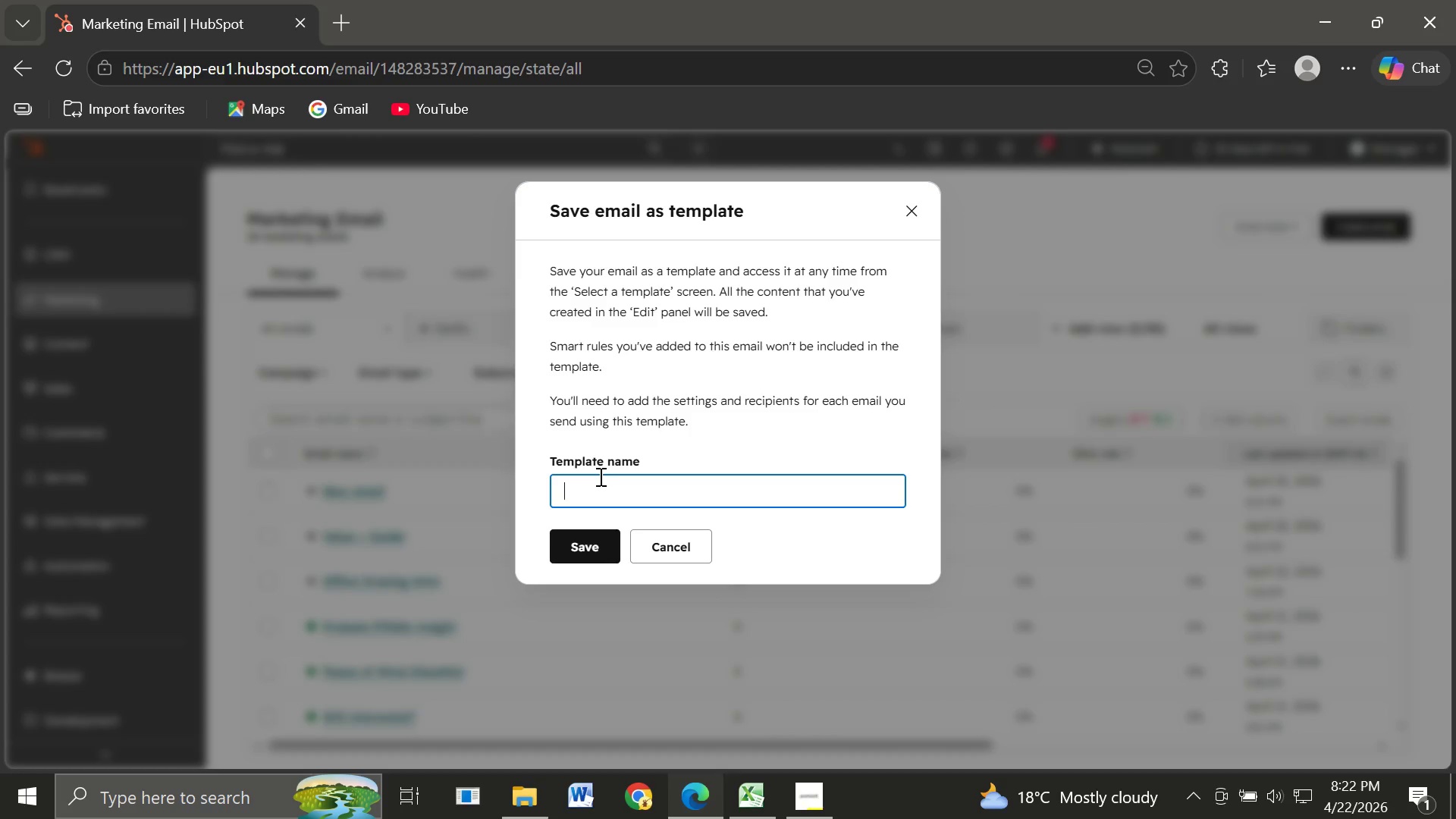 
type(OFFICE GRAZING GUIDE)
 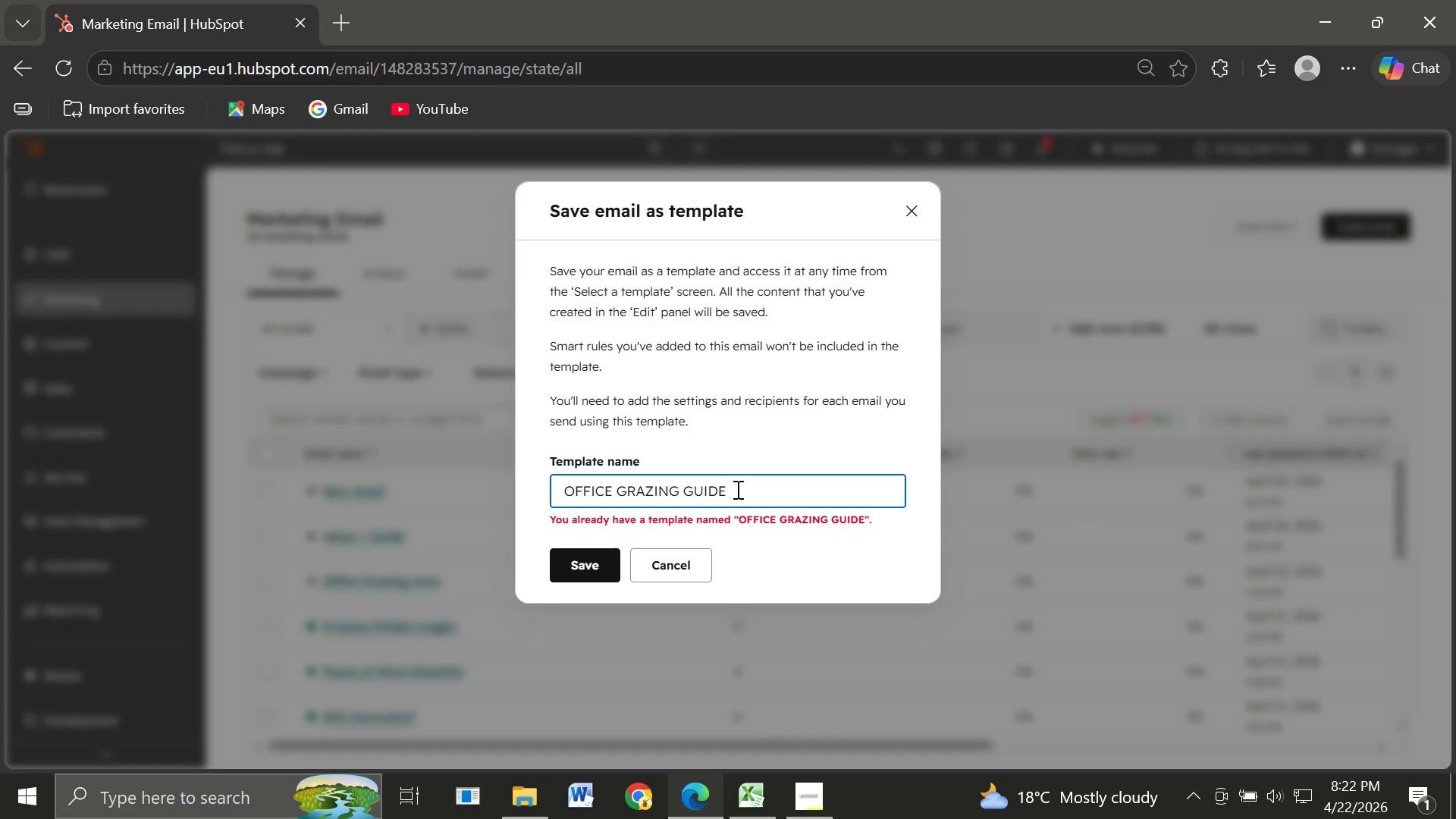 
wait(11.8)
 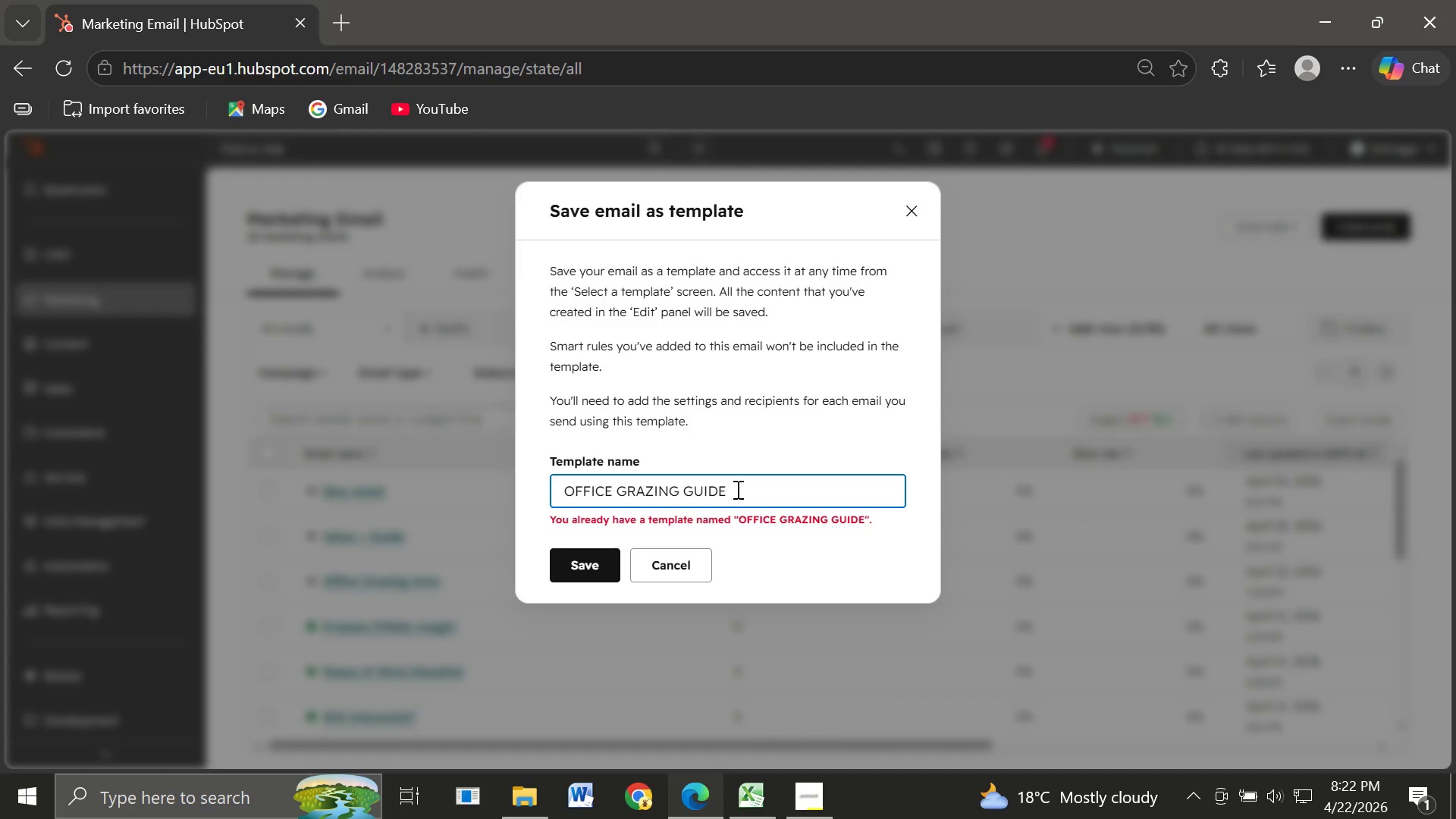 
key(1)
 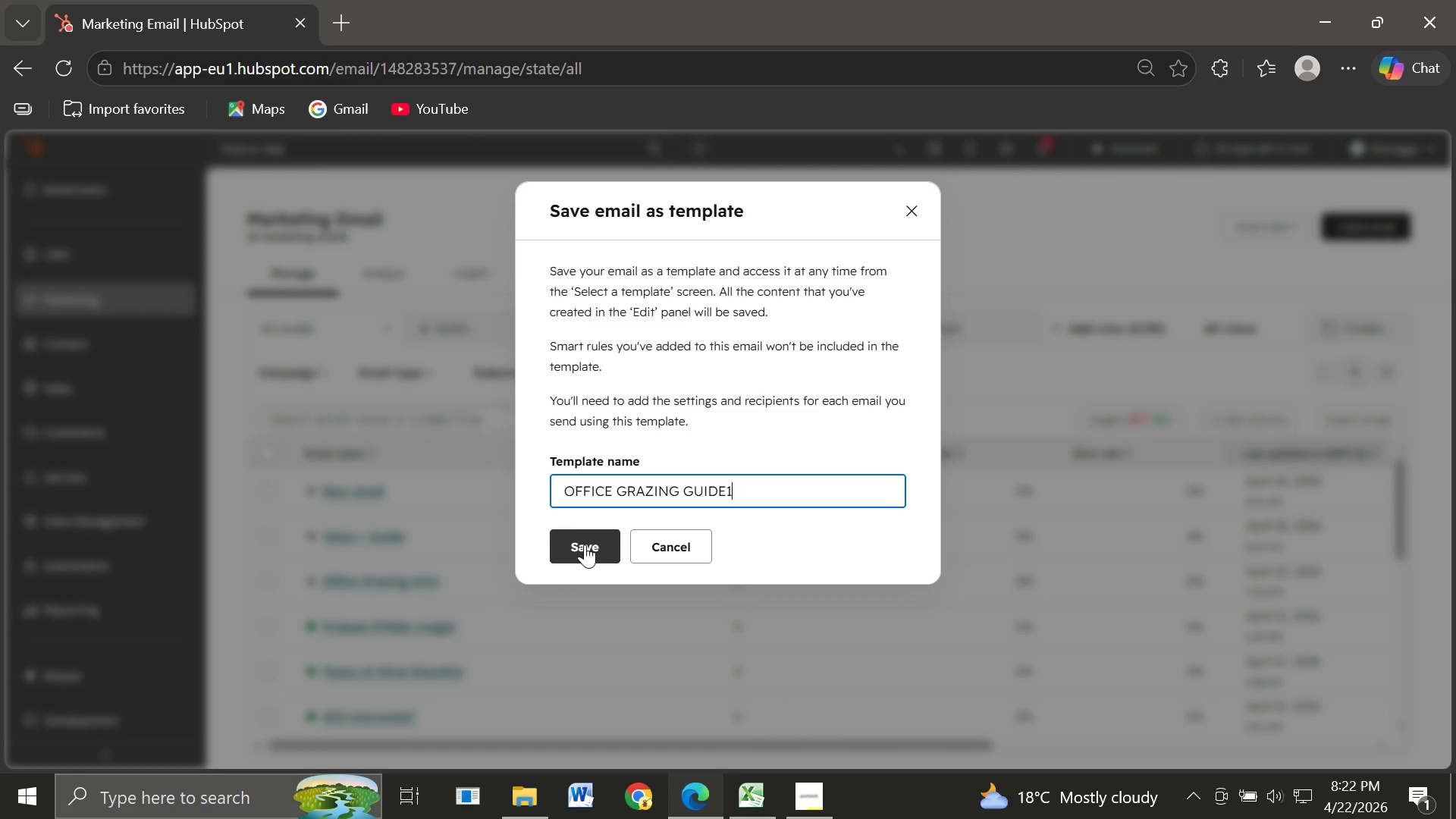 
left_click([585, 544])
 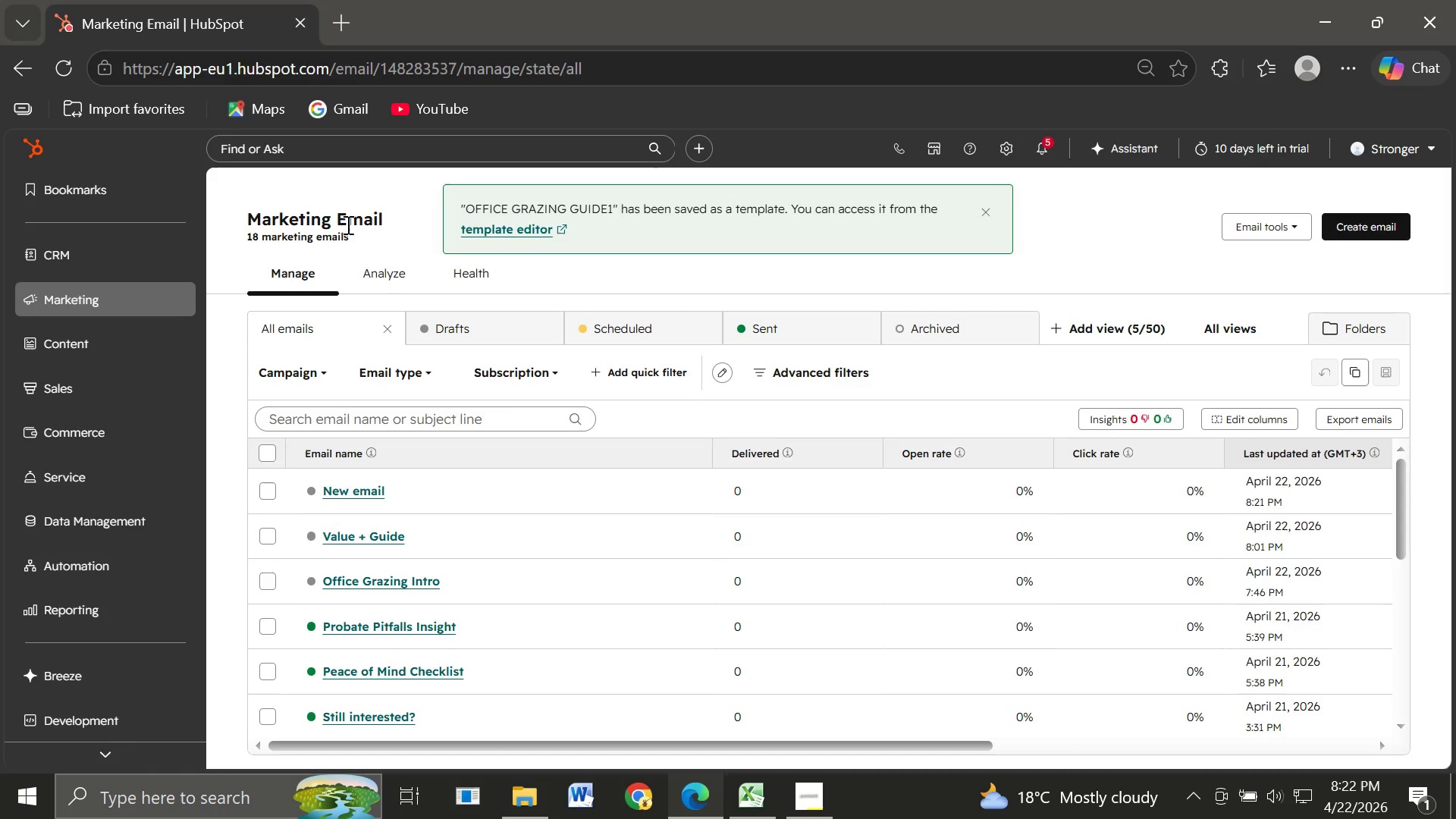 
wait(6.34)
 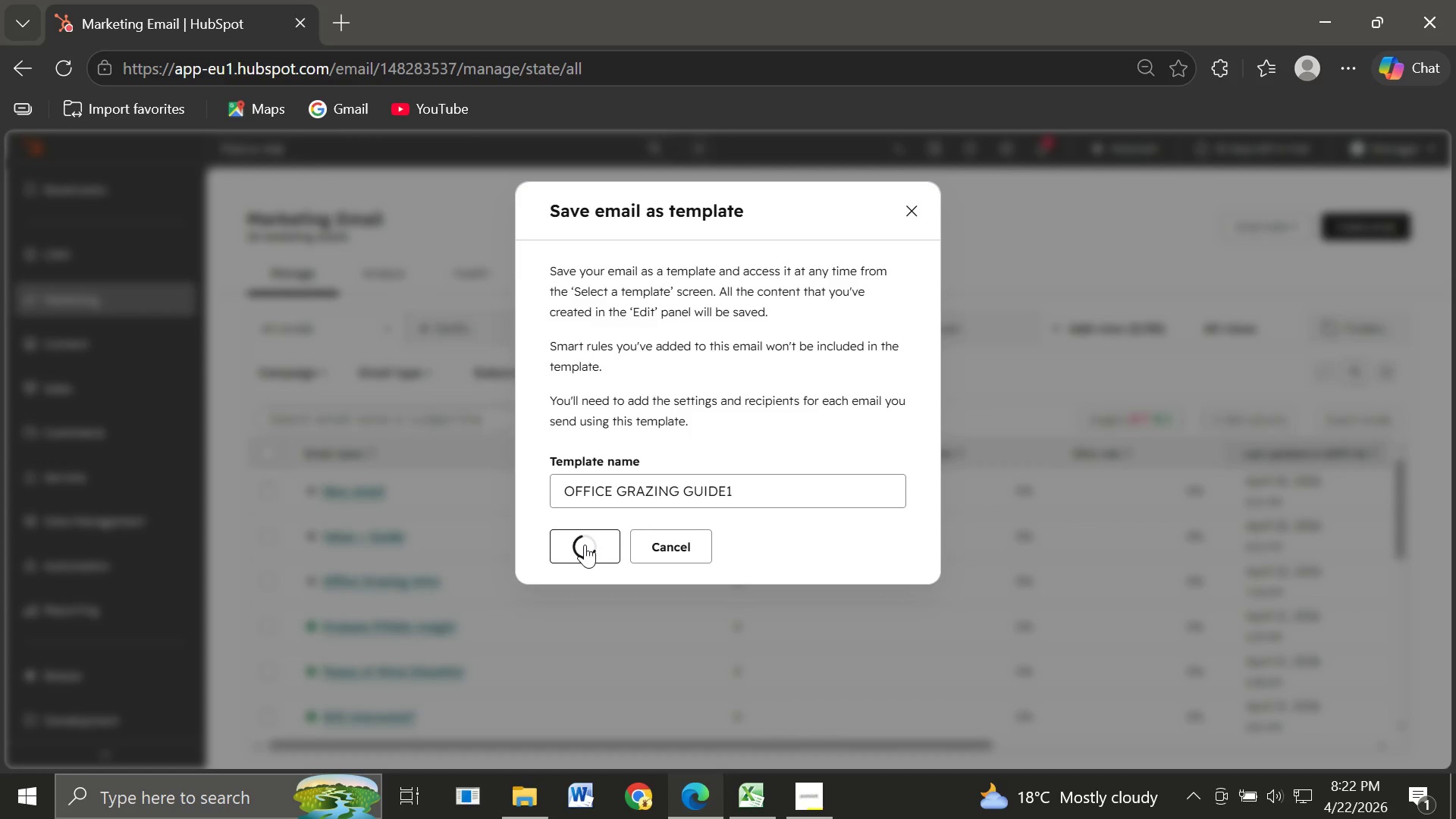 
left_click([75, 67])
 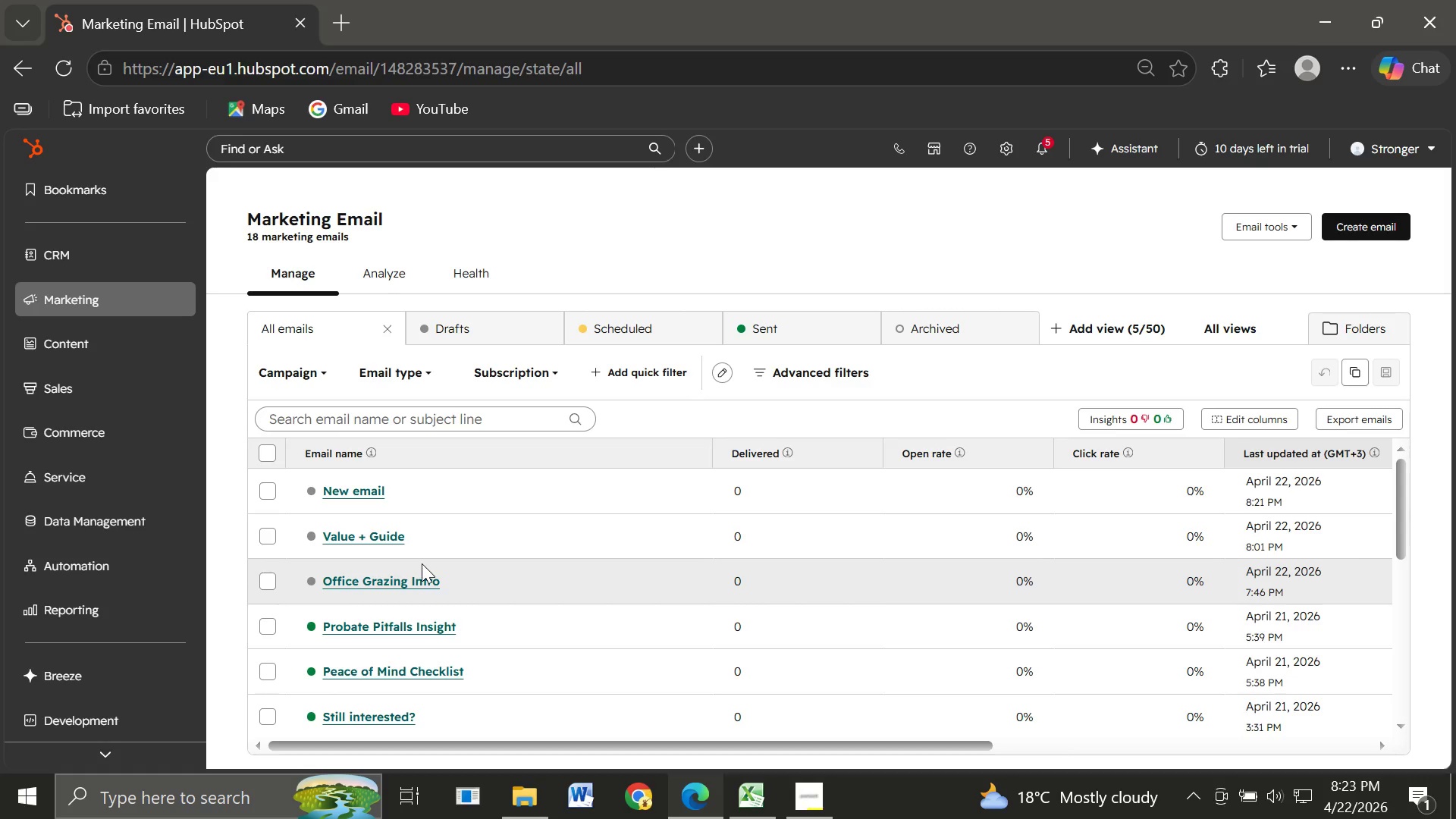 
wait(52.25)
 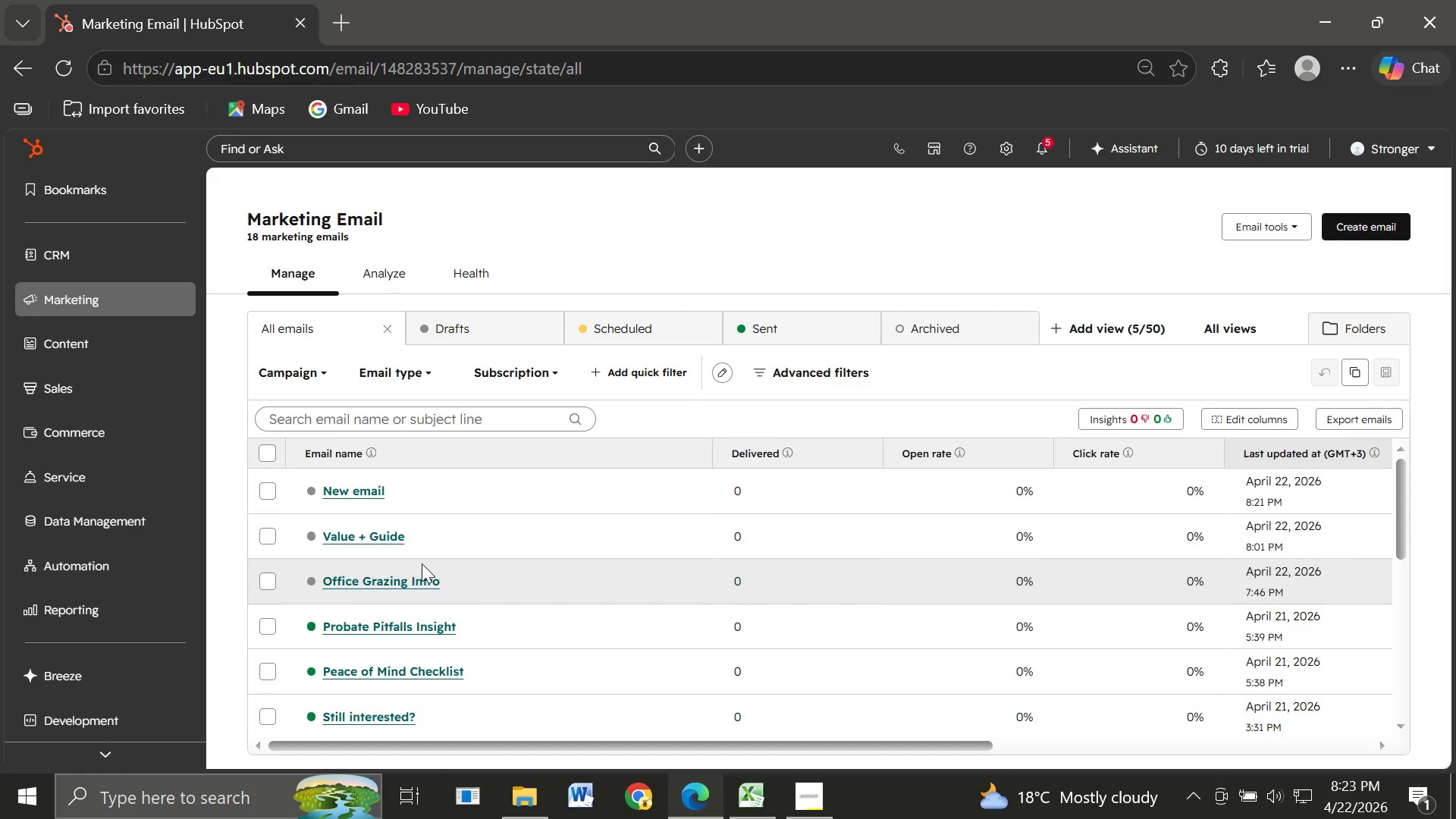 
left_click([642, 496])
 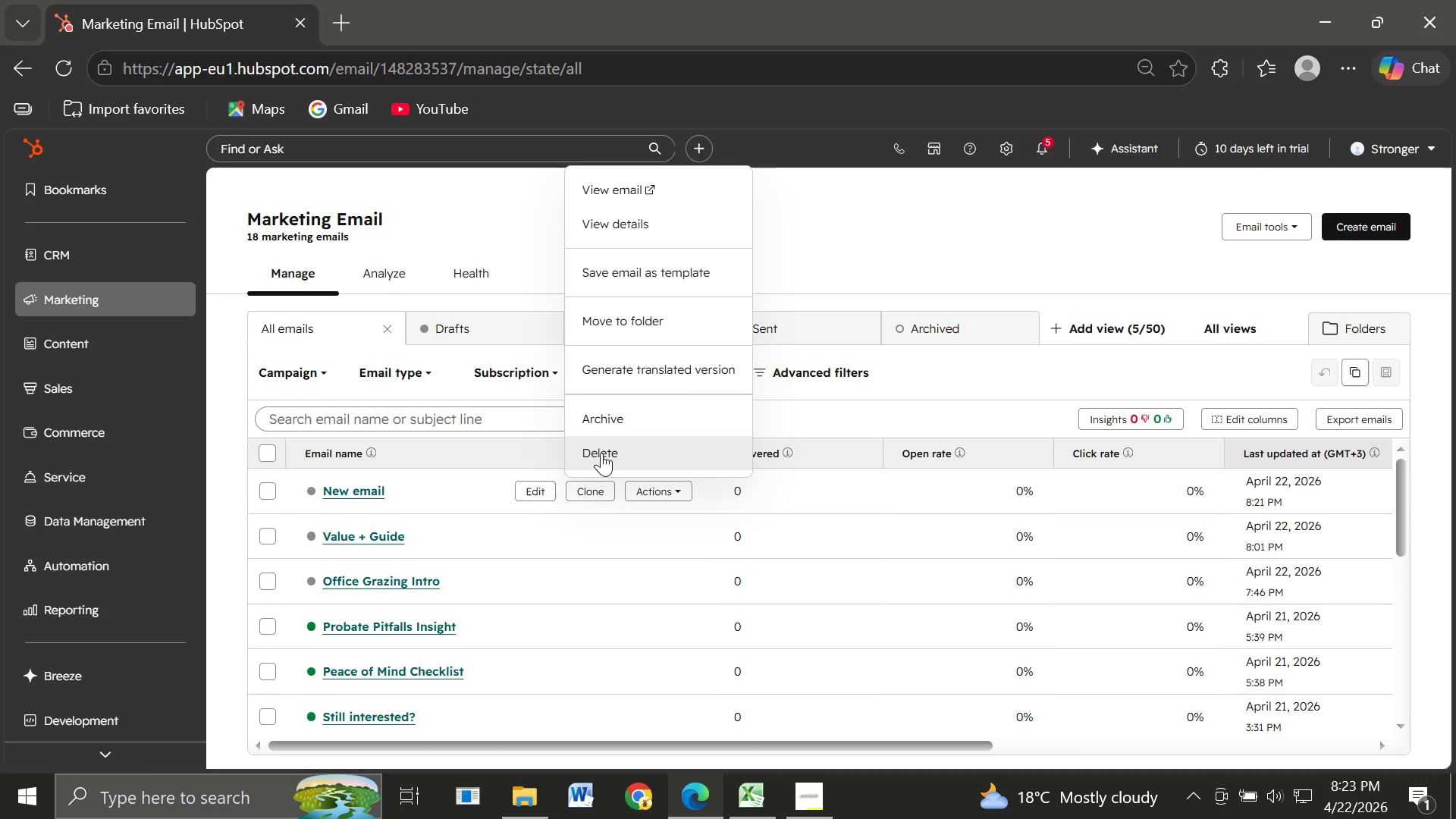 
left_click([601, 453])
 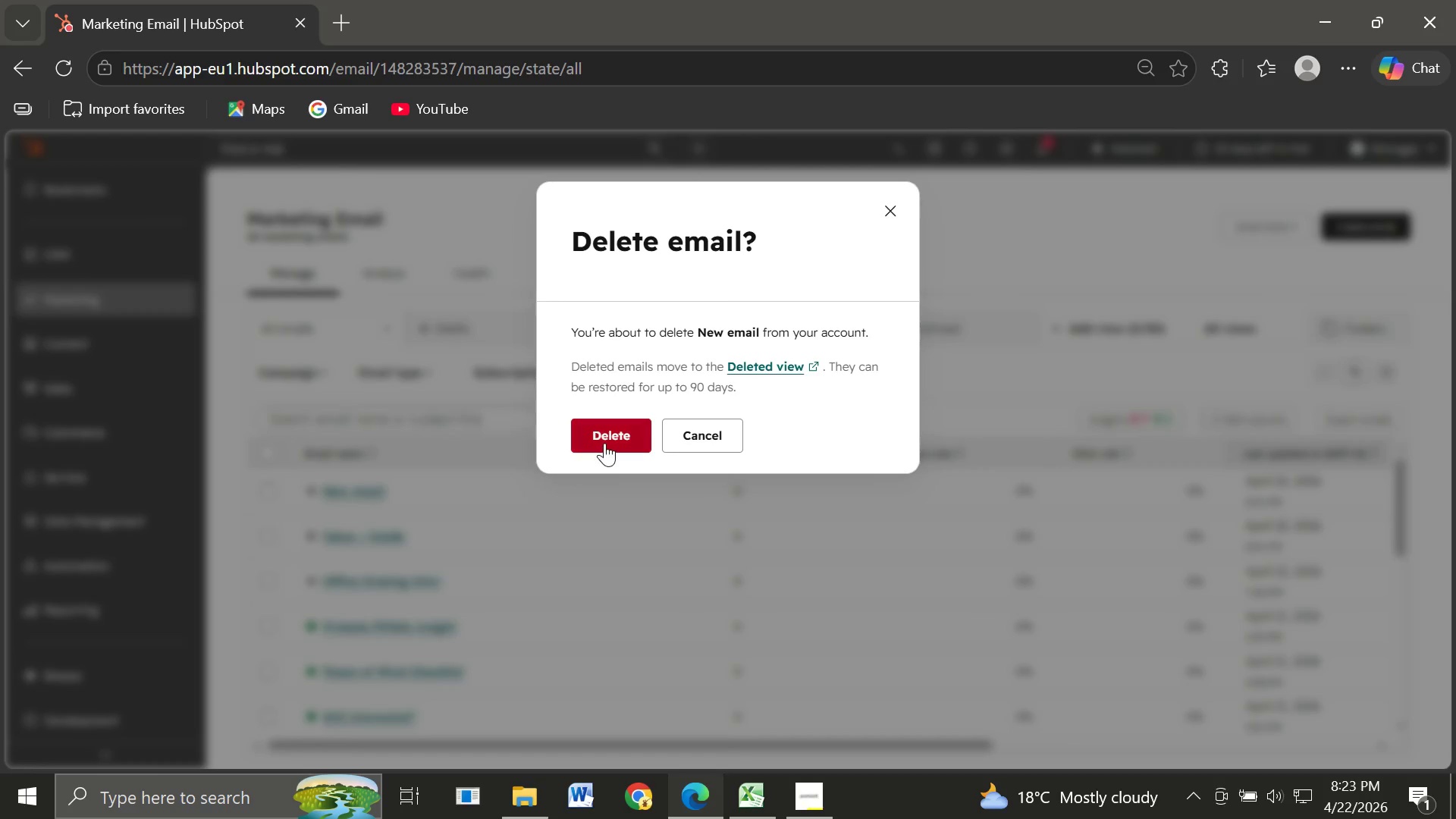 
left_click([604, 443])
 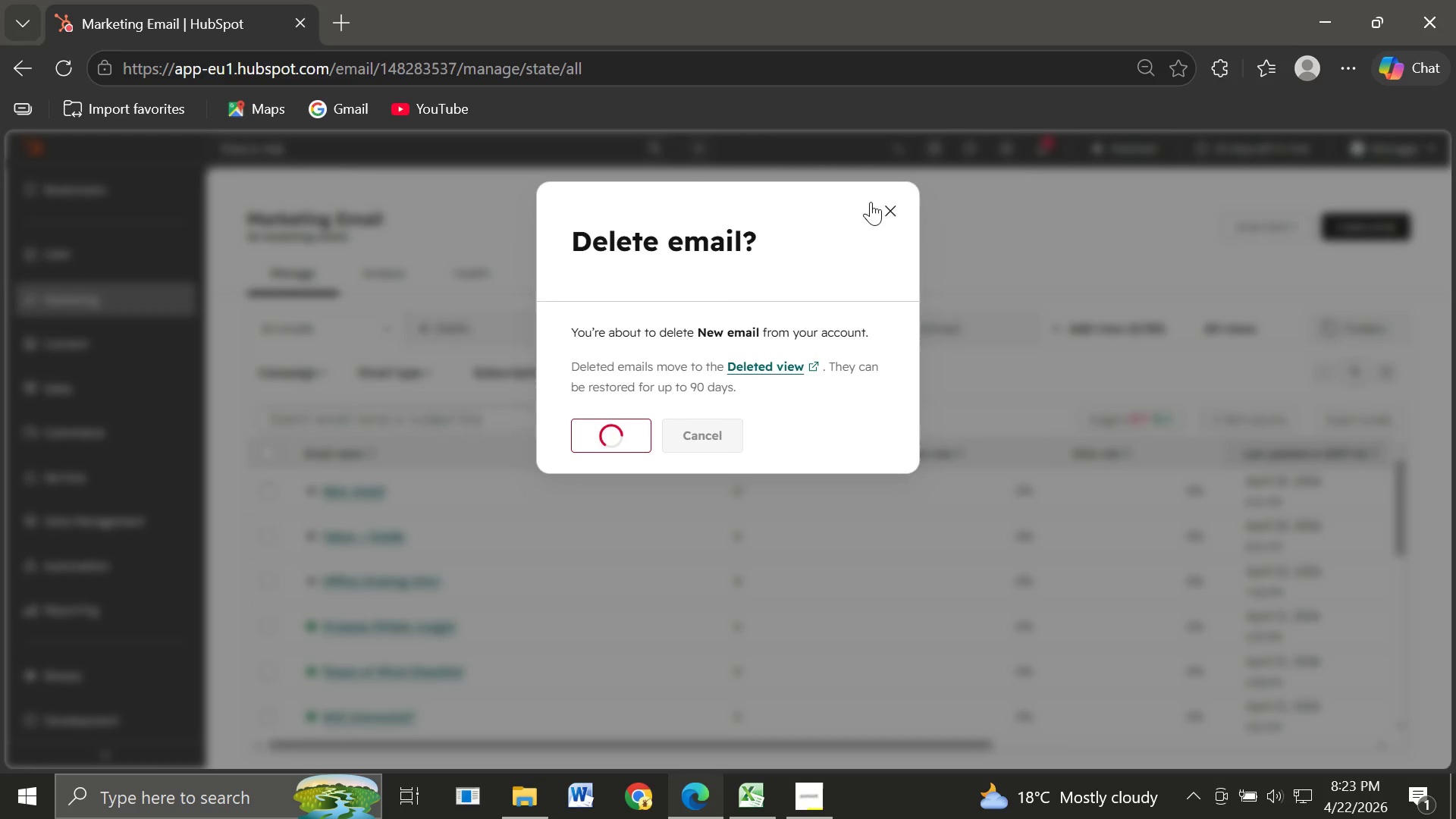 
left_click([890, 206])
 